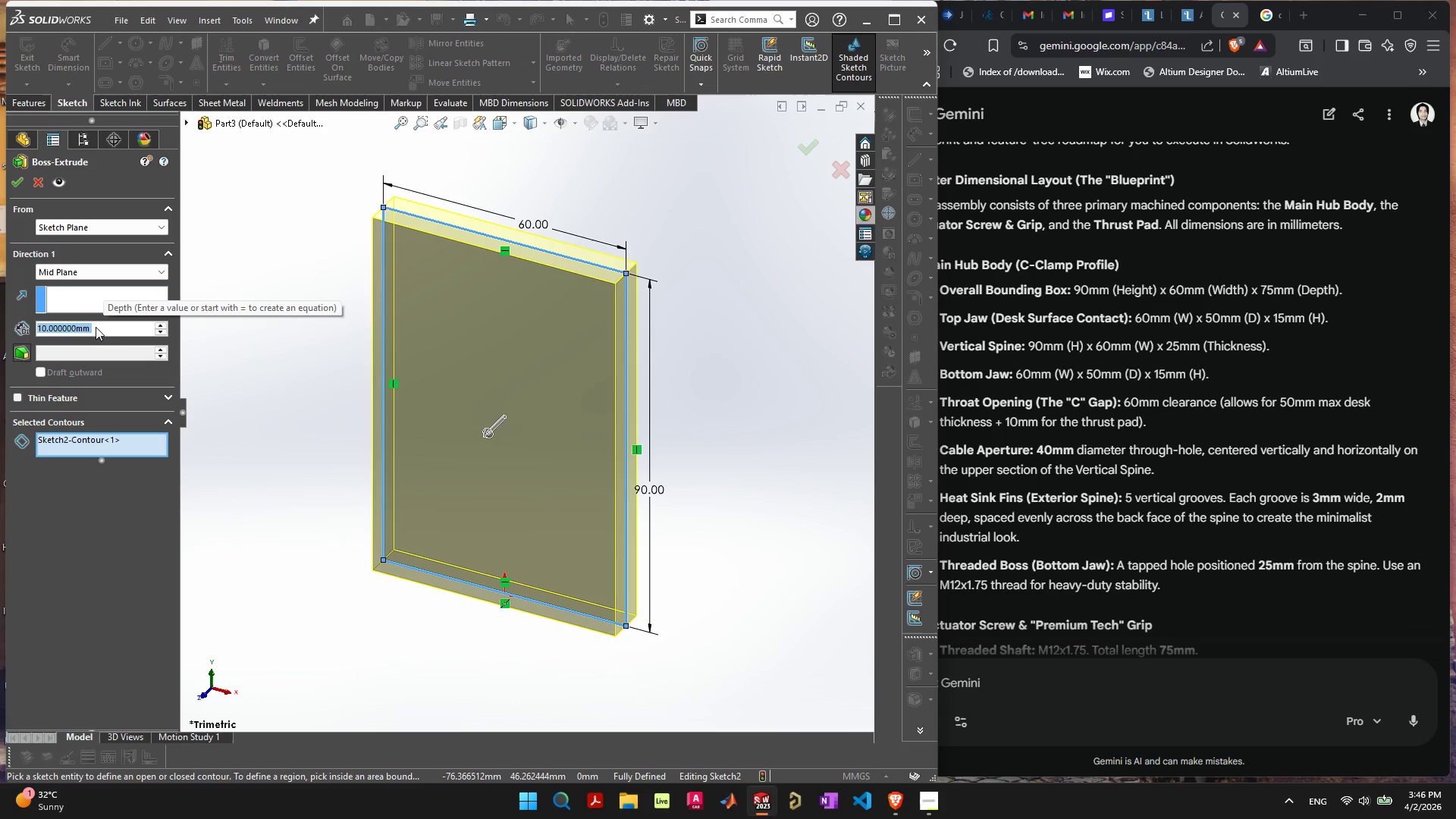 
type(75)
 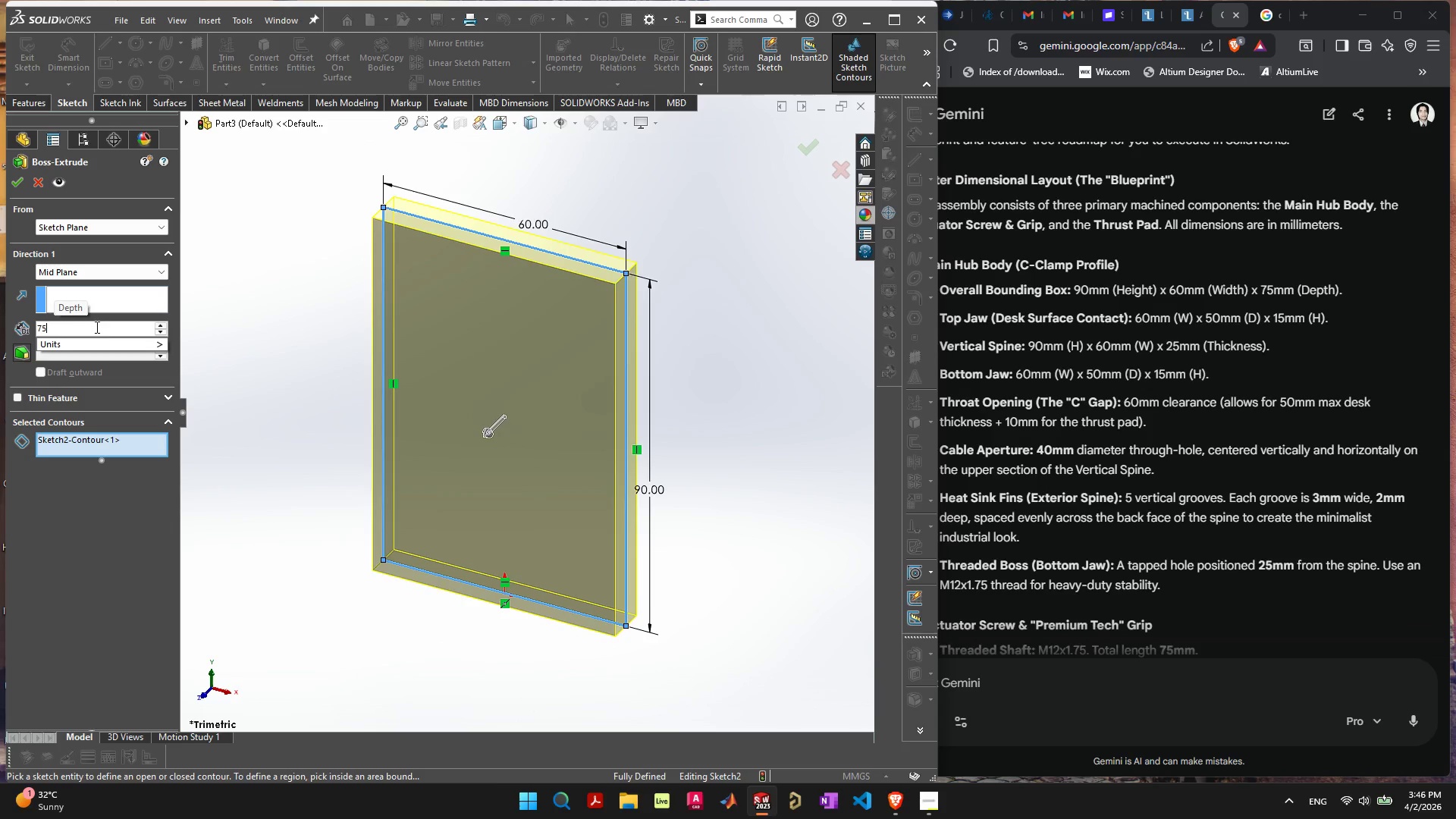 
key(Enter)
 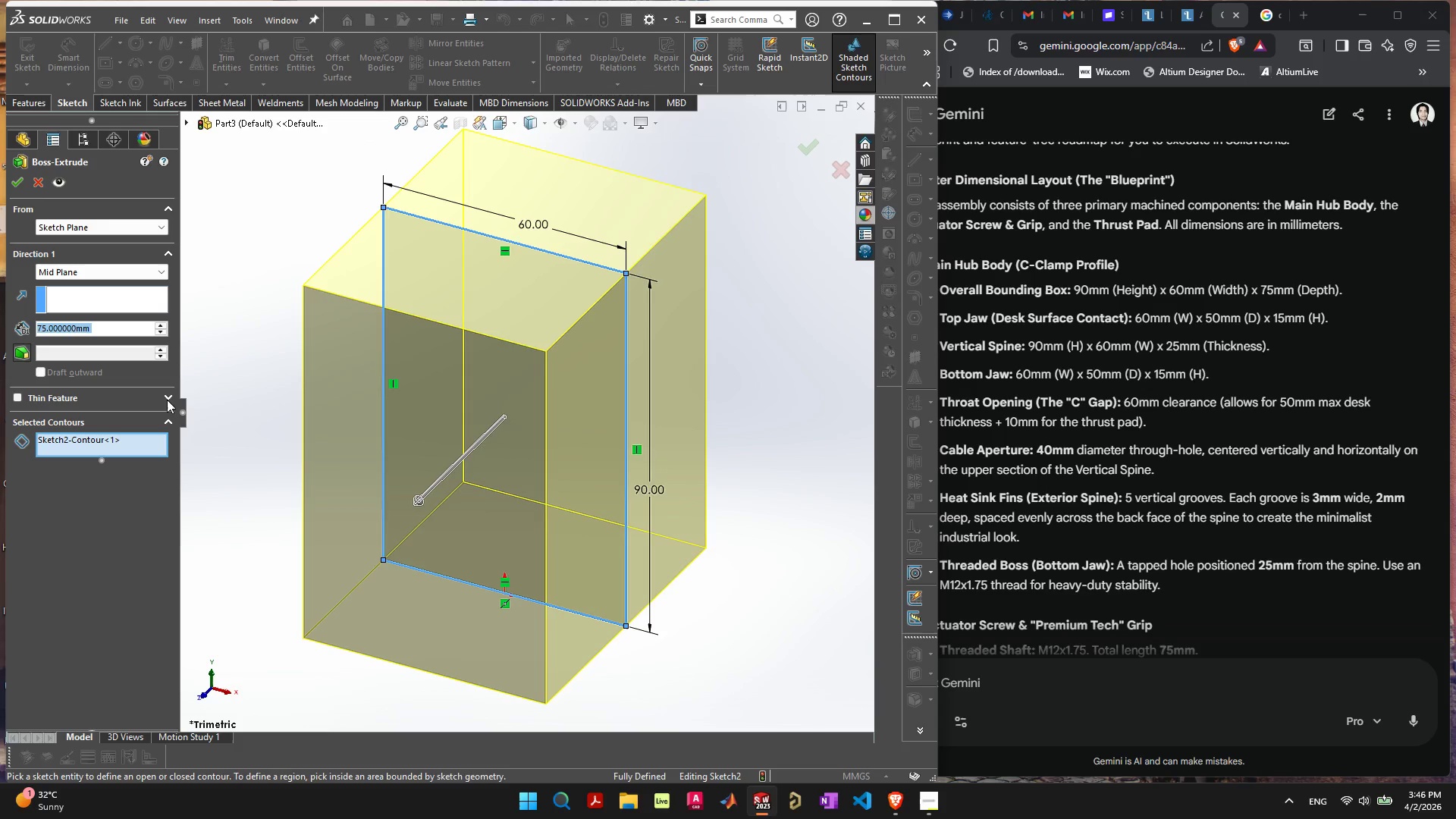 
scroll: coordinate [249, 466], scroll_direction: down, amount: 2.0
 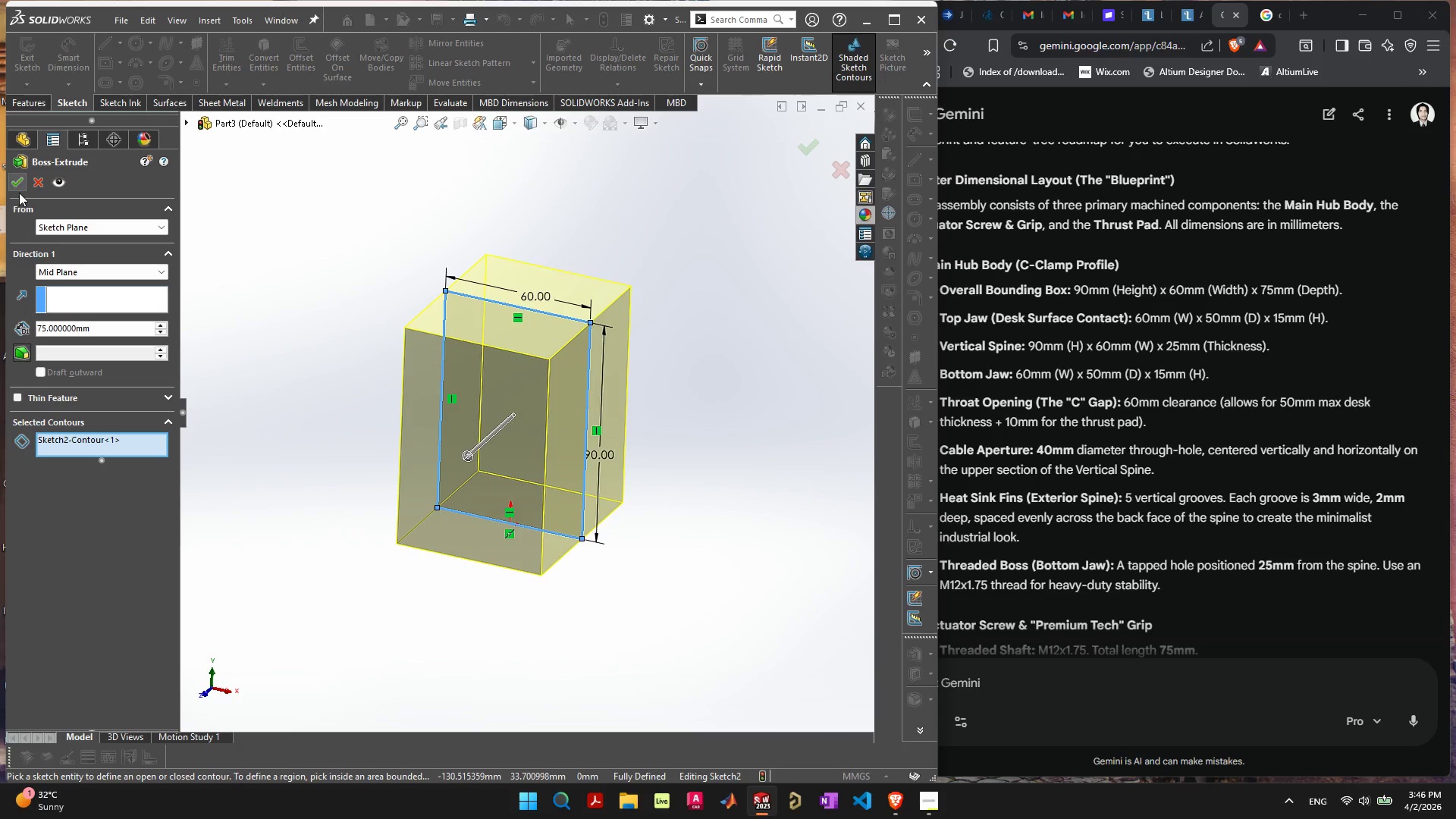 
left_click([15, 185])
 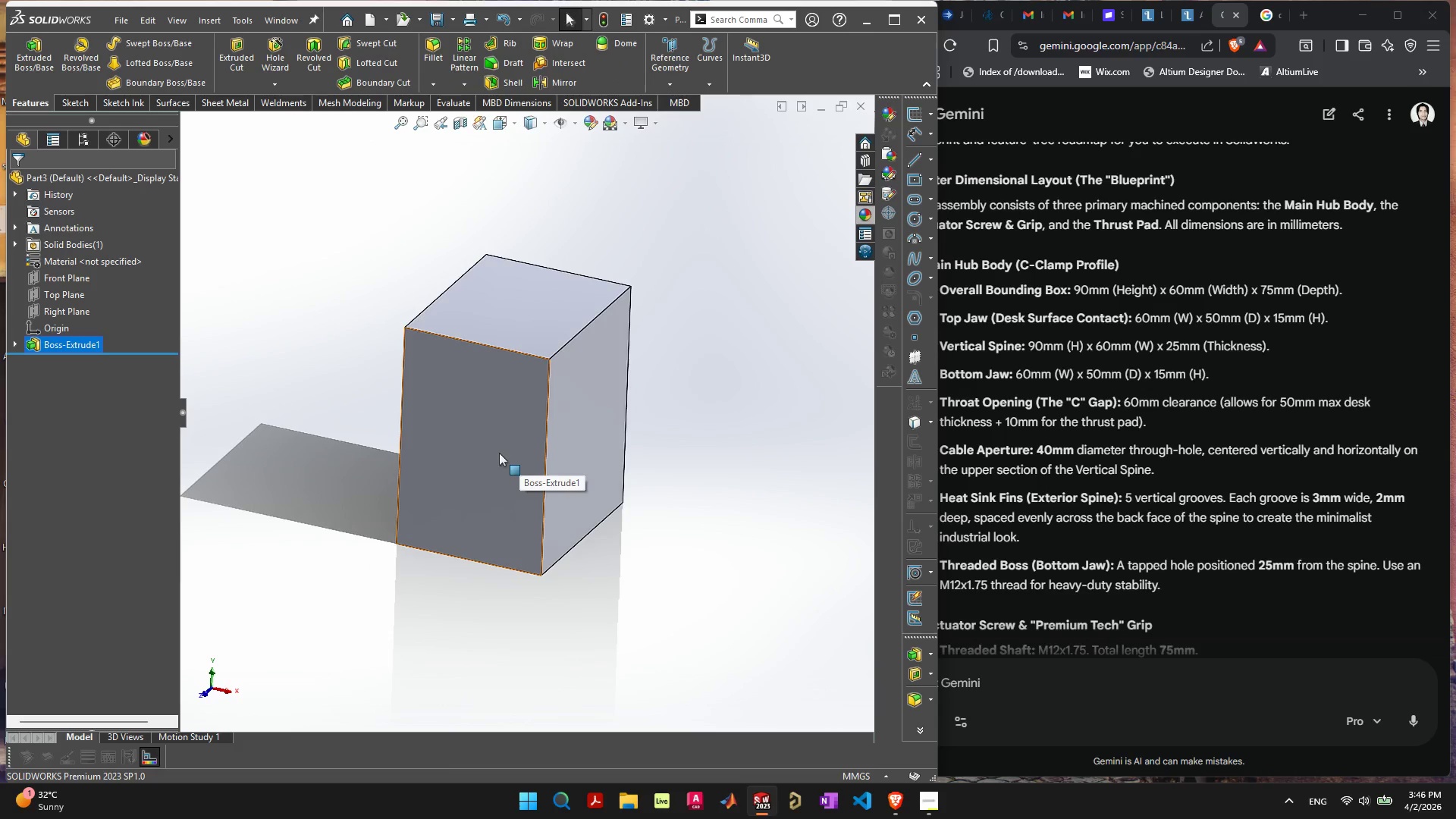 
left_click([463, 465])
 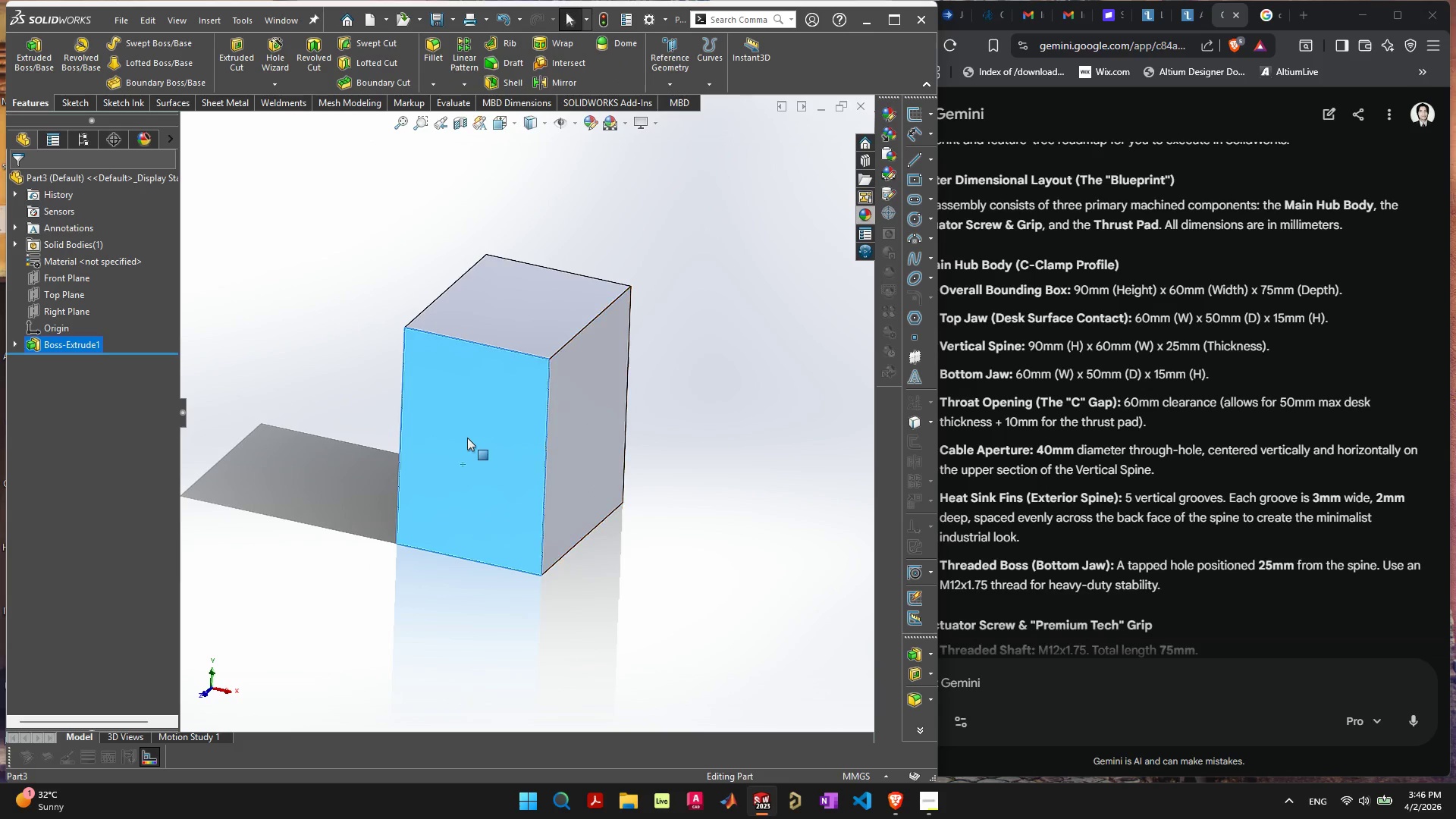 
right_click([453, 423])
 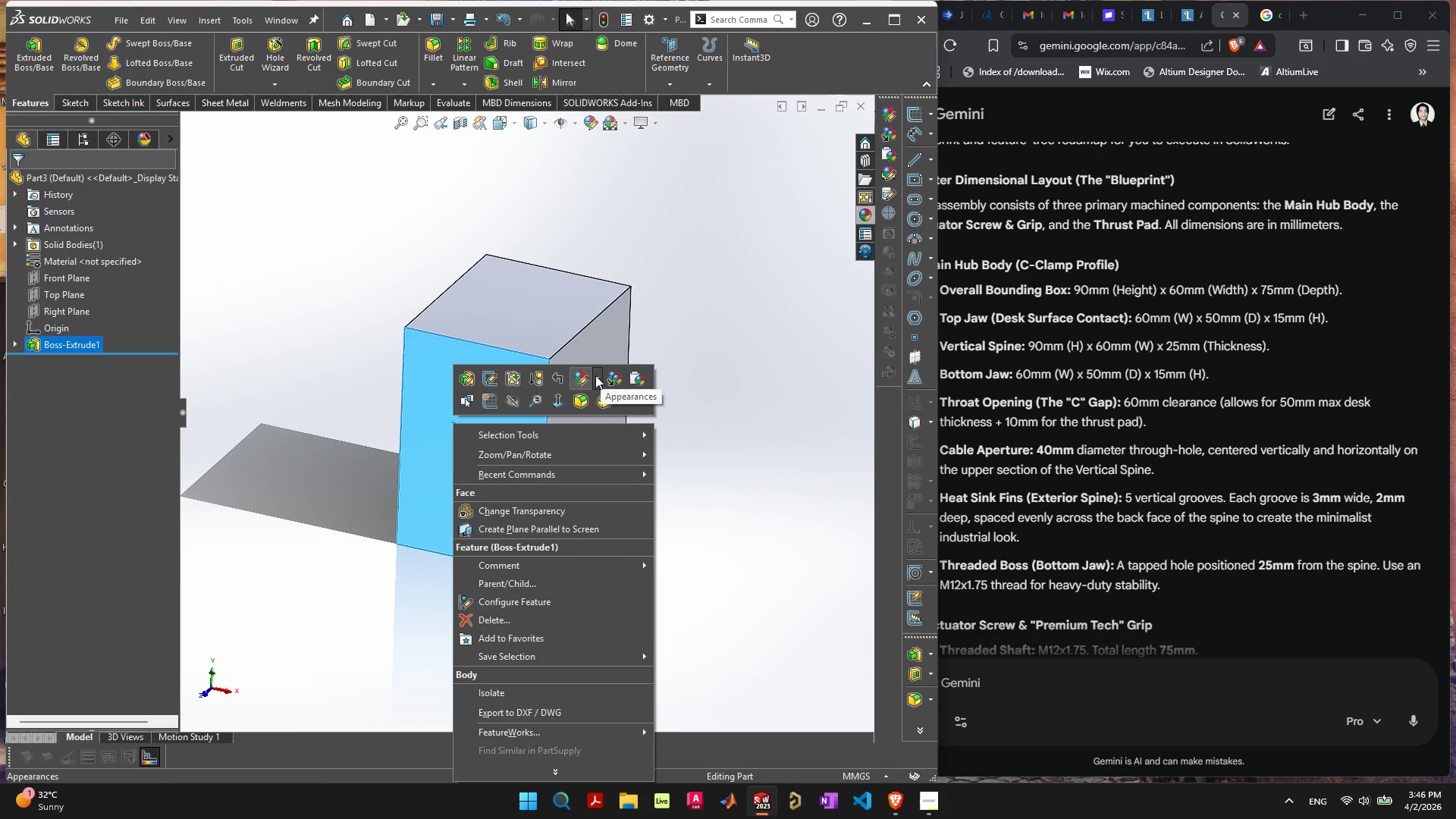 
left_click([598, 376])
 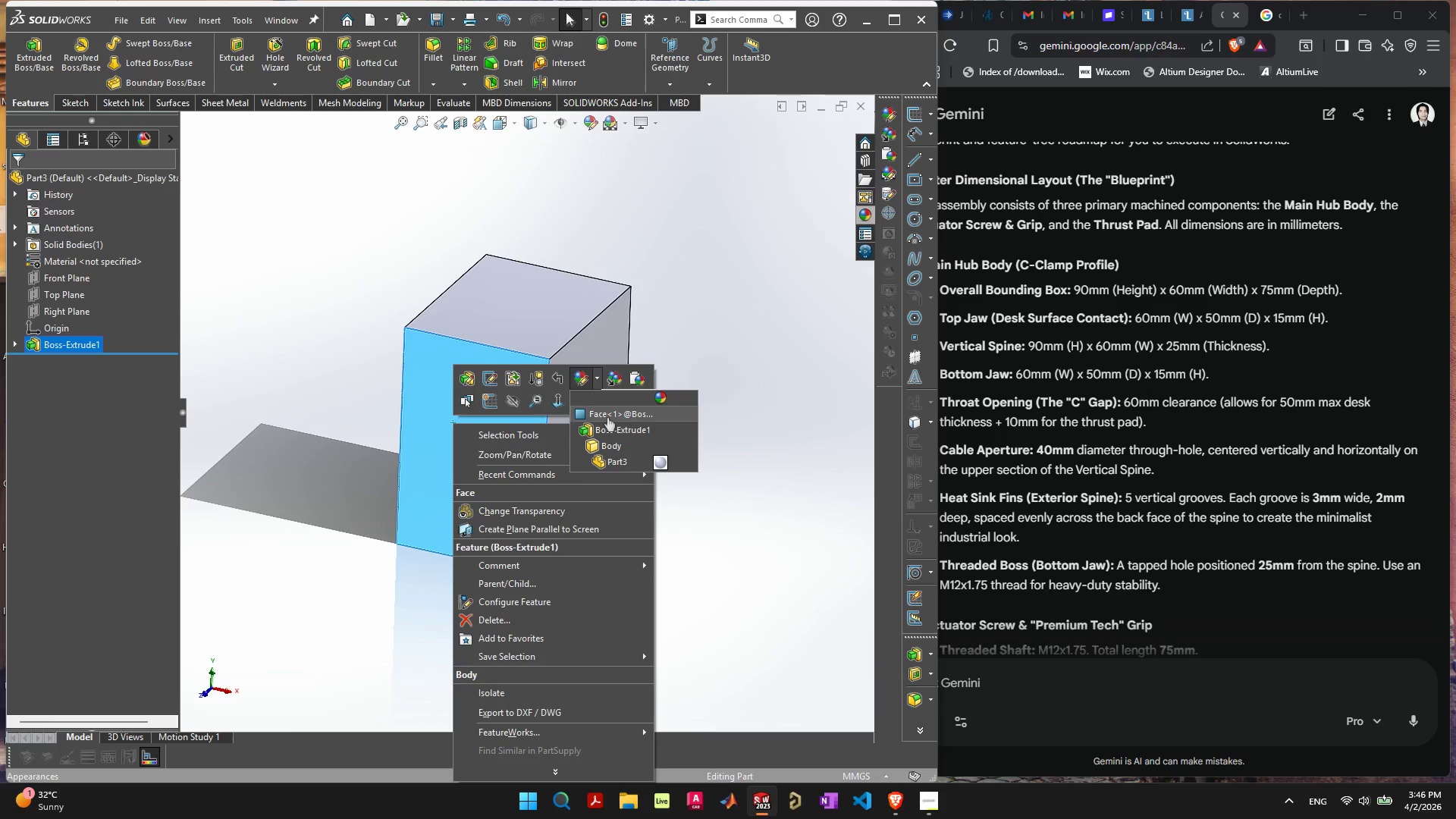 
left_click([607, 417])
 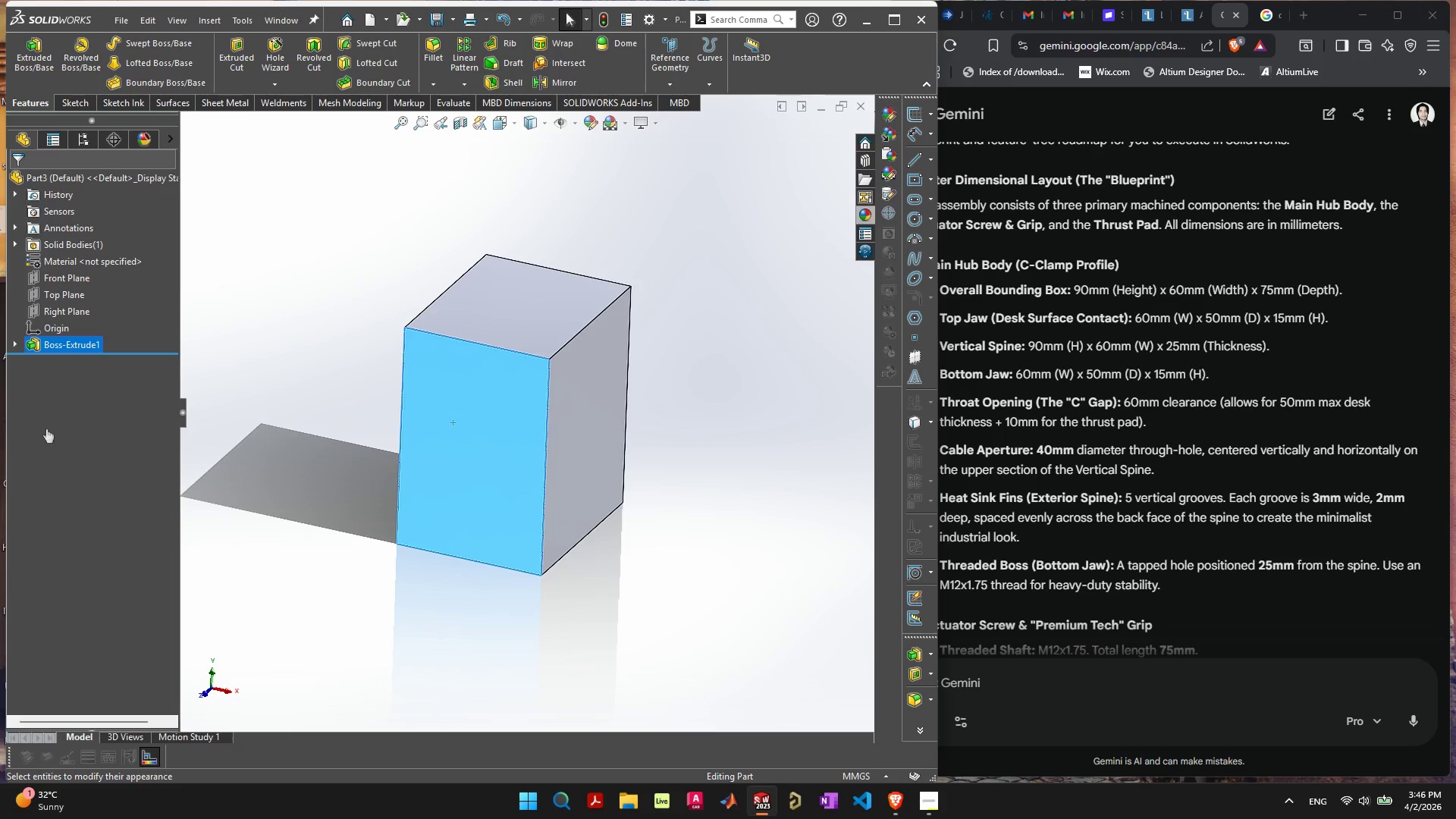 
mouse_move([49, 444])
 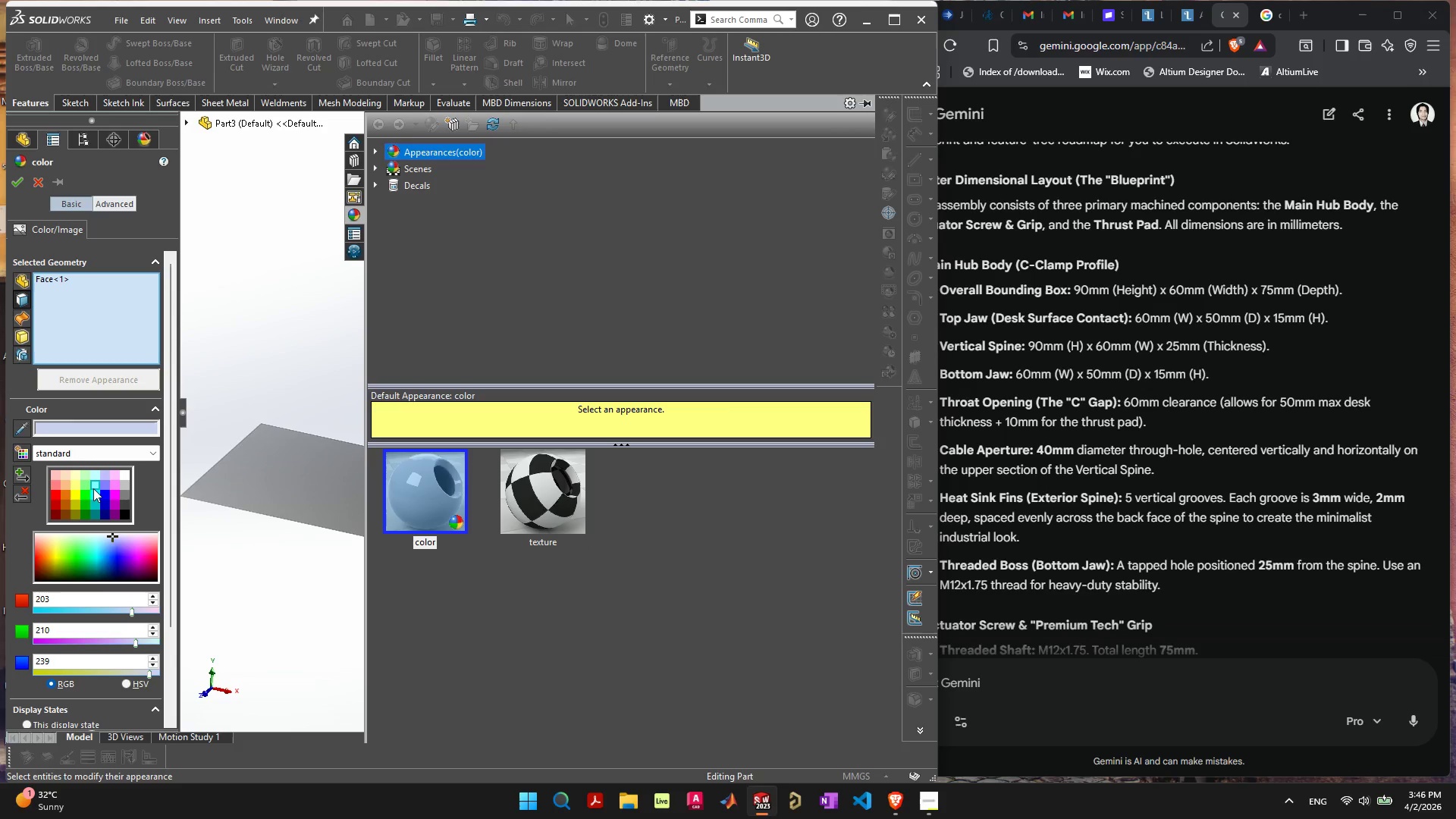 
left_click([96, 482])
 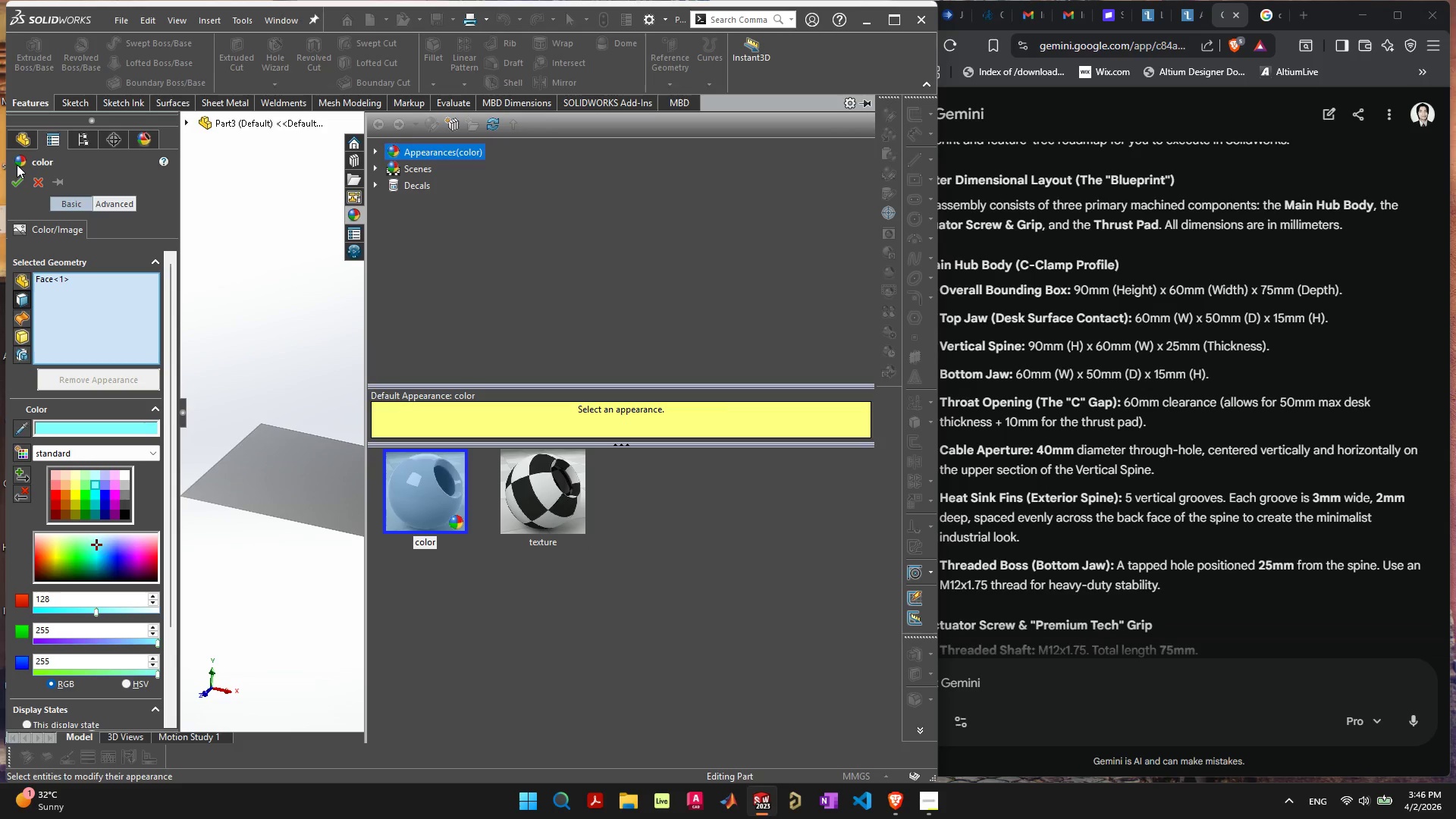 
left_click([21, 187])
 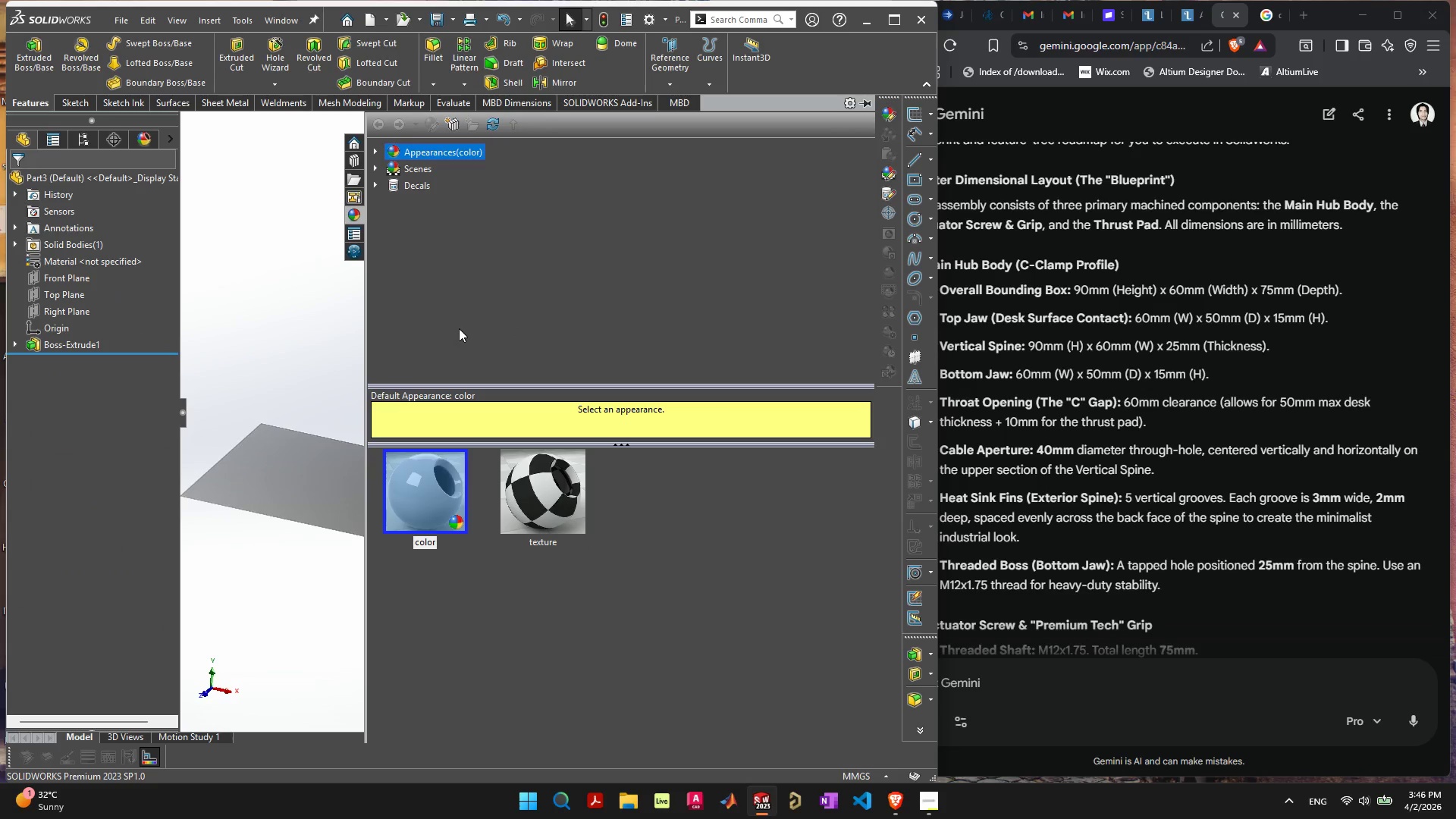 
left_click([257, 515])
 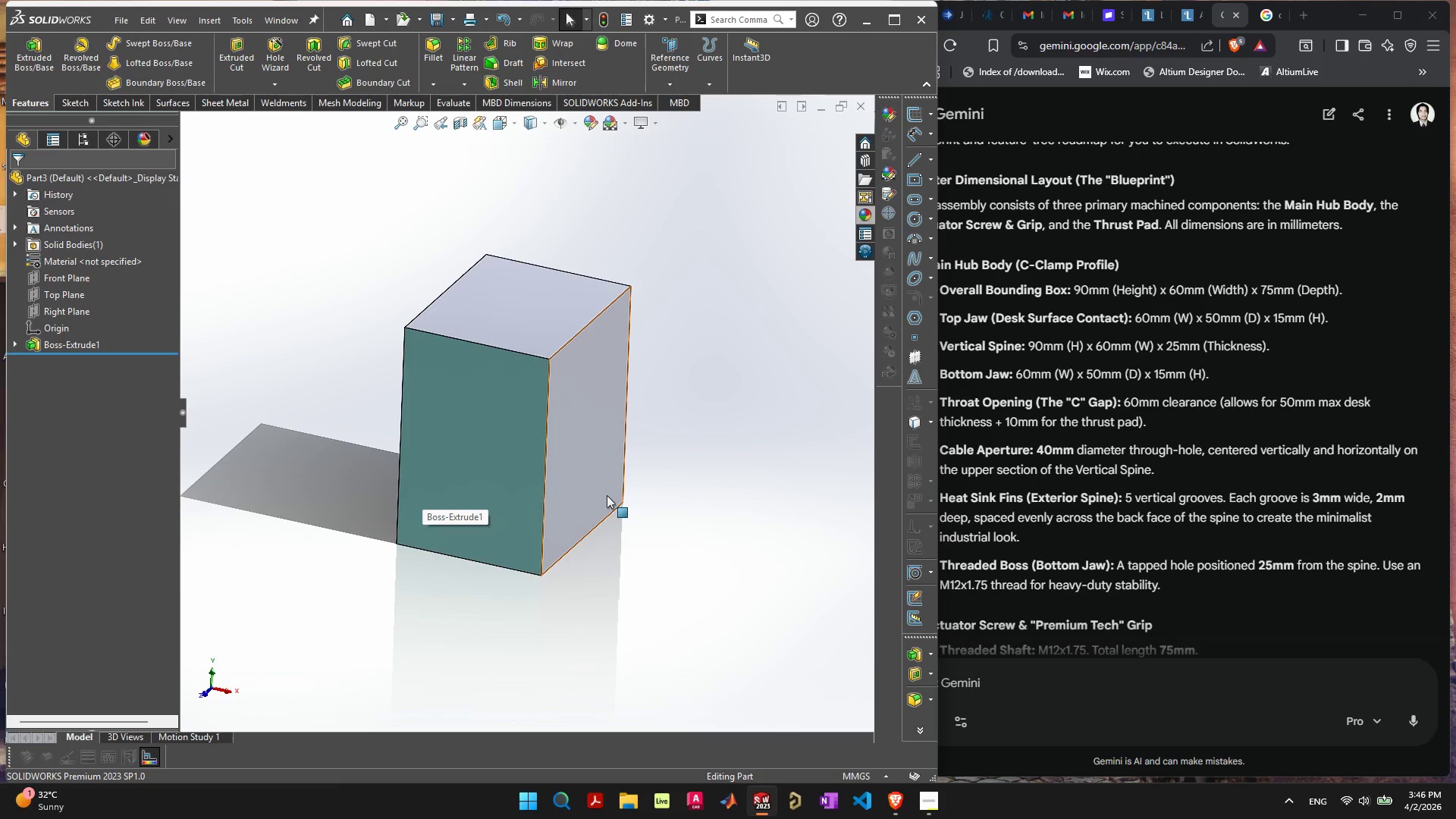 
wait(9.35)
 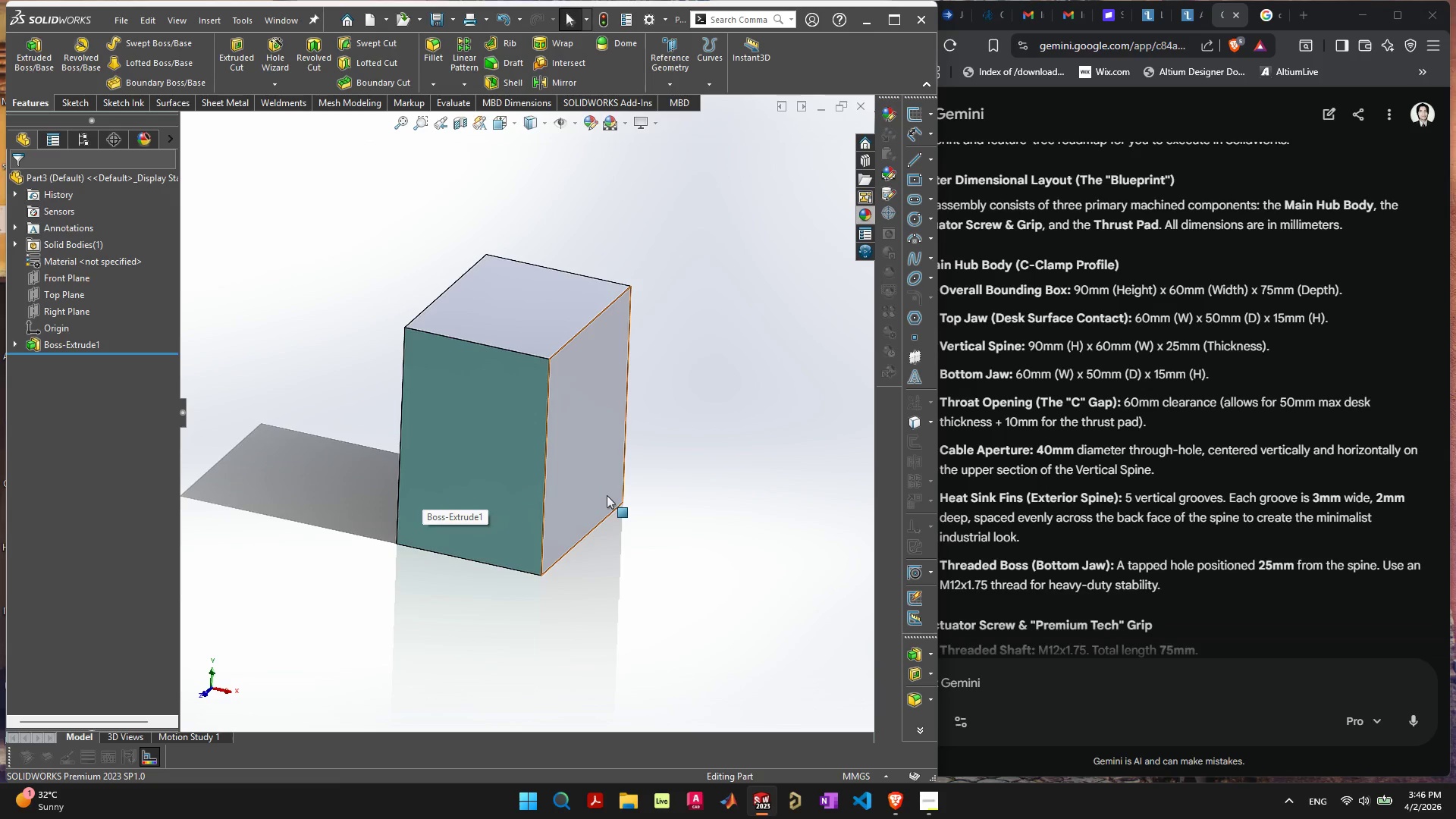 
mouse_move([457, 469])
 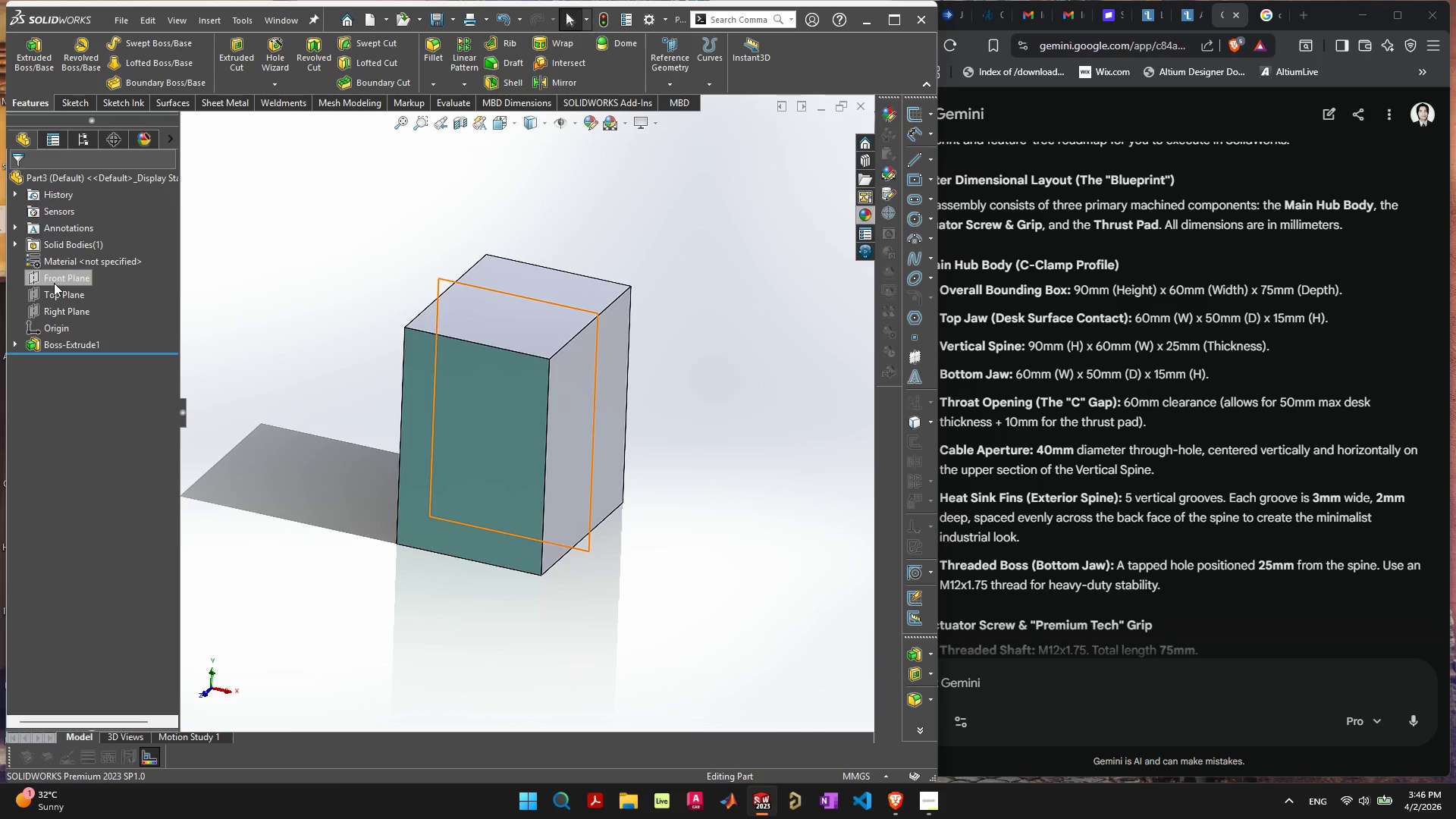 
wait(12.32)
 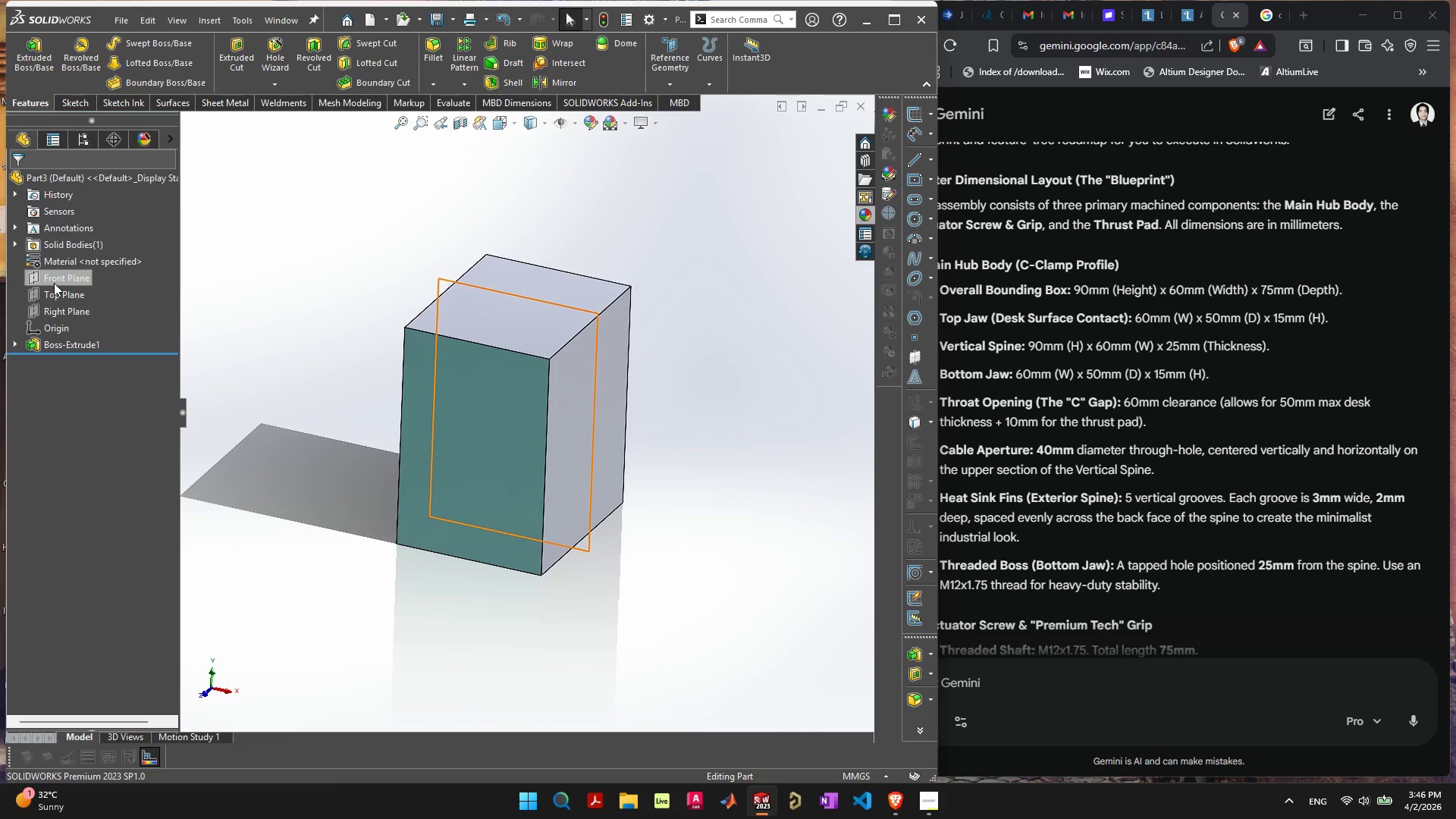 
left_click([457, 422])
 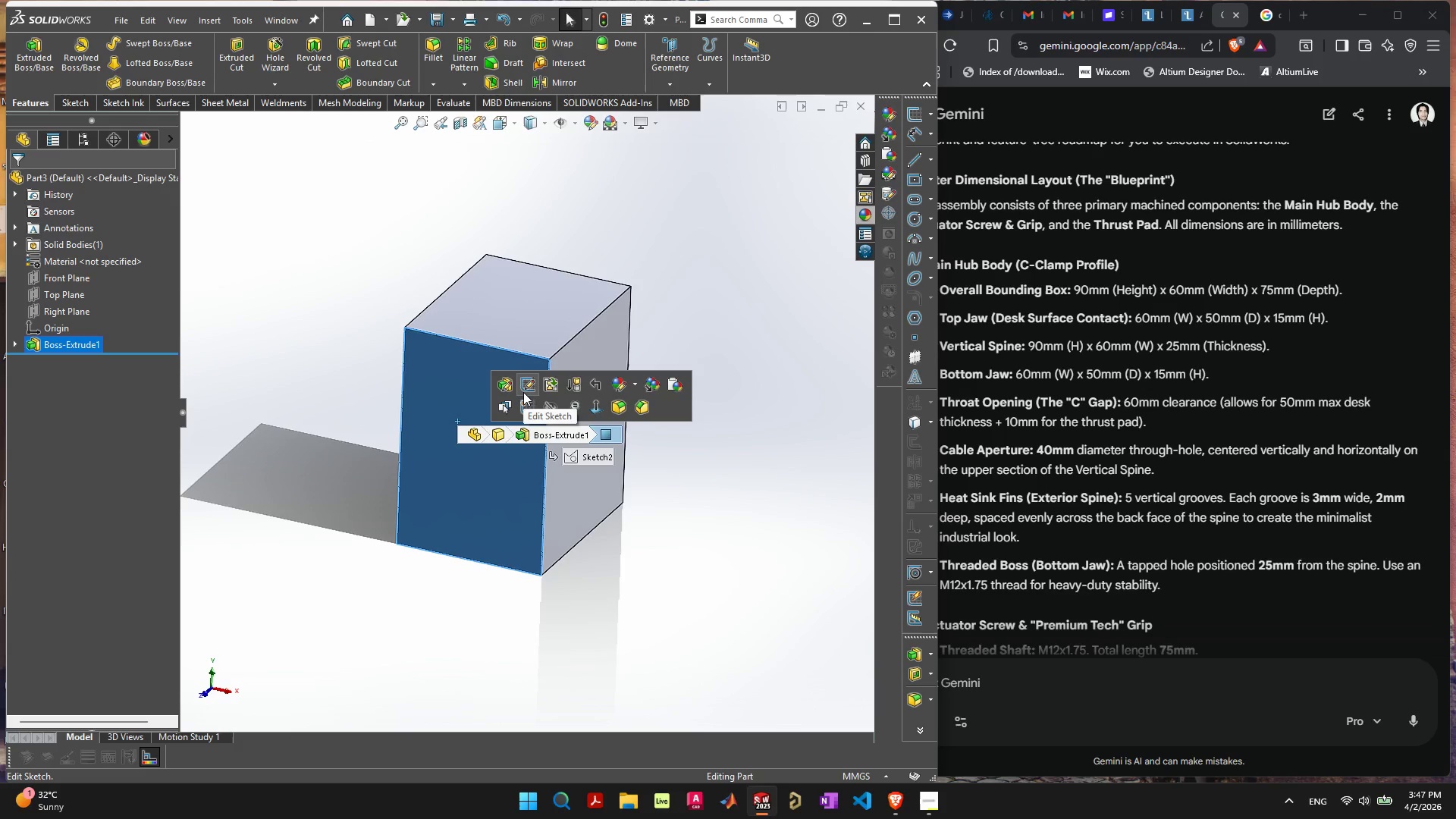 
wait(10.27)
 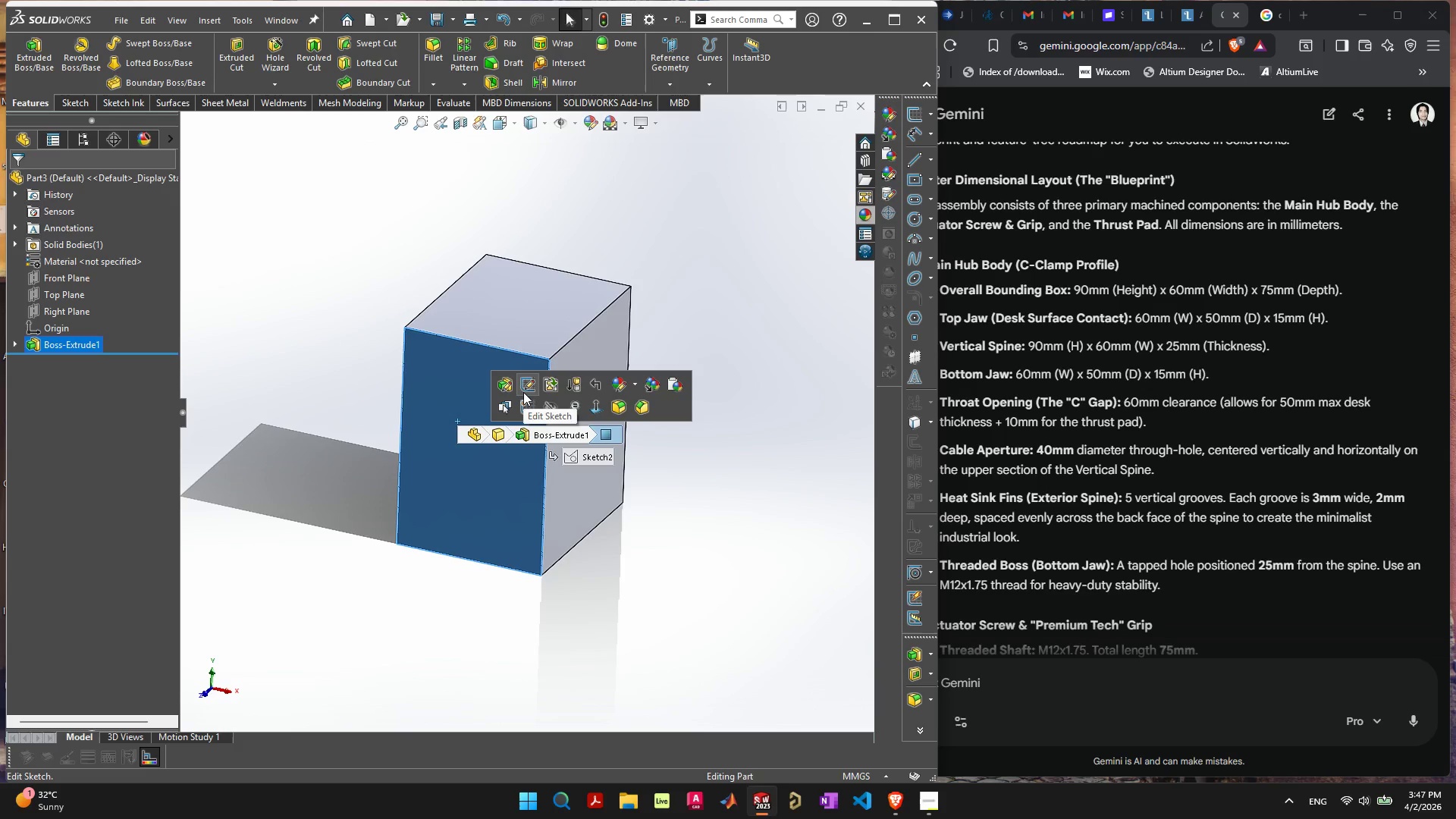 
left_click([526, 405])
 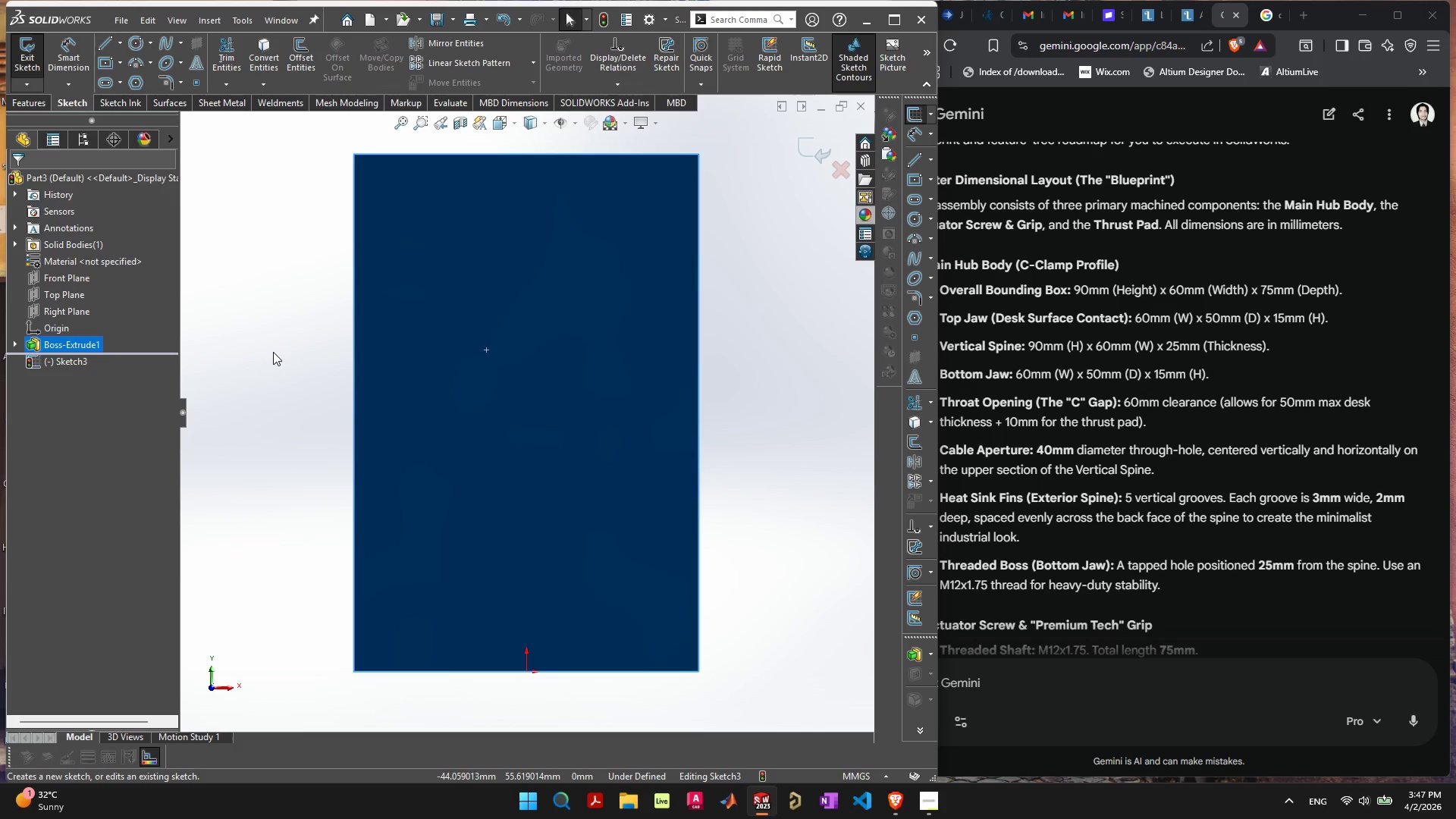 
wait(9.69)
 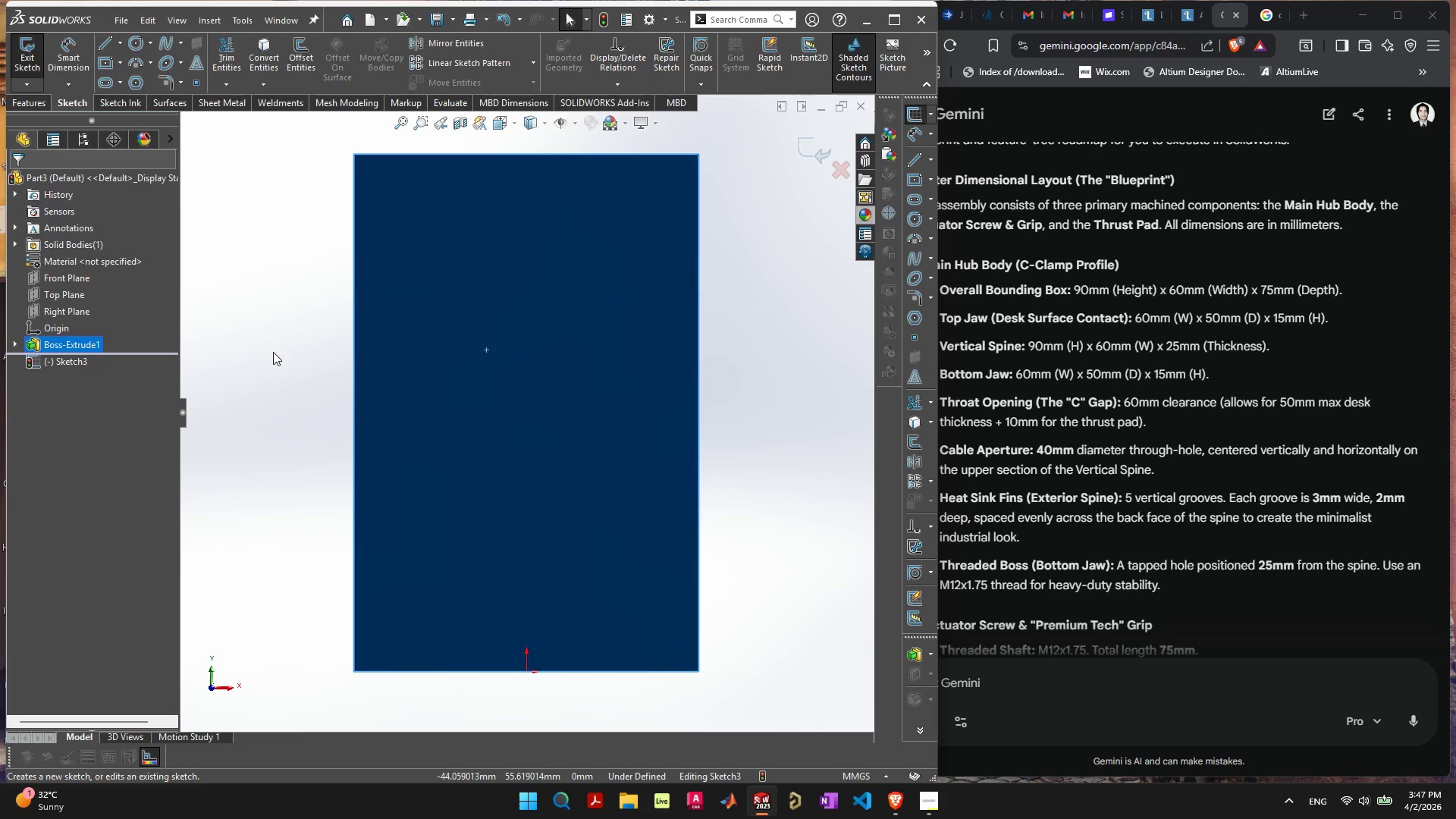 
scroll: coordinate [377, 365], scroll_direction: down, amount: 1.0
 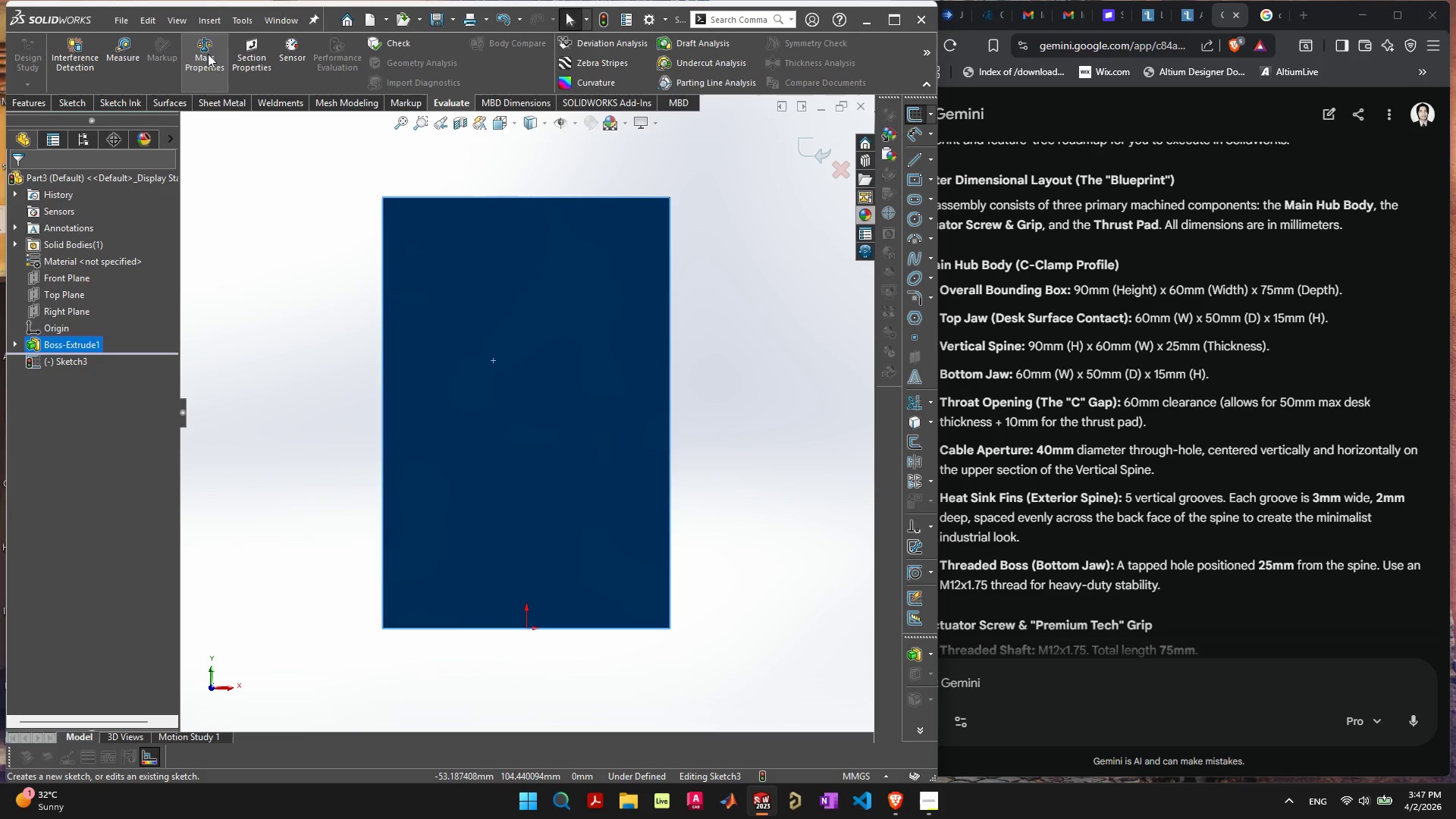 
left_click([134, 57])
 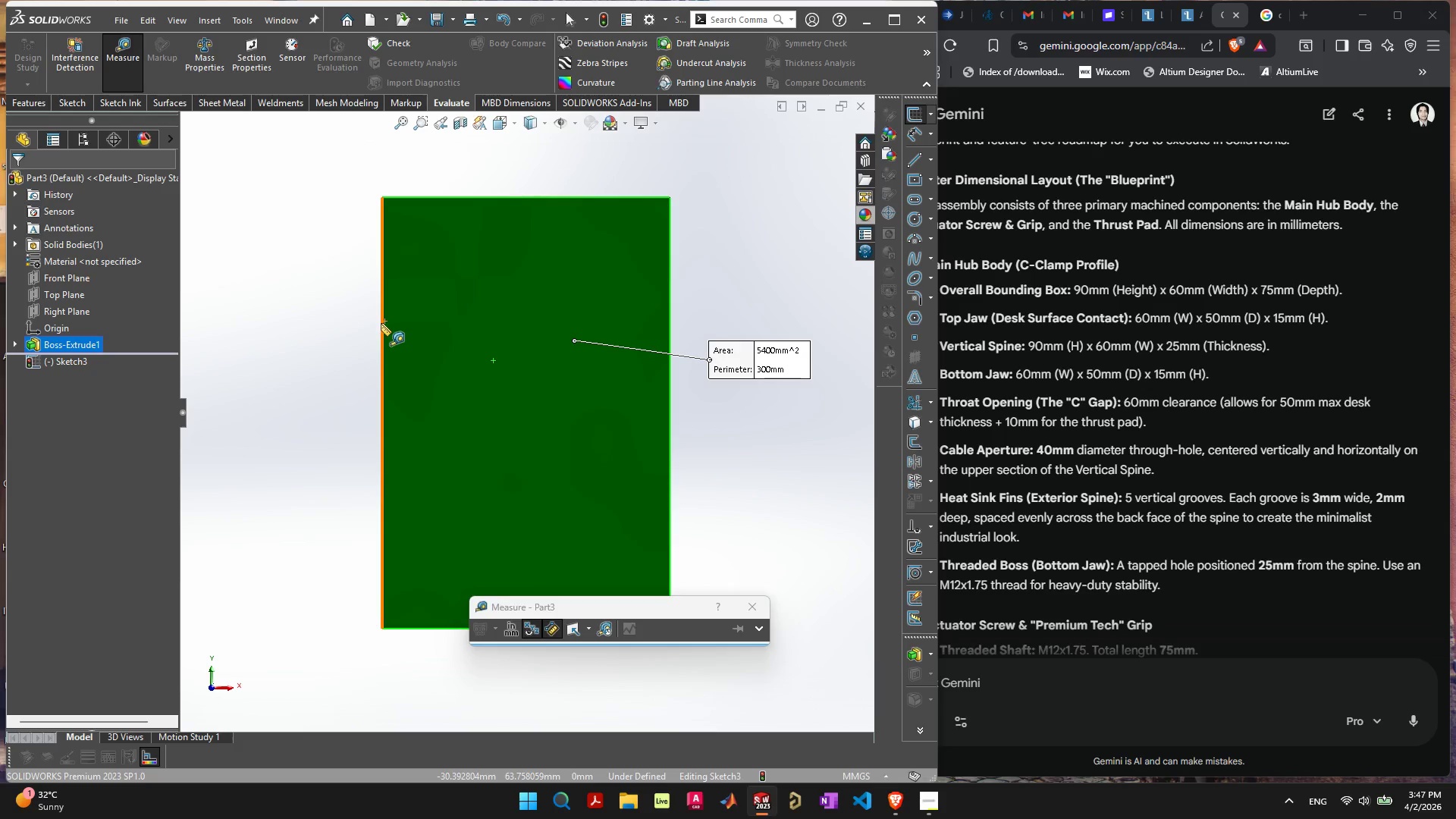 
left_click([381, 323])
 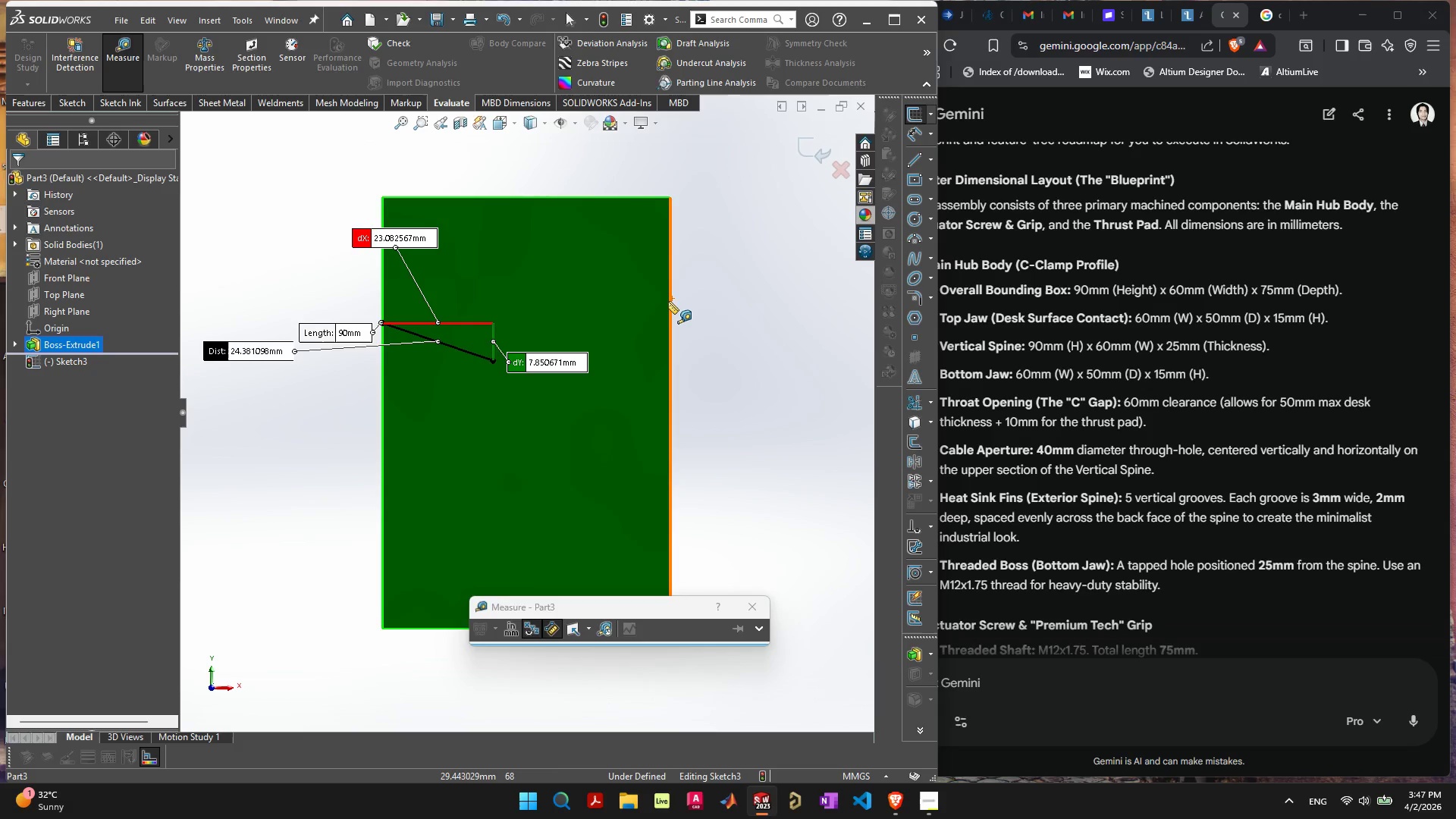 
left_click([667, 302])
 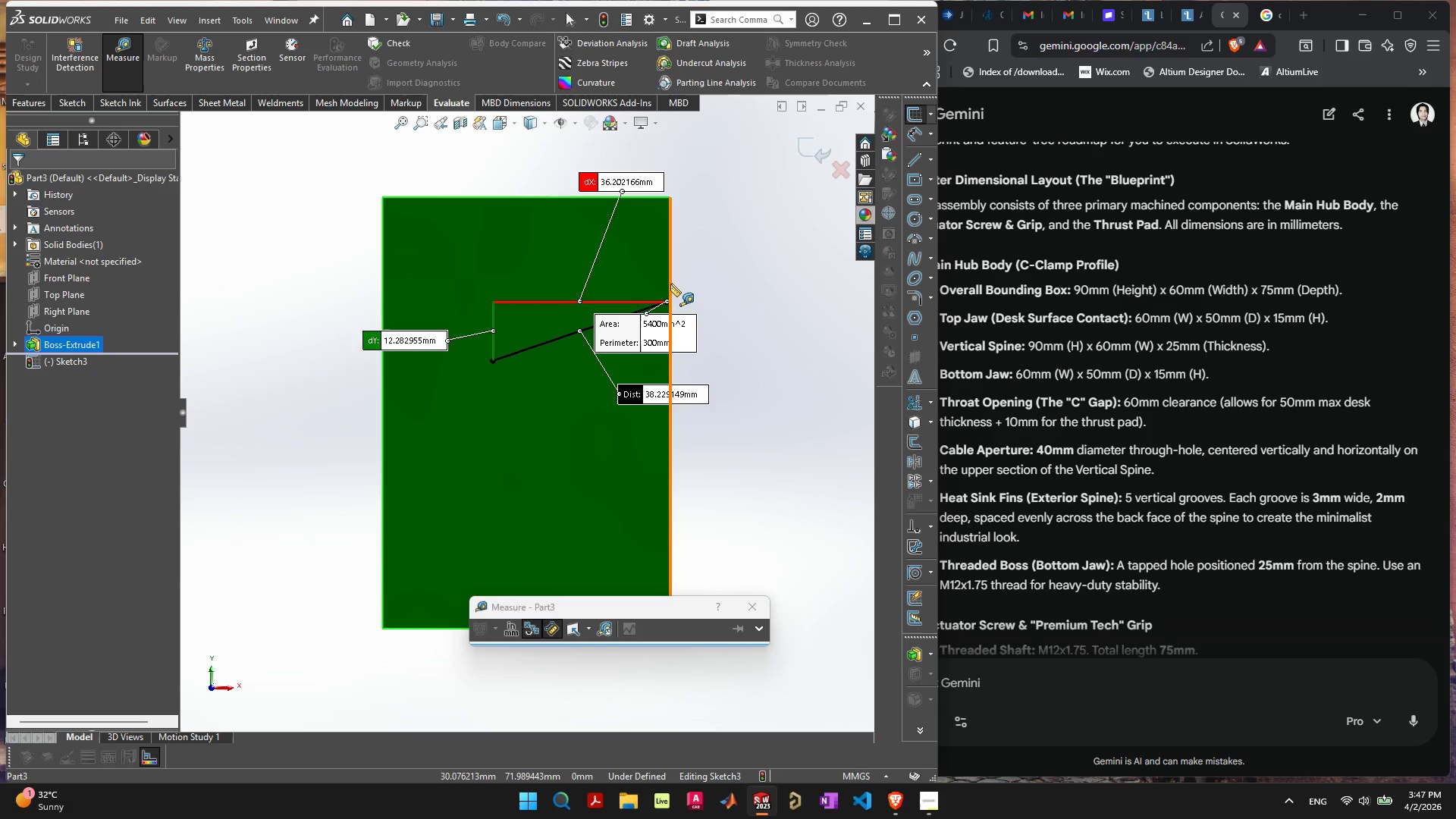 
left_click([669, 284])
 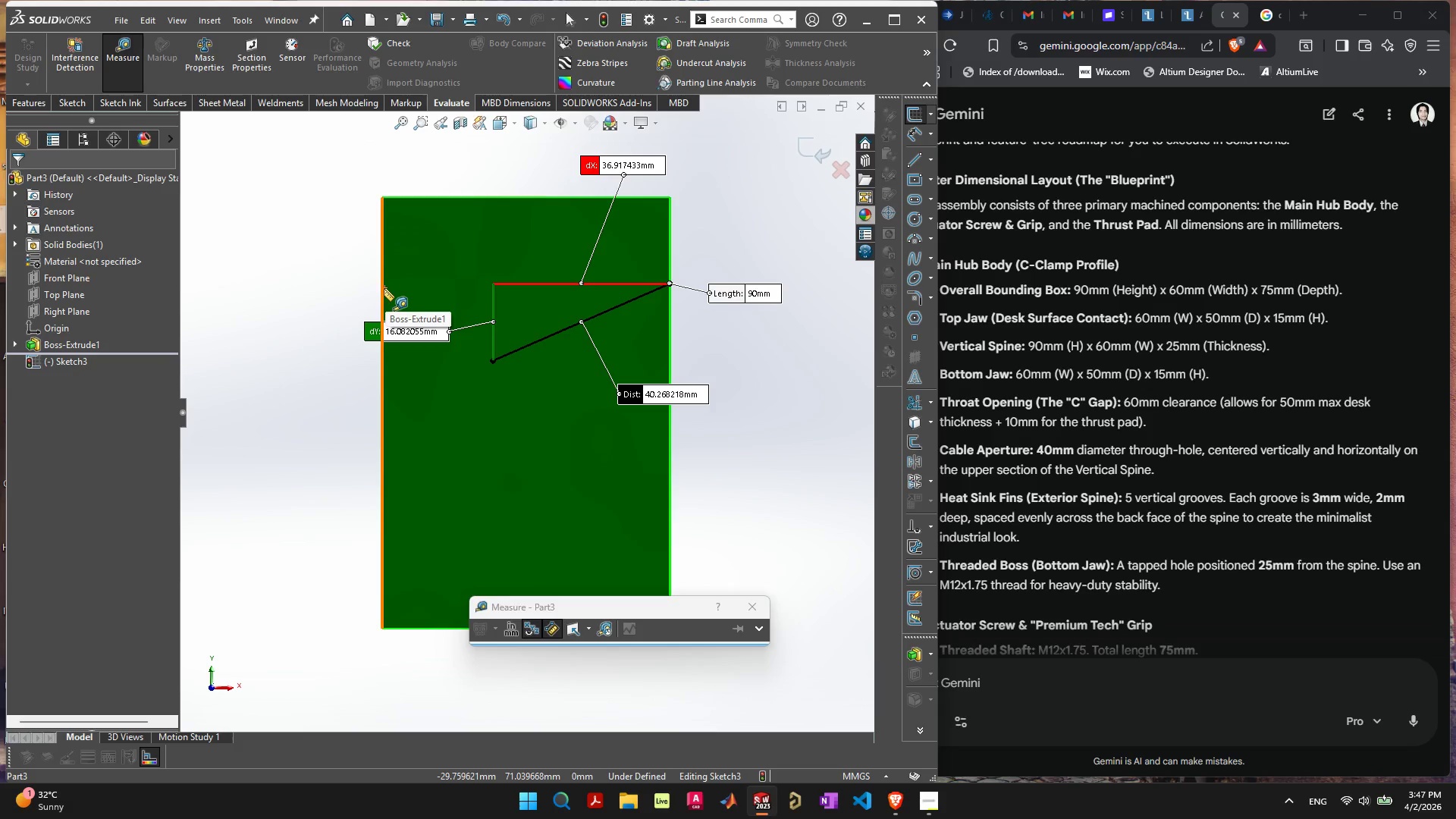 
key(Escape)
 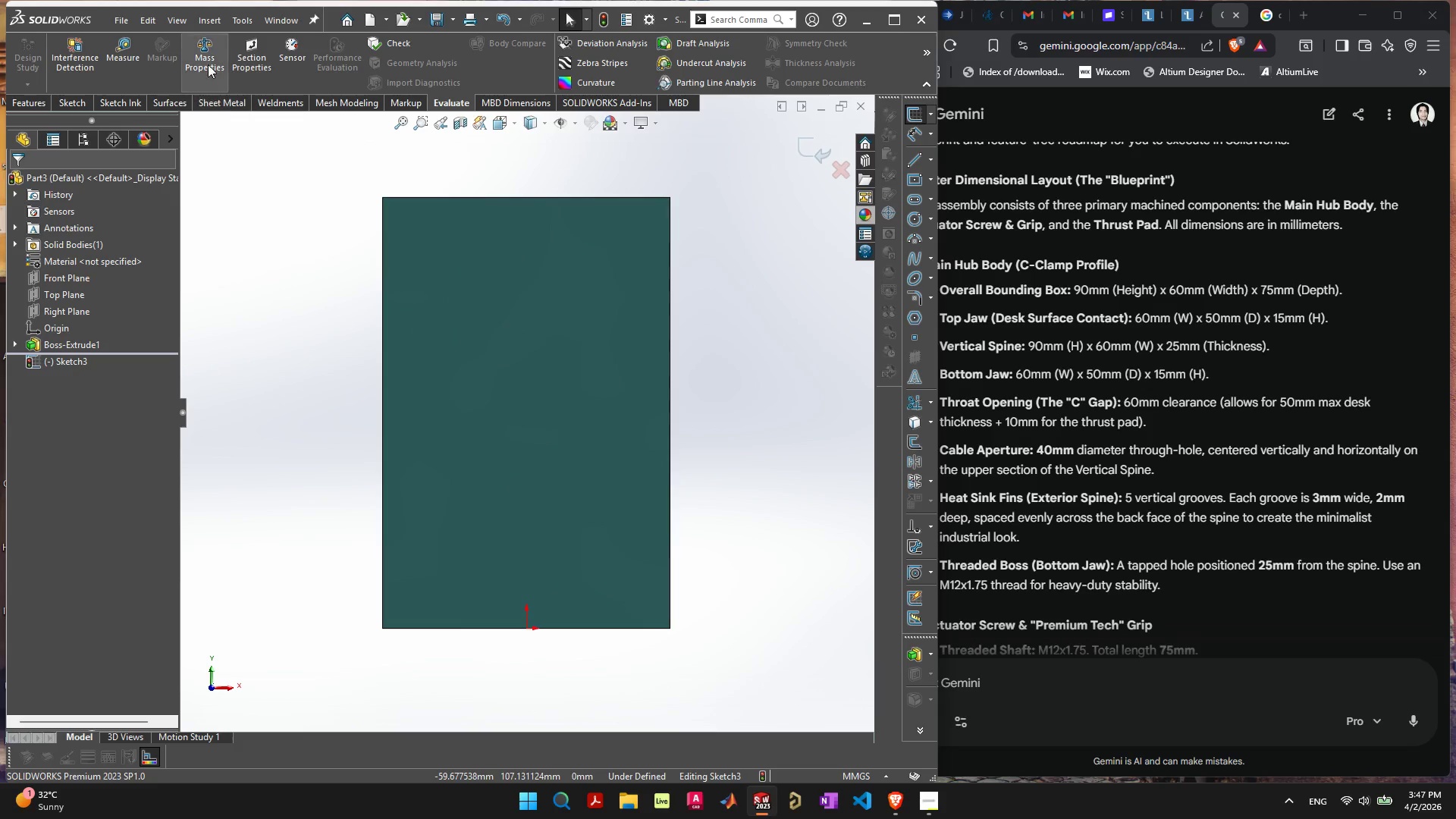 
left_click([120, 59])
 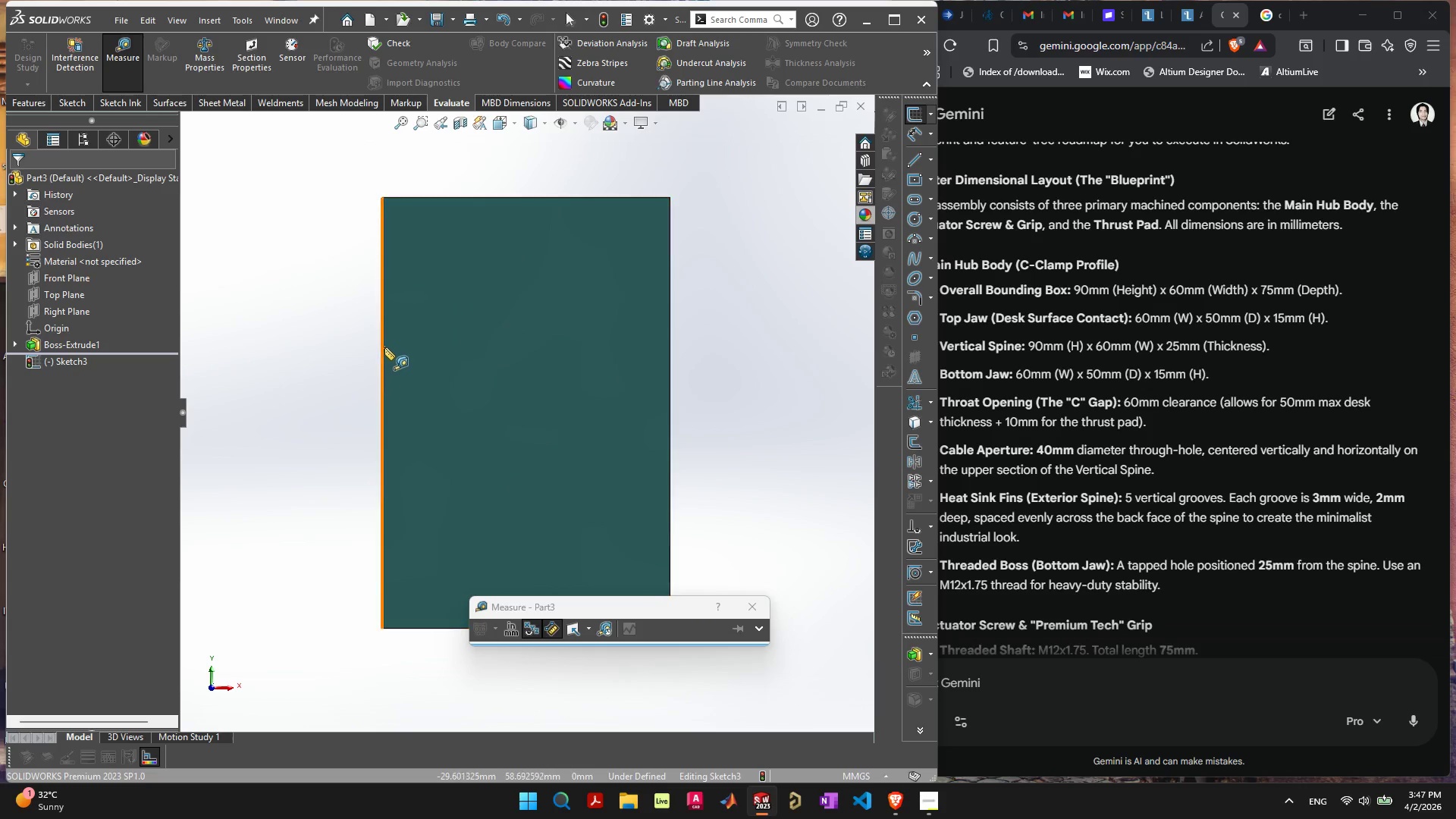 
left_click([384, 347])
 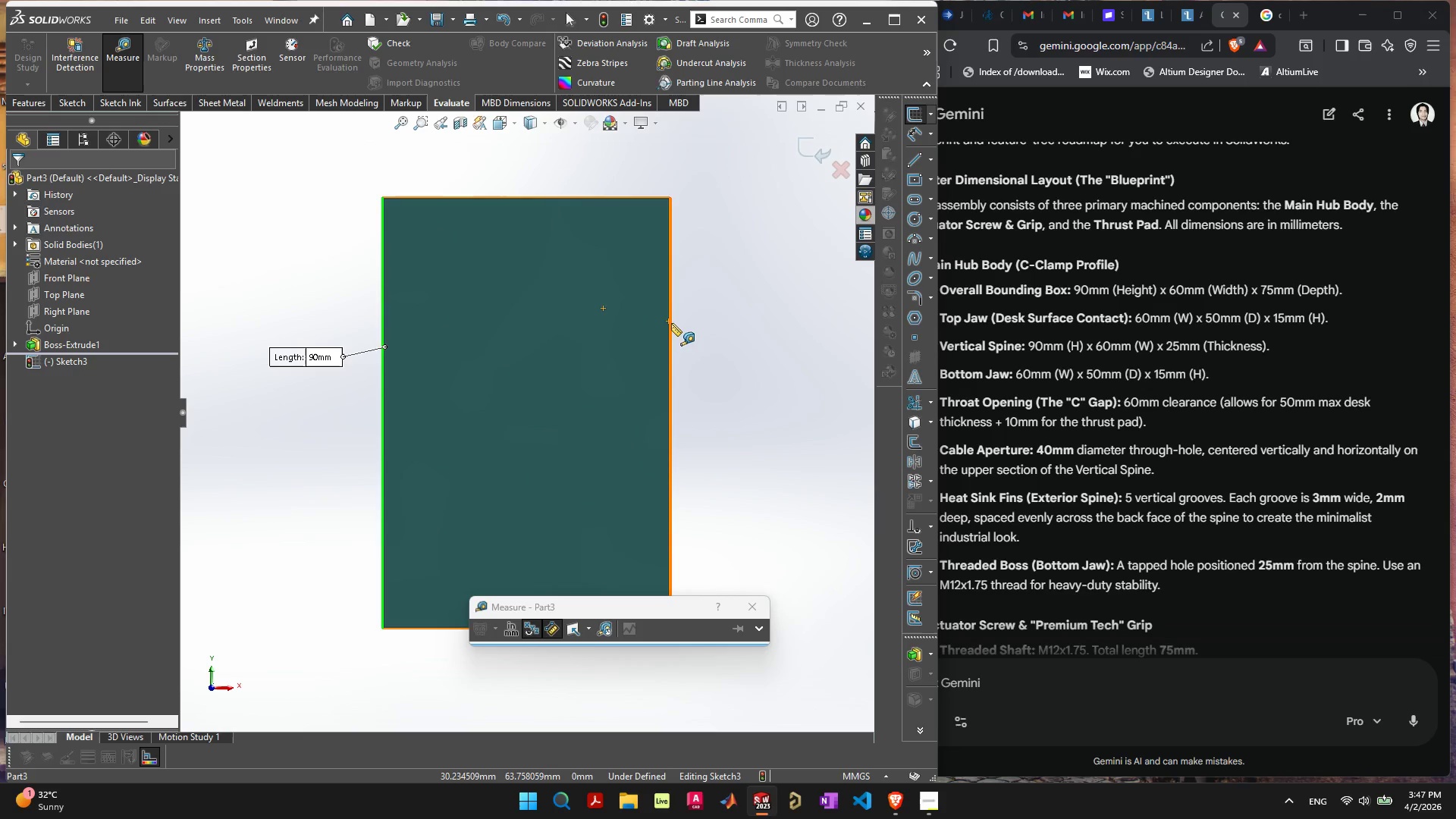 
left_click([671, 323])
 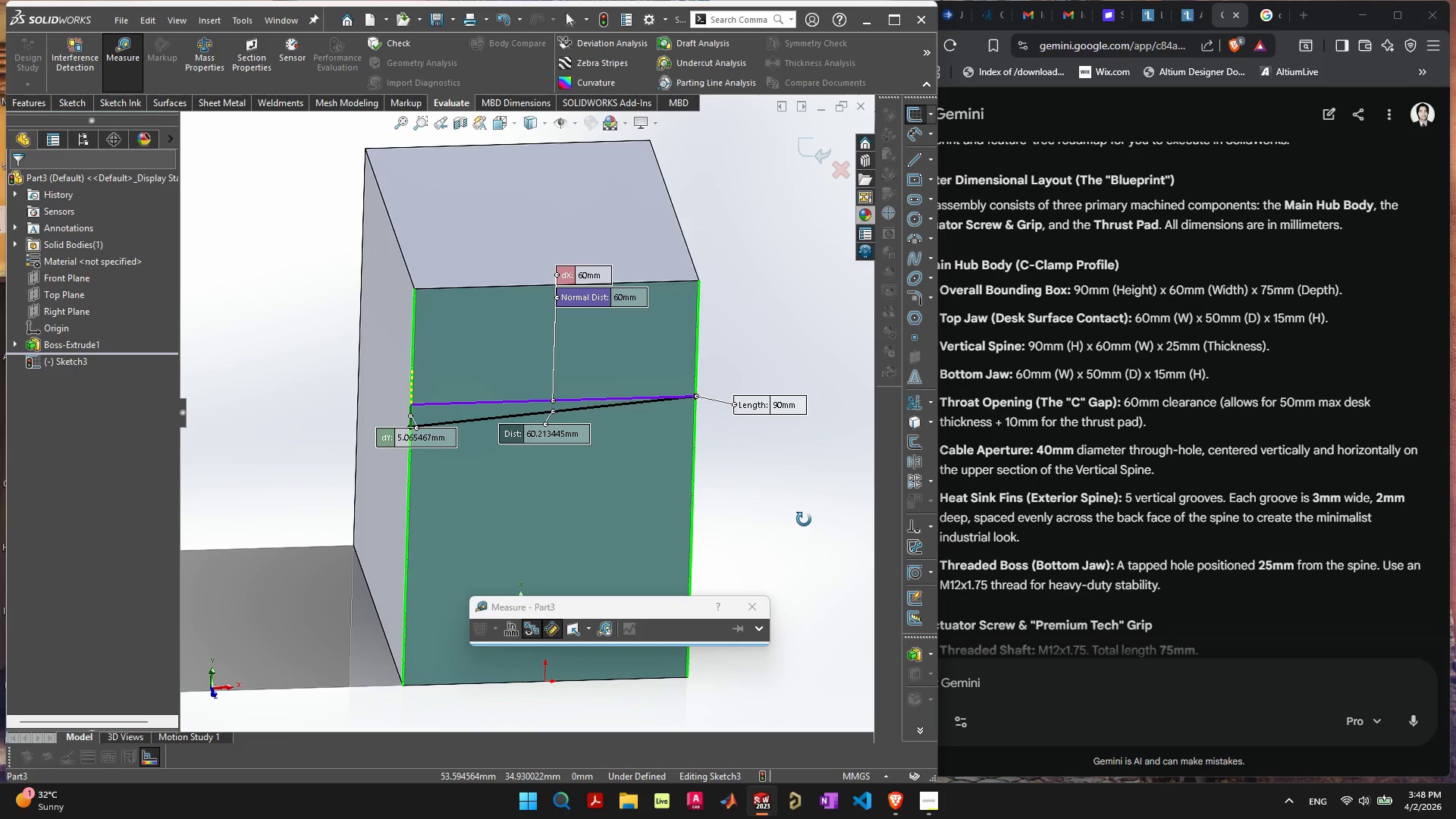 
wait(36.39)
 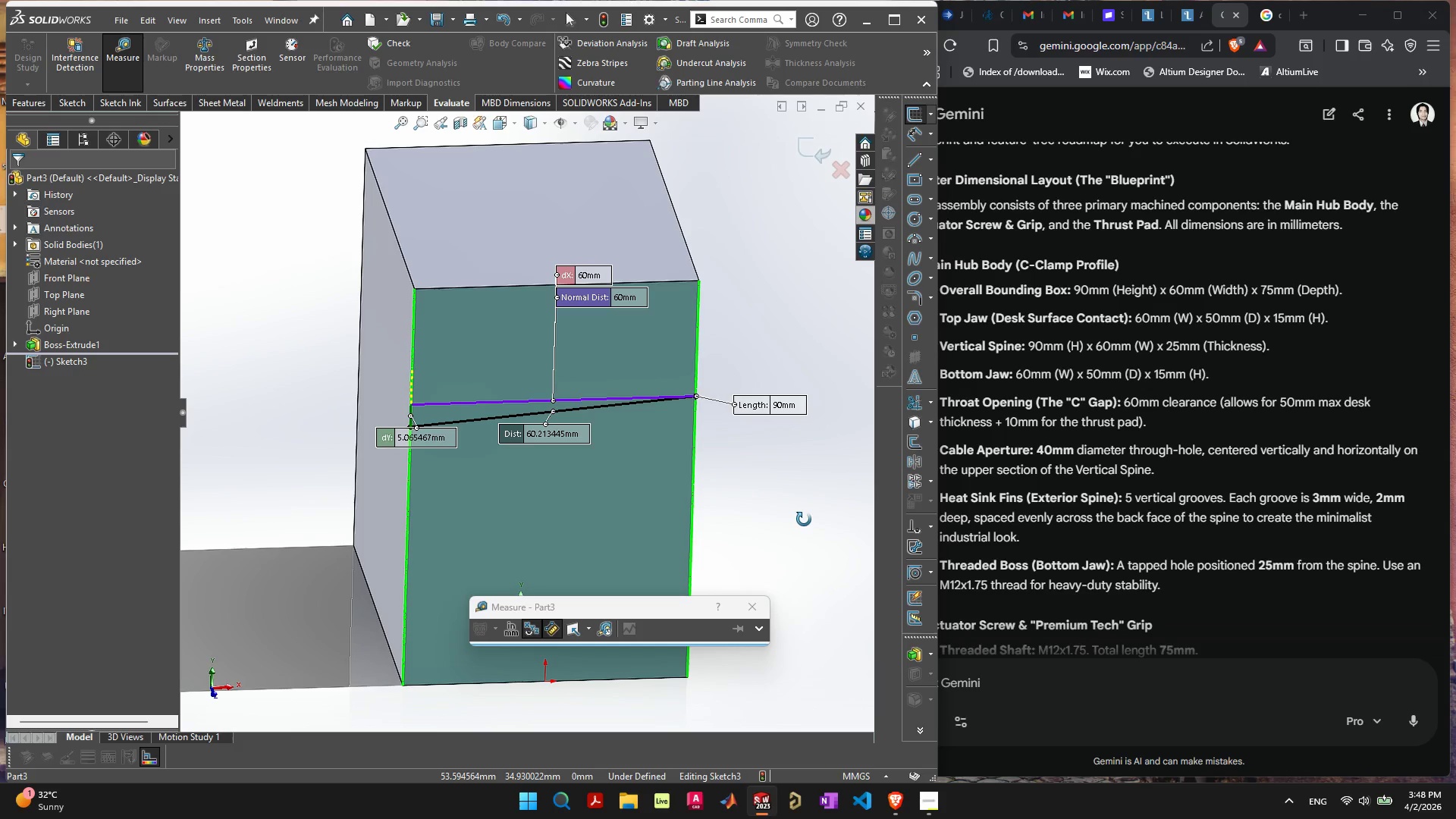 
key(Escape)
 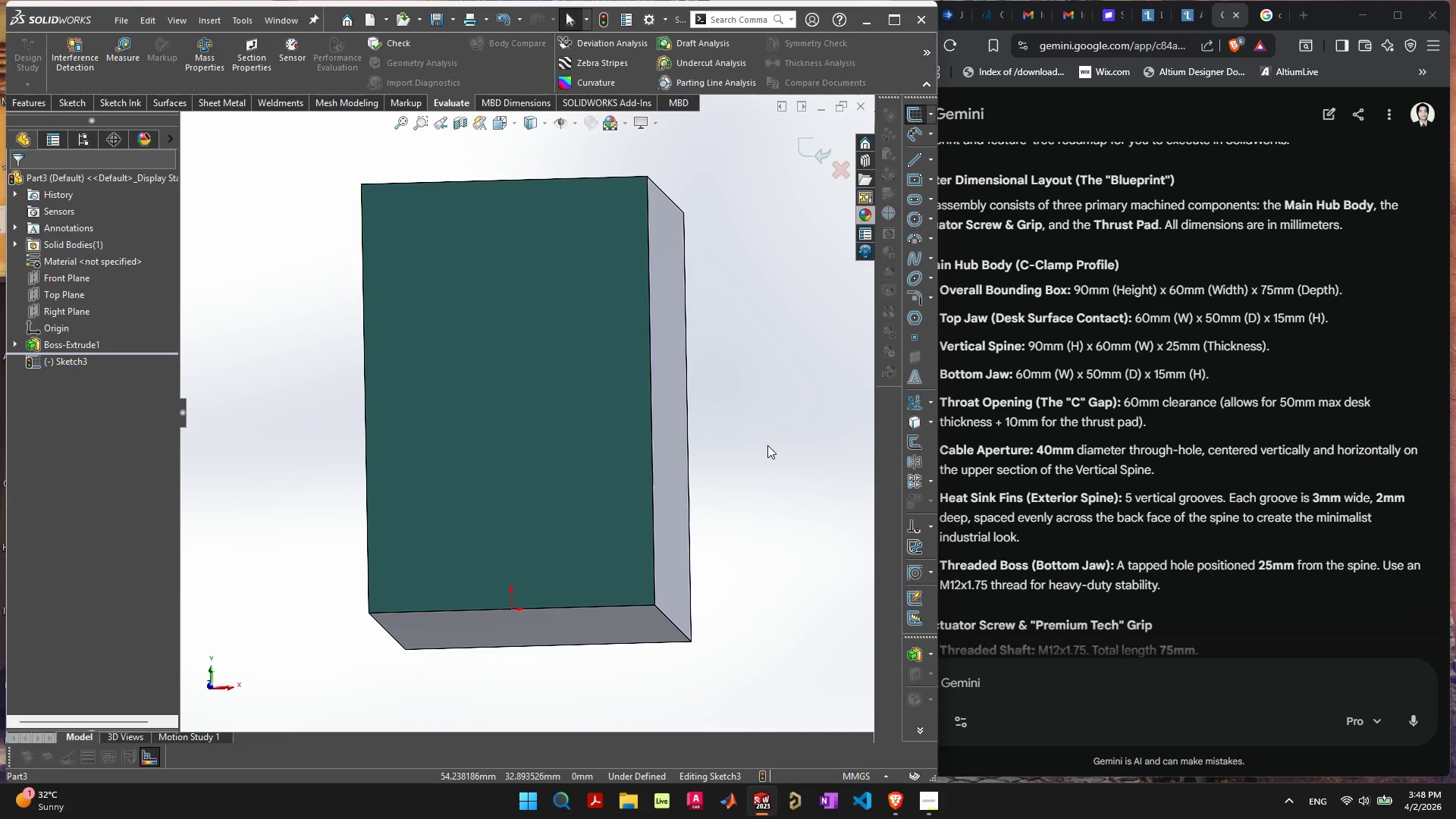 
left_click([767, 445])
 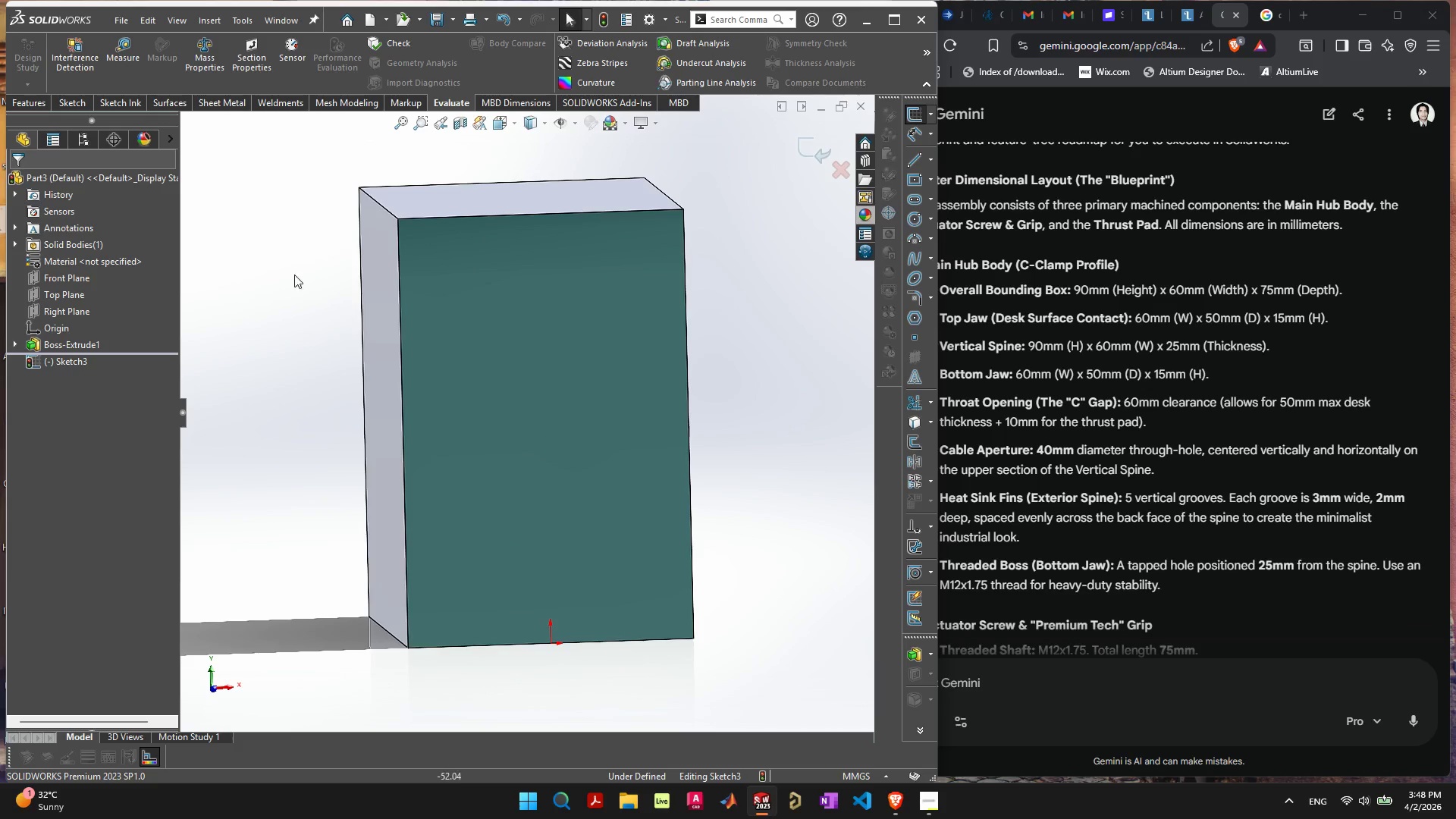 
right_click([284, 315])
 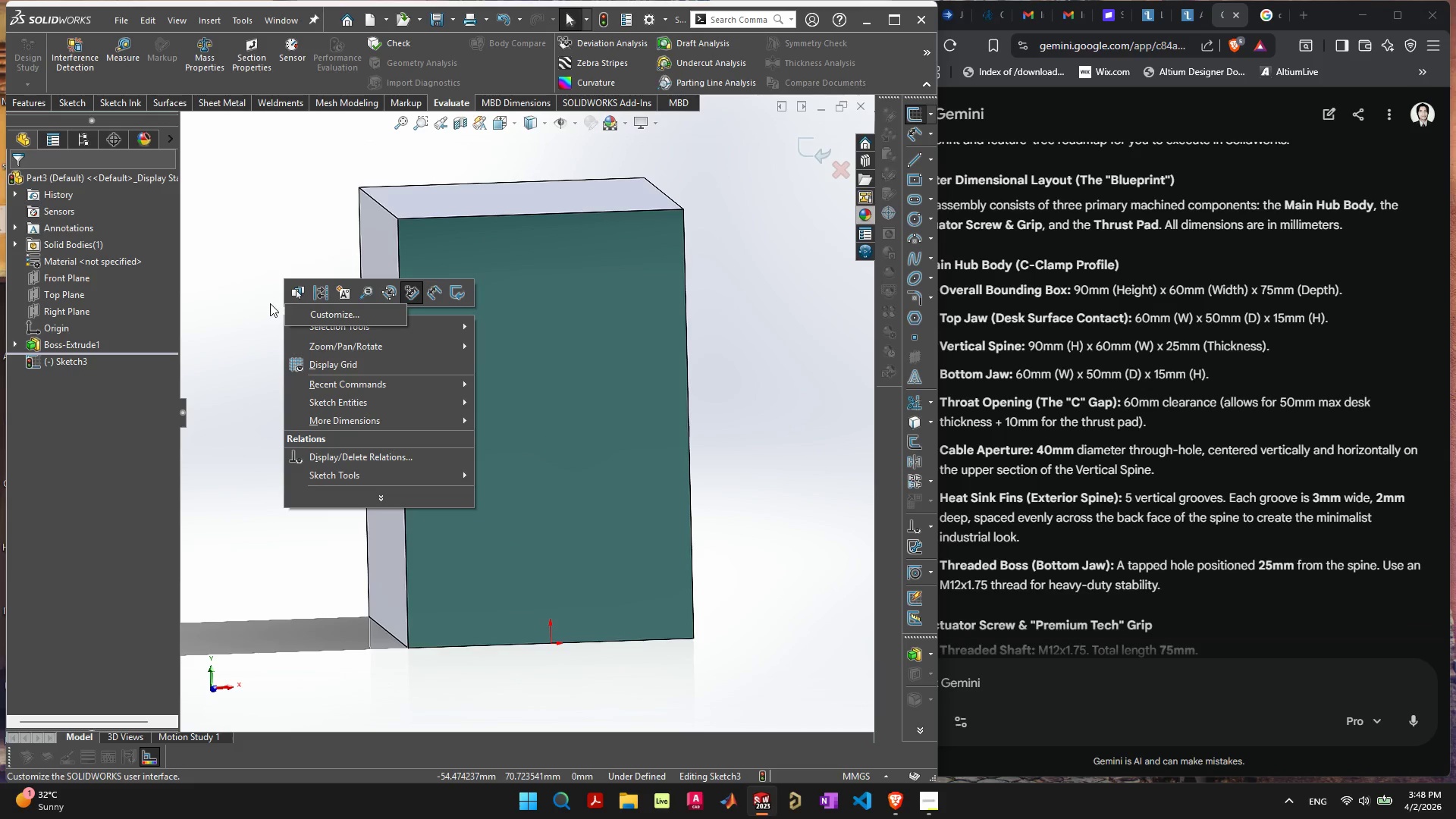 
left_click([267, 304])
 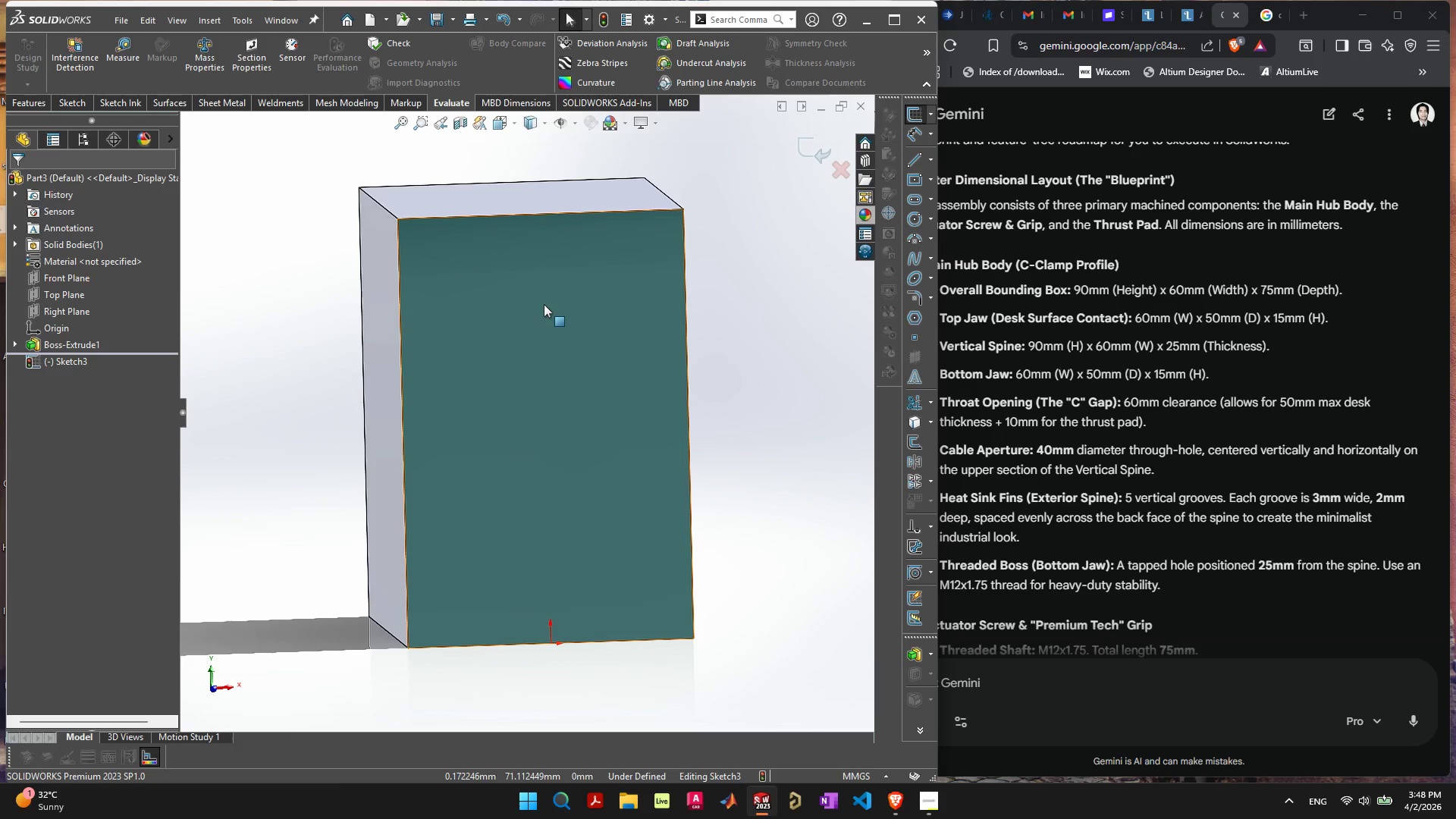 
left_click([544, 304])
 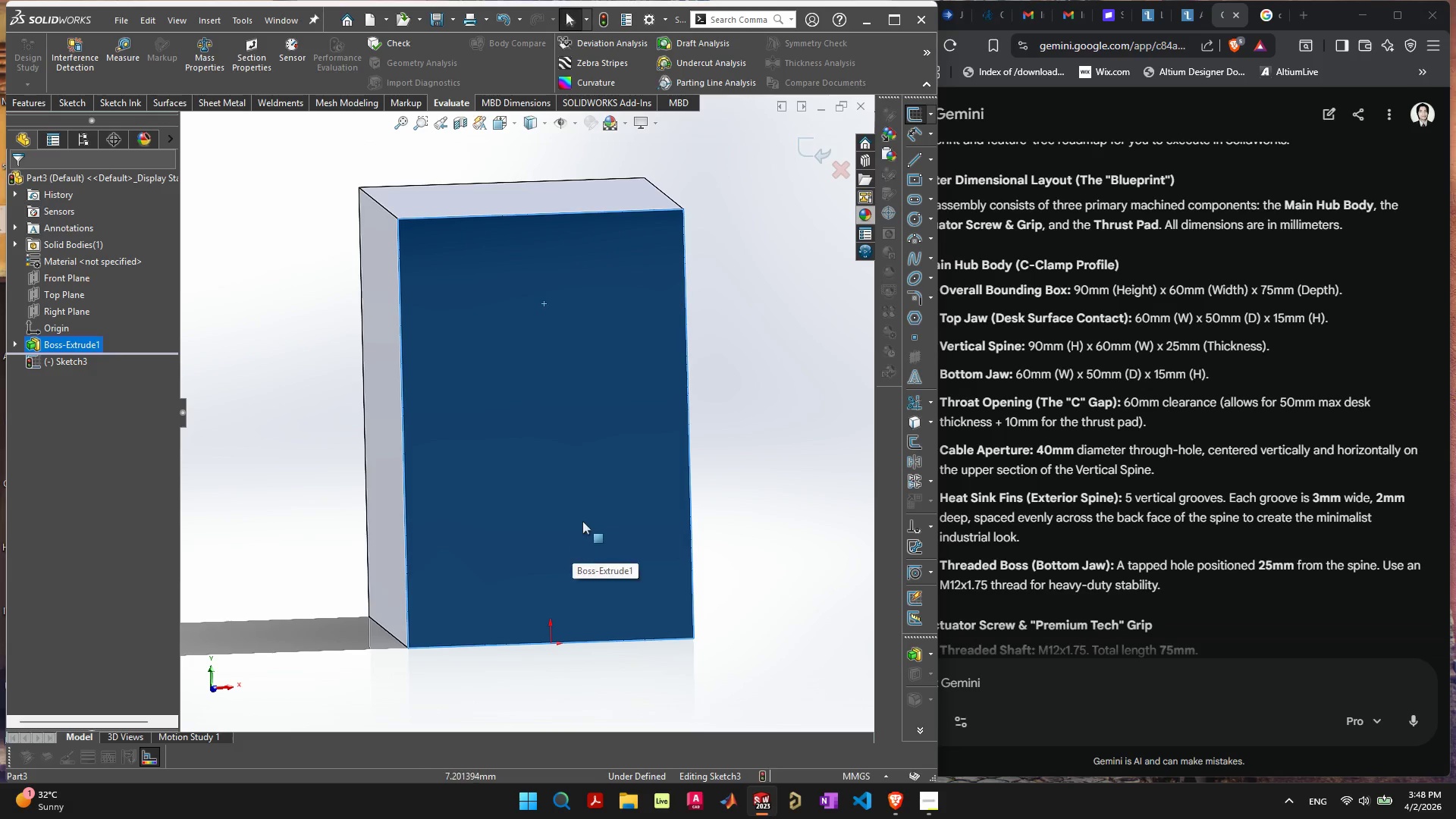 
key(Control+8)
 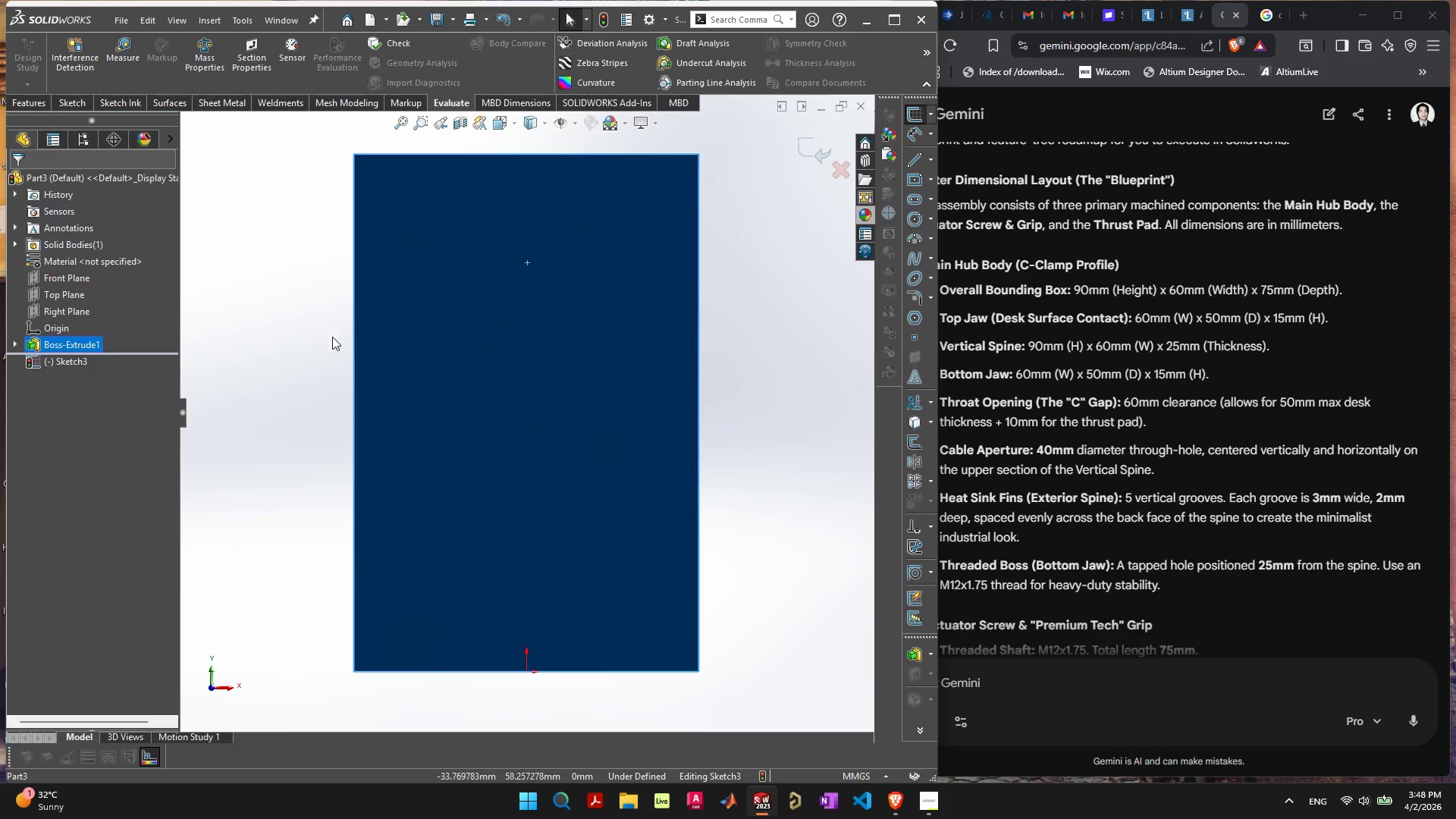 
left_click([288, 368])
 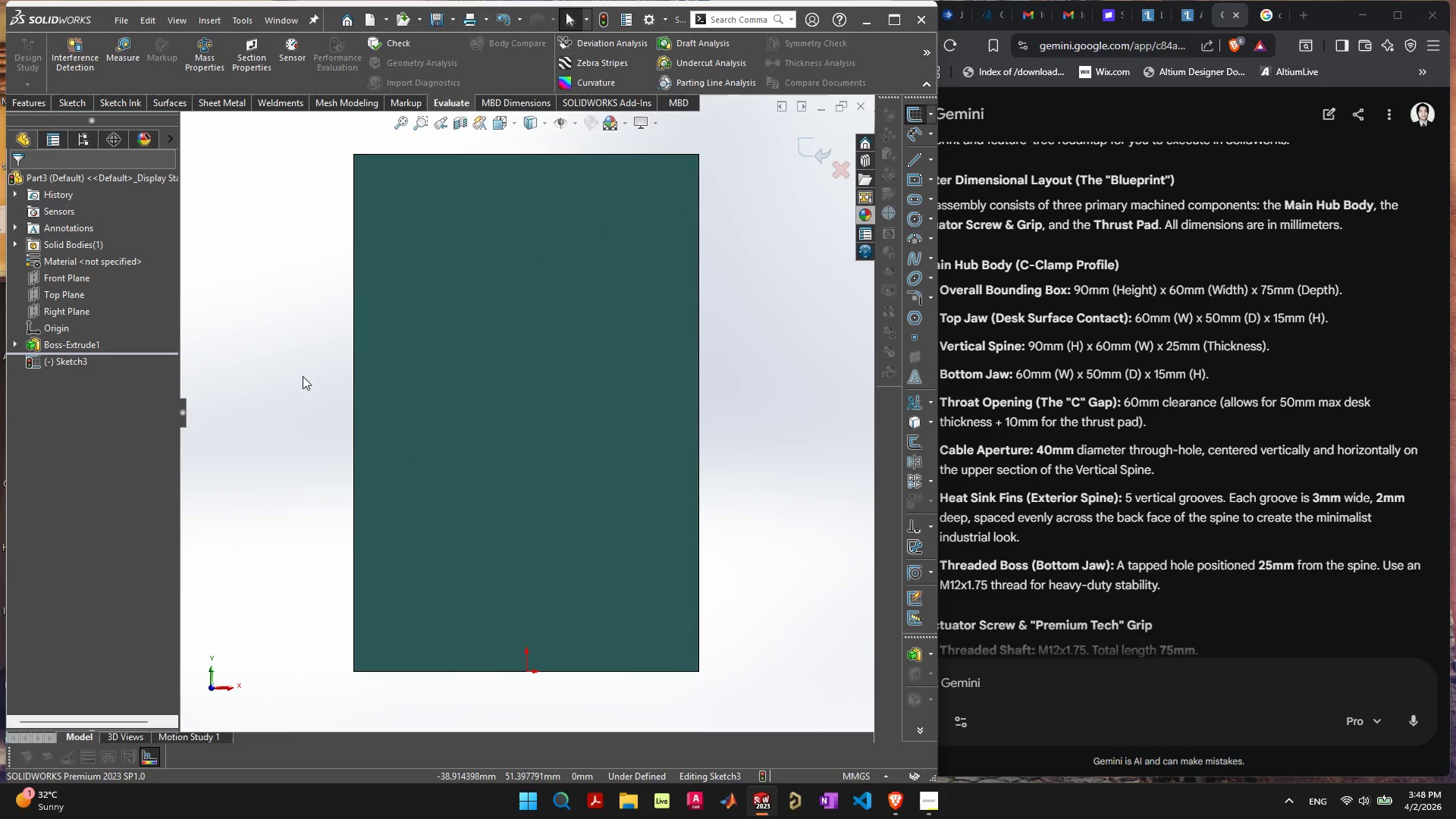 
wait(8.3)
 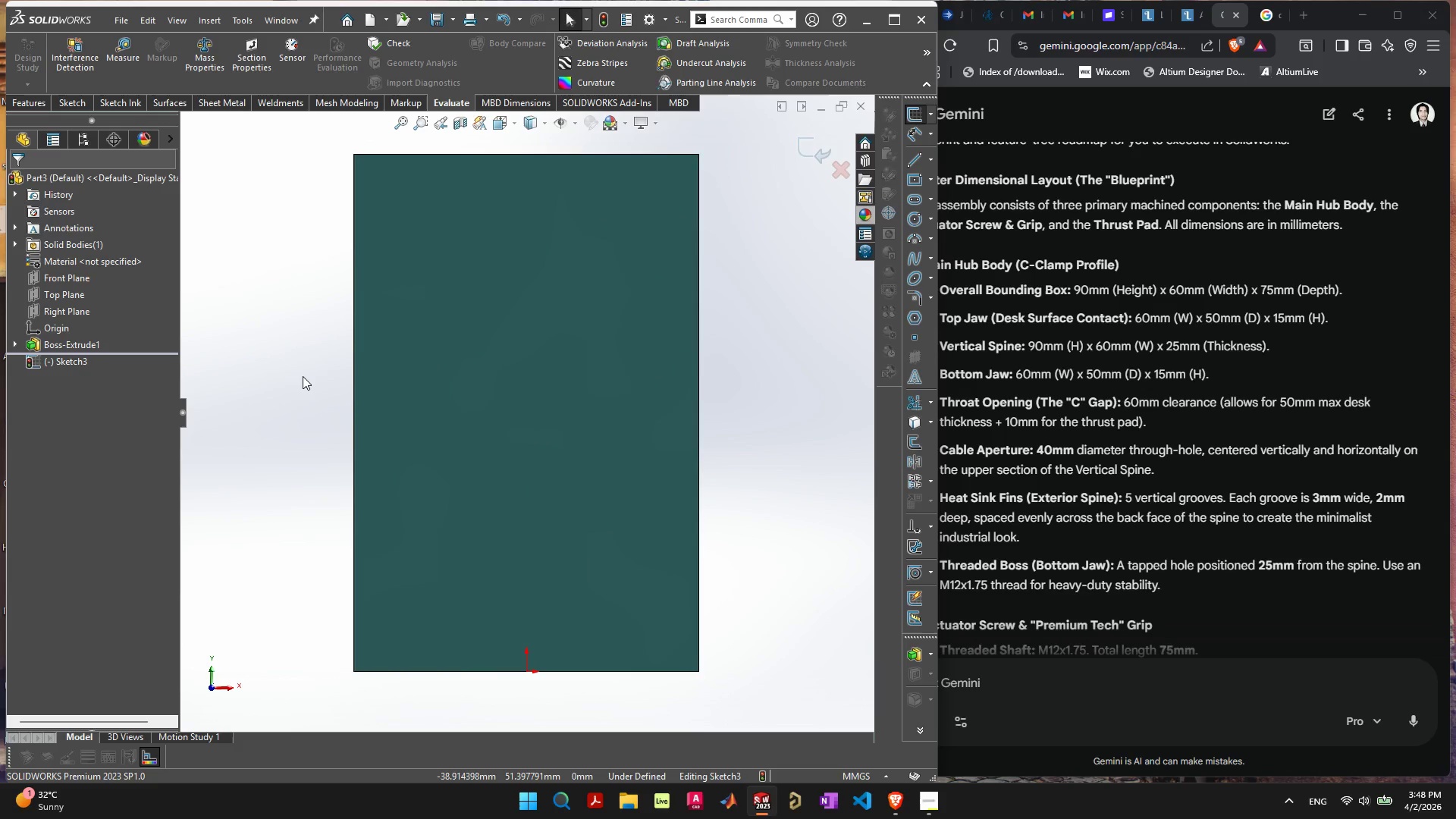 
left_click_drag(start_coordinate=[357, 240], to_coordinate=[626, 598])
 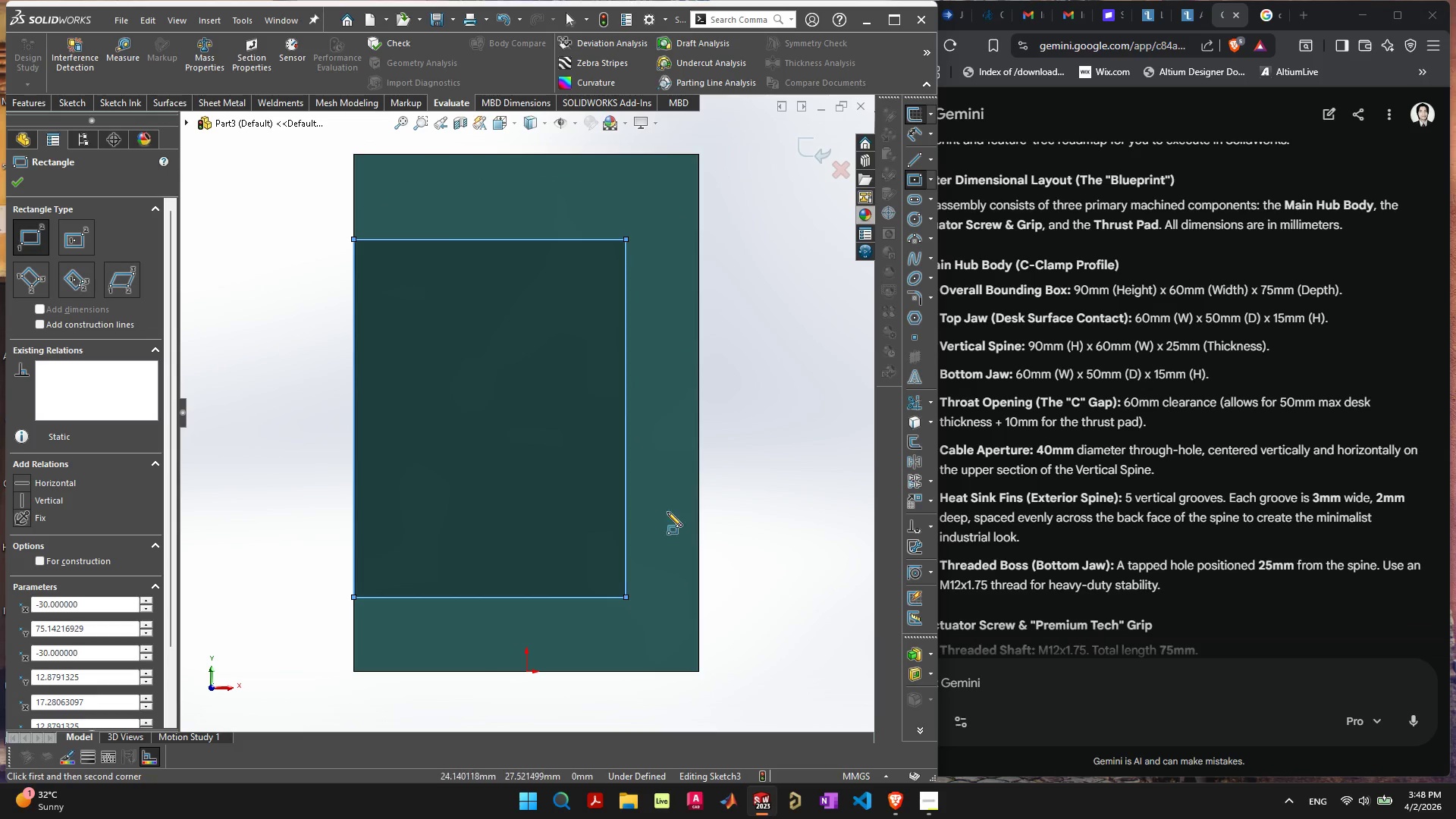 
key(Escape)
 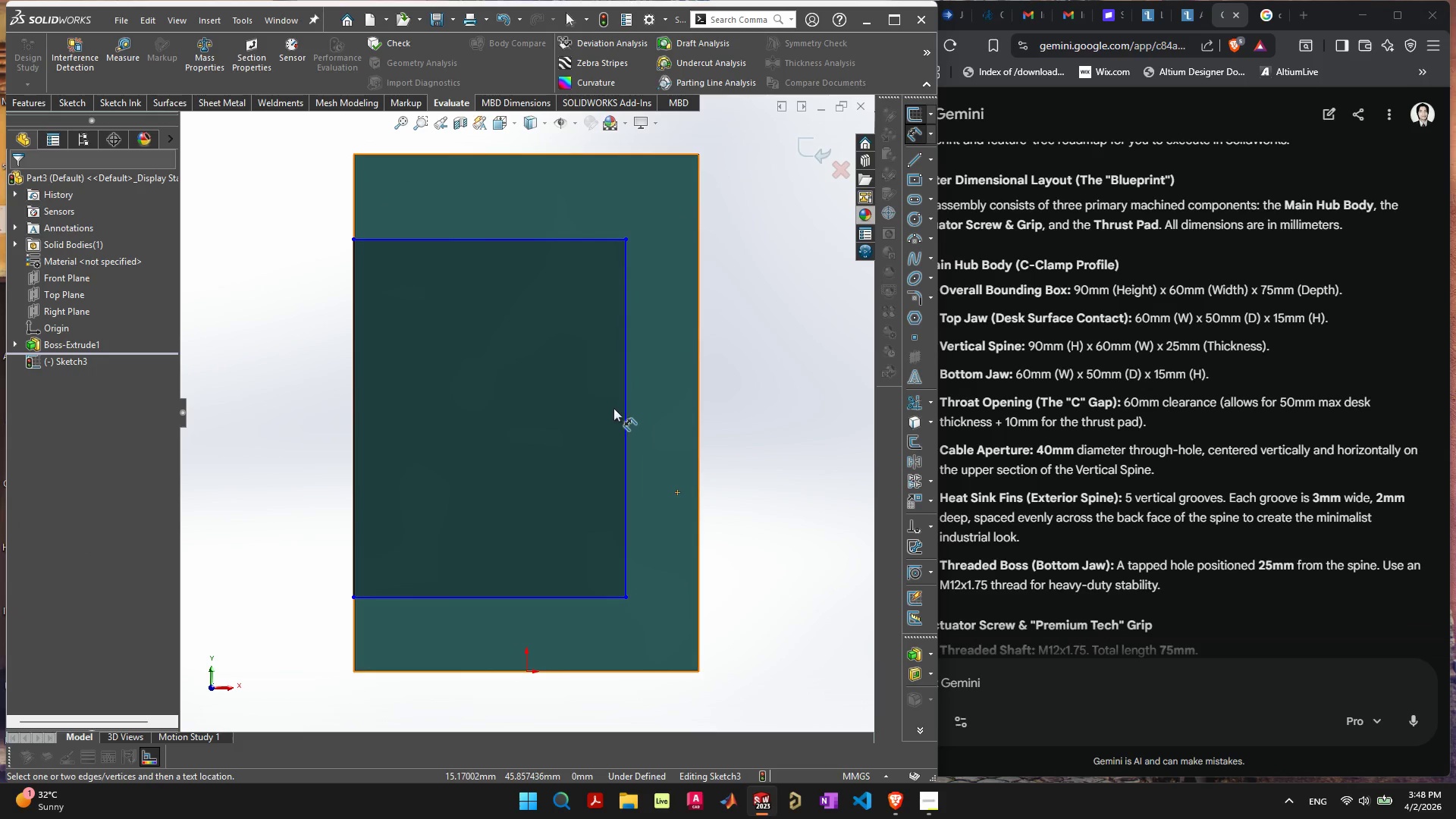 
left_click([628, 408])
 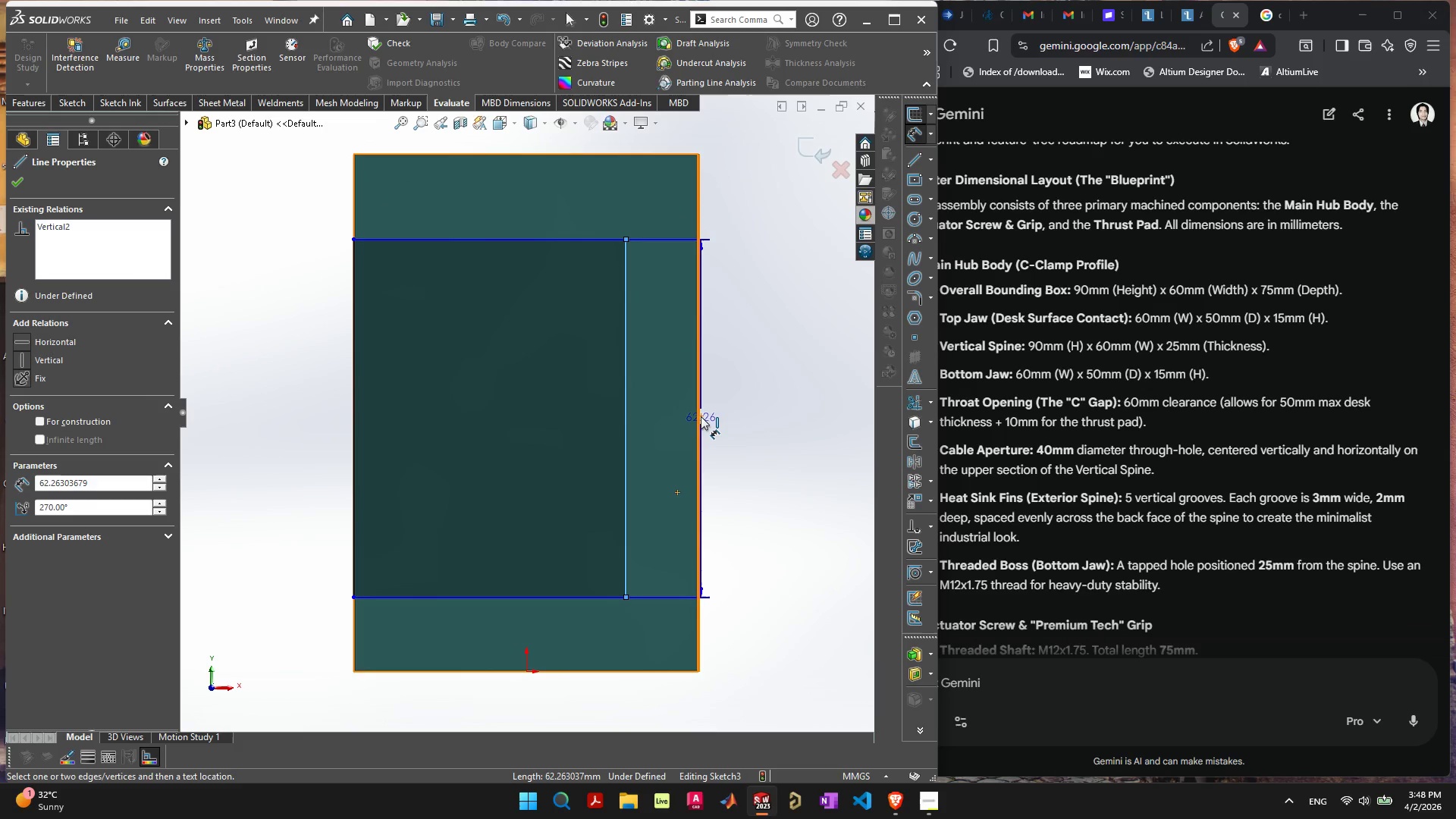 
left_click([700, 416])
 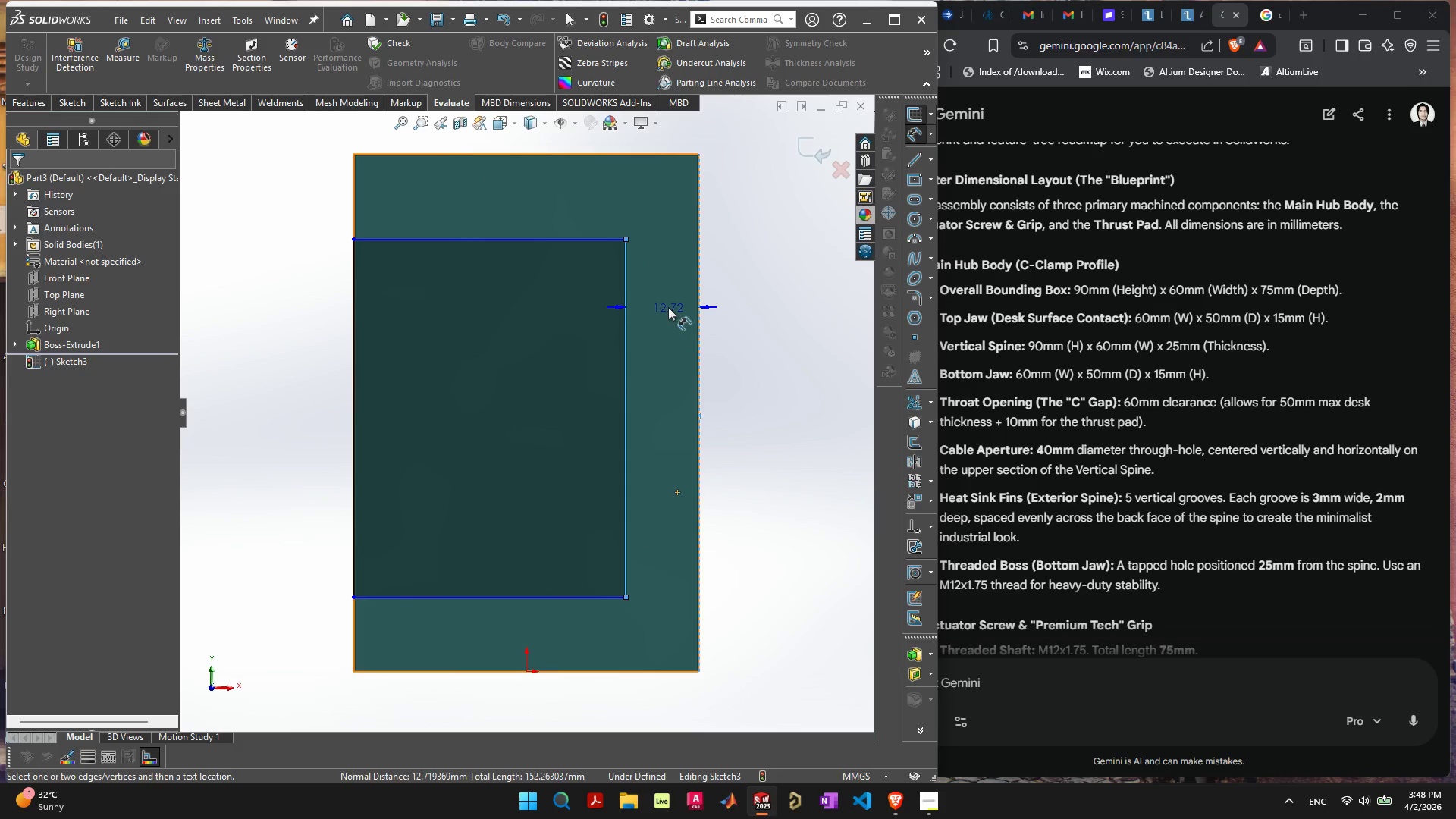 
left_click([667, 307])
 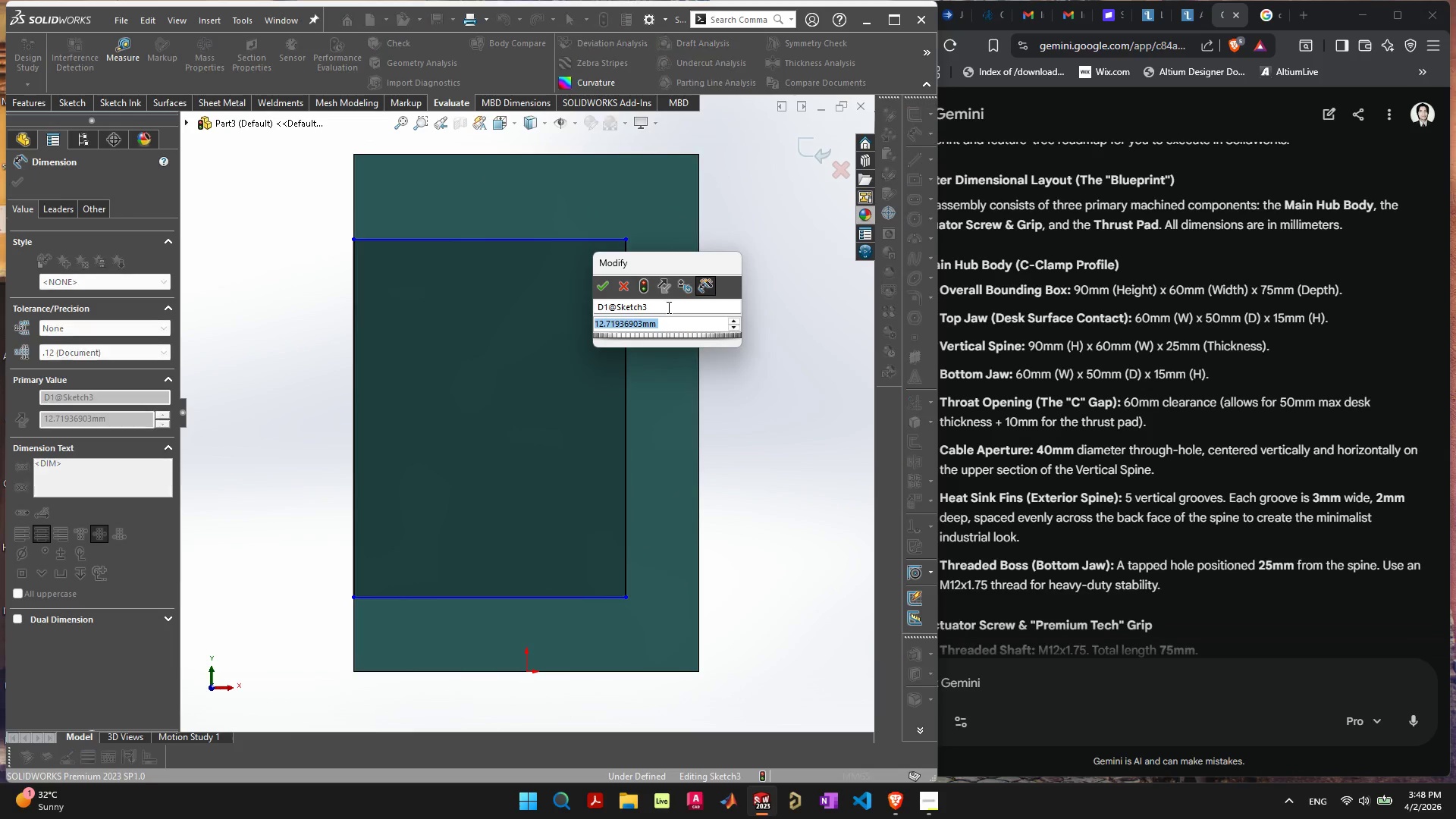 
type(25)
 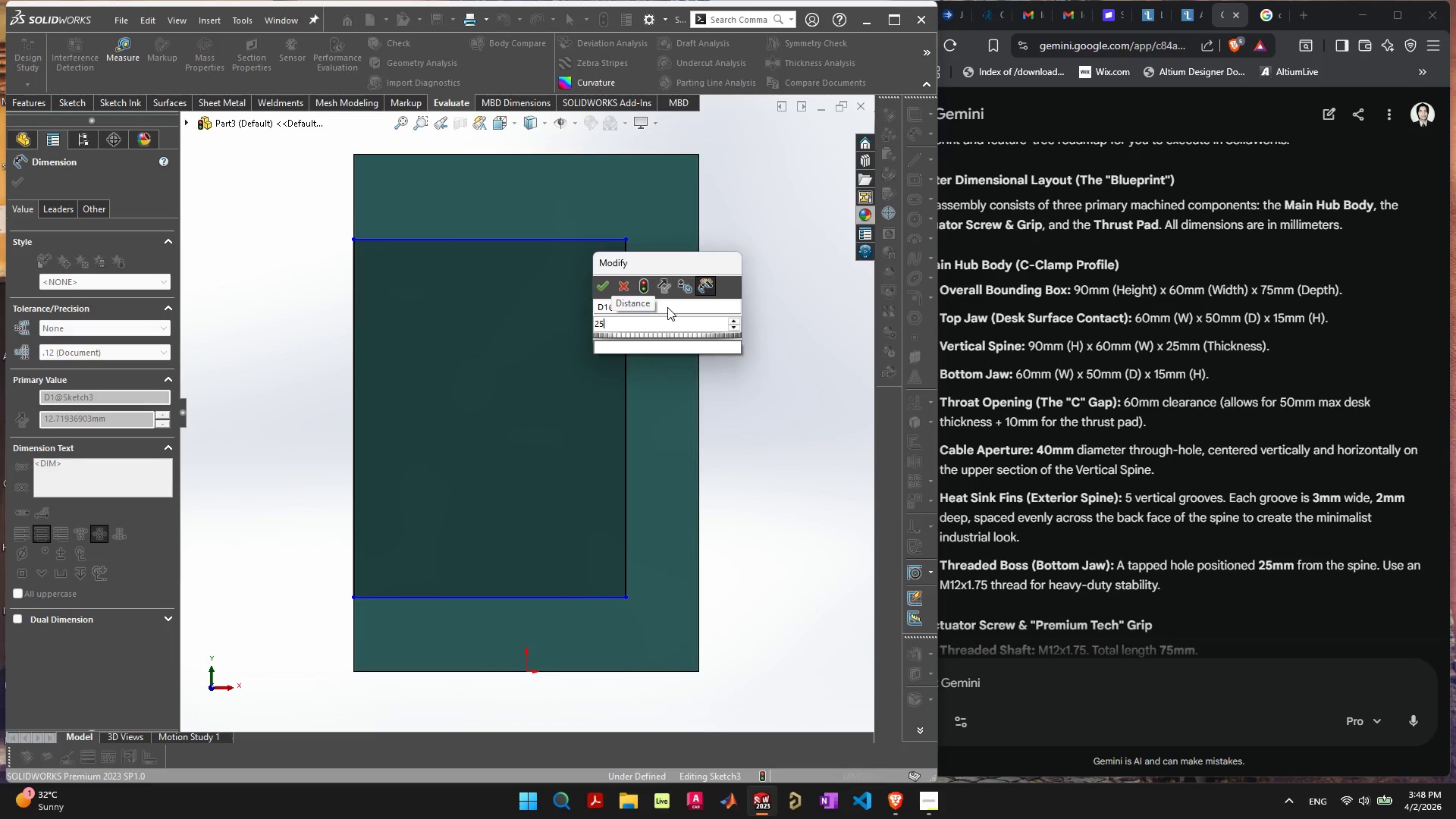 
hold_key(key=Enter, duration=24.64)
 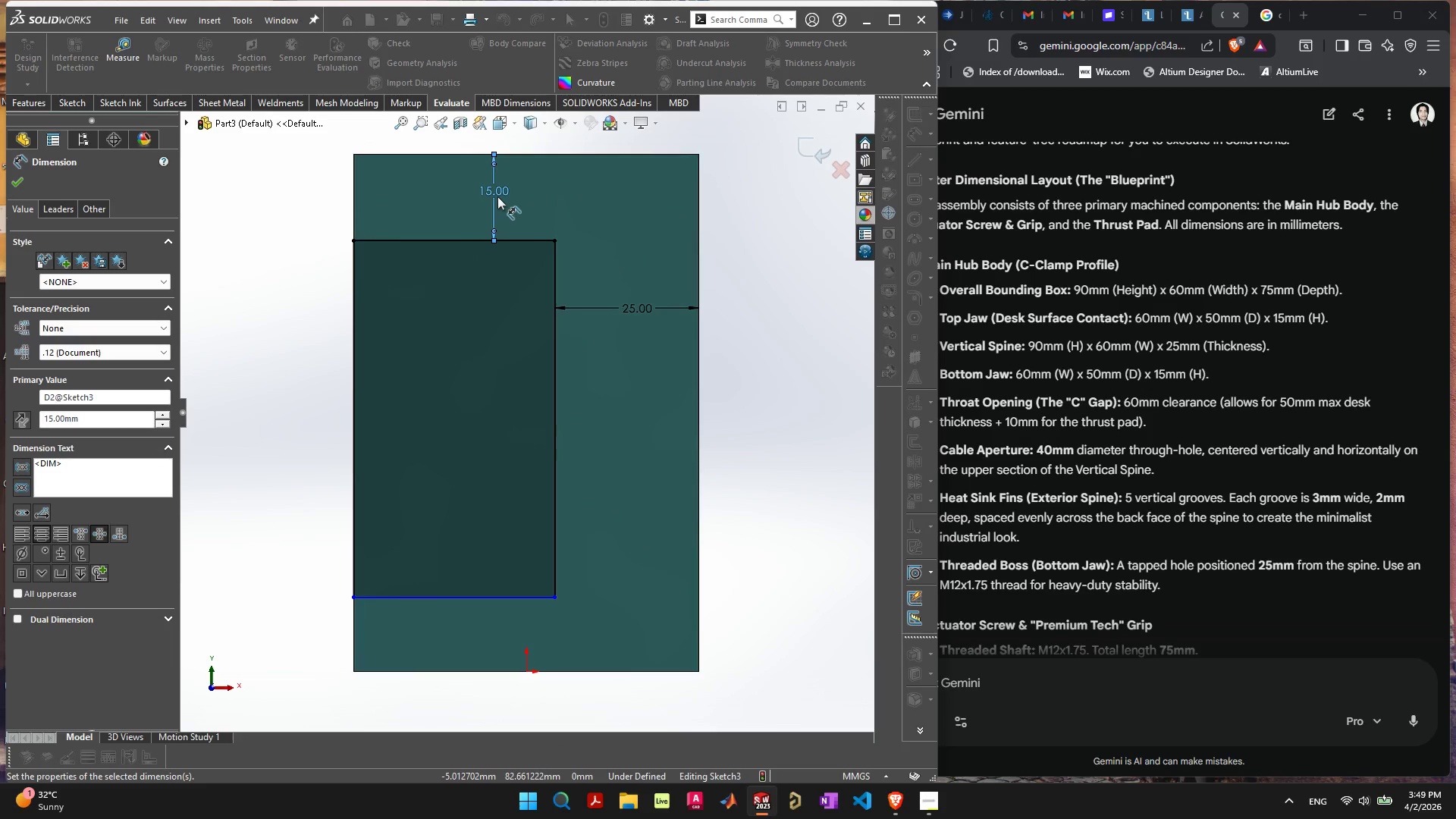 
left_click([494, 243])
 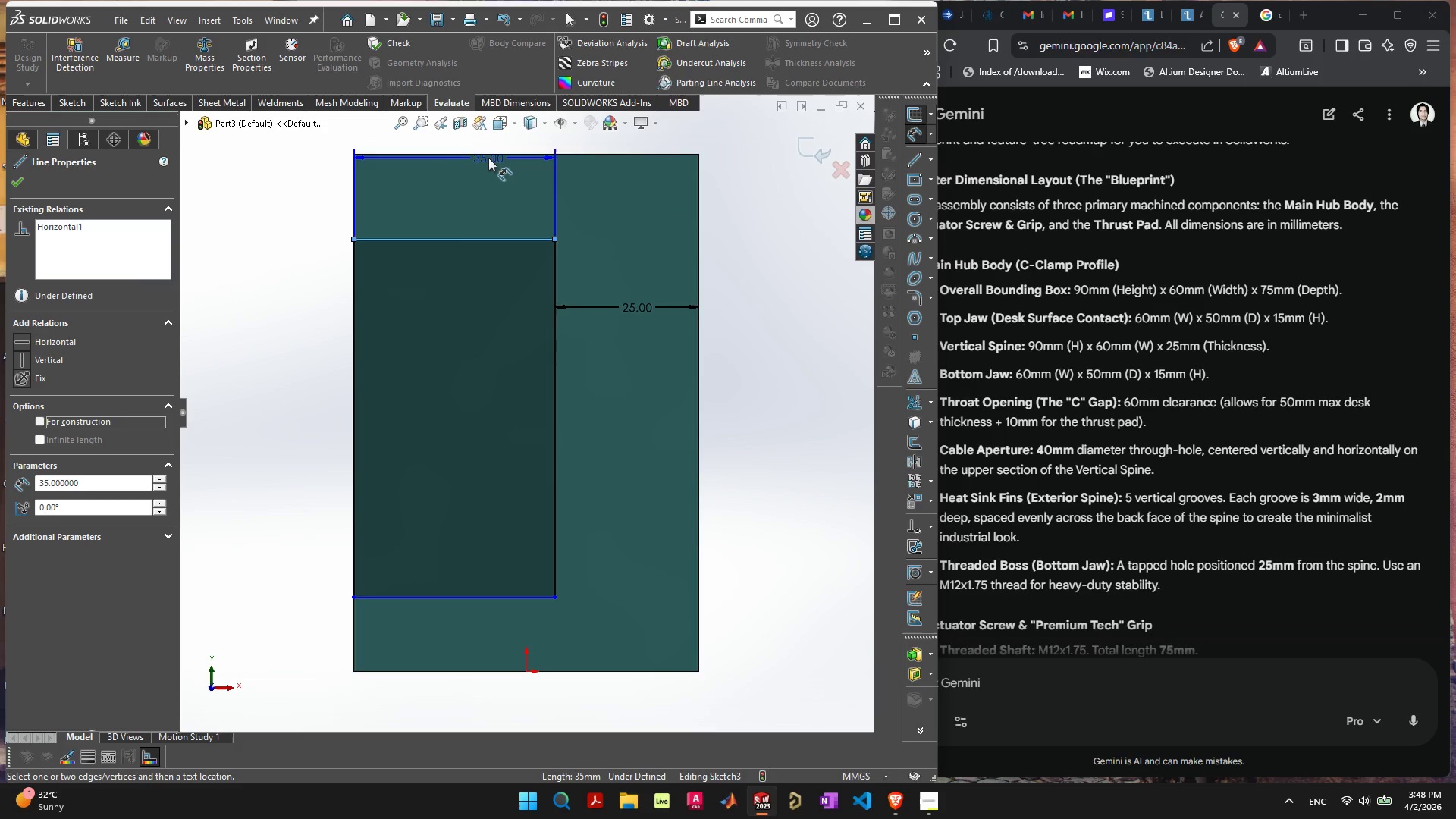 
left_click([488, 157])
 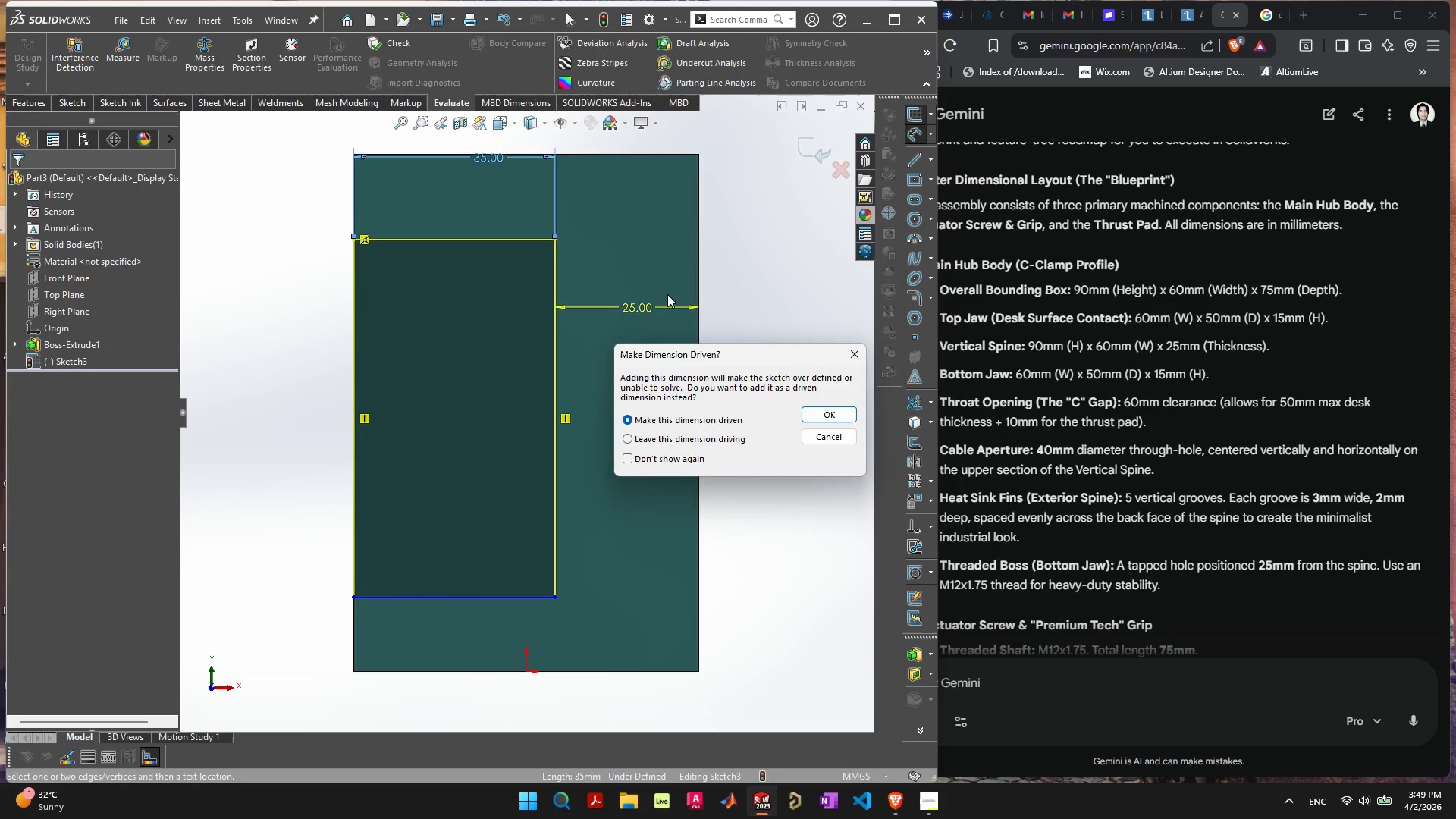 
key(Escape)
 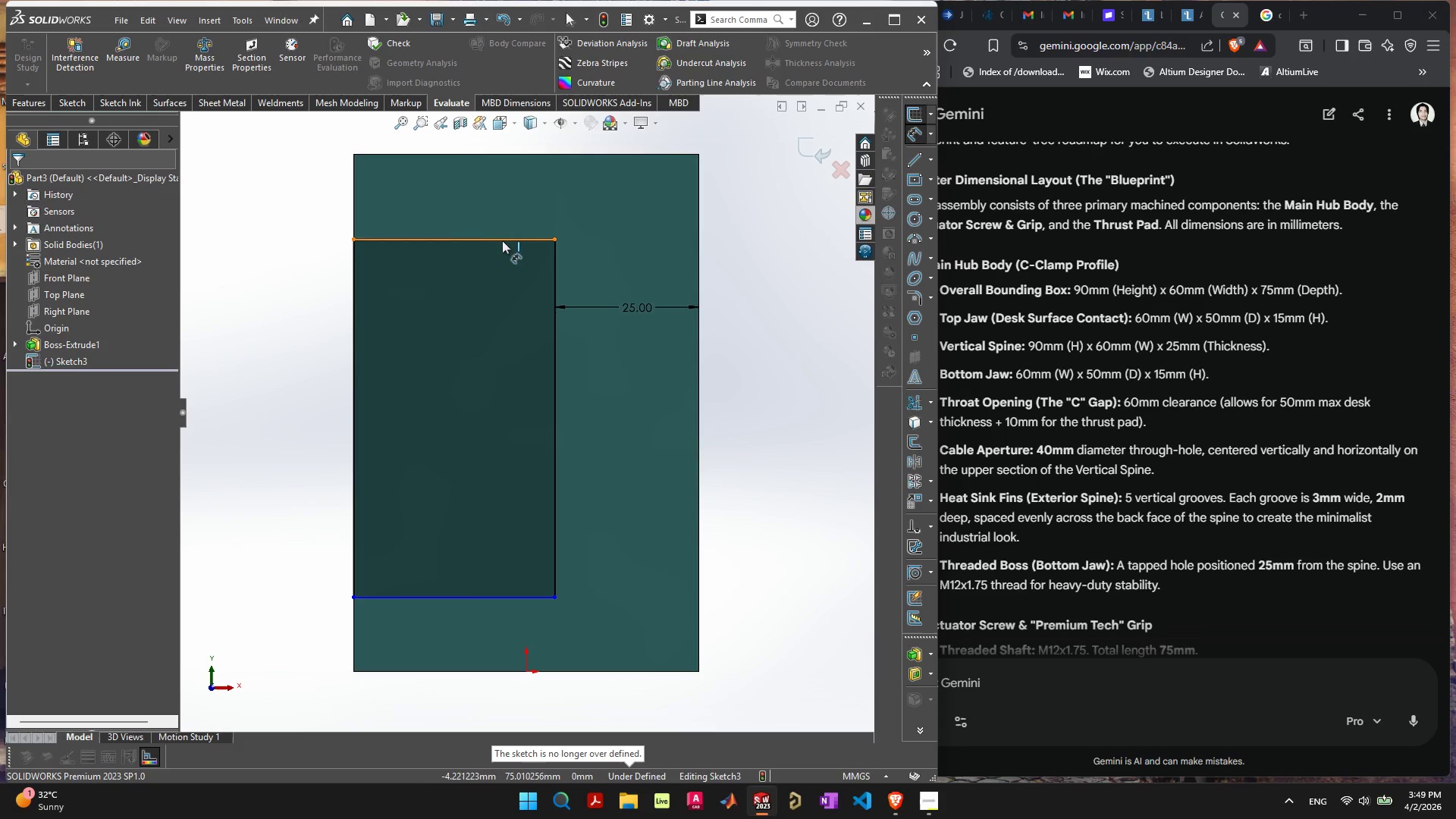 
left_click([507, 235])
 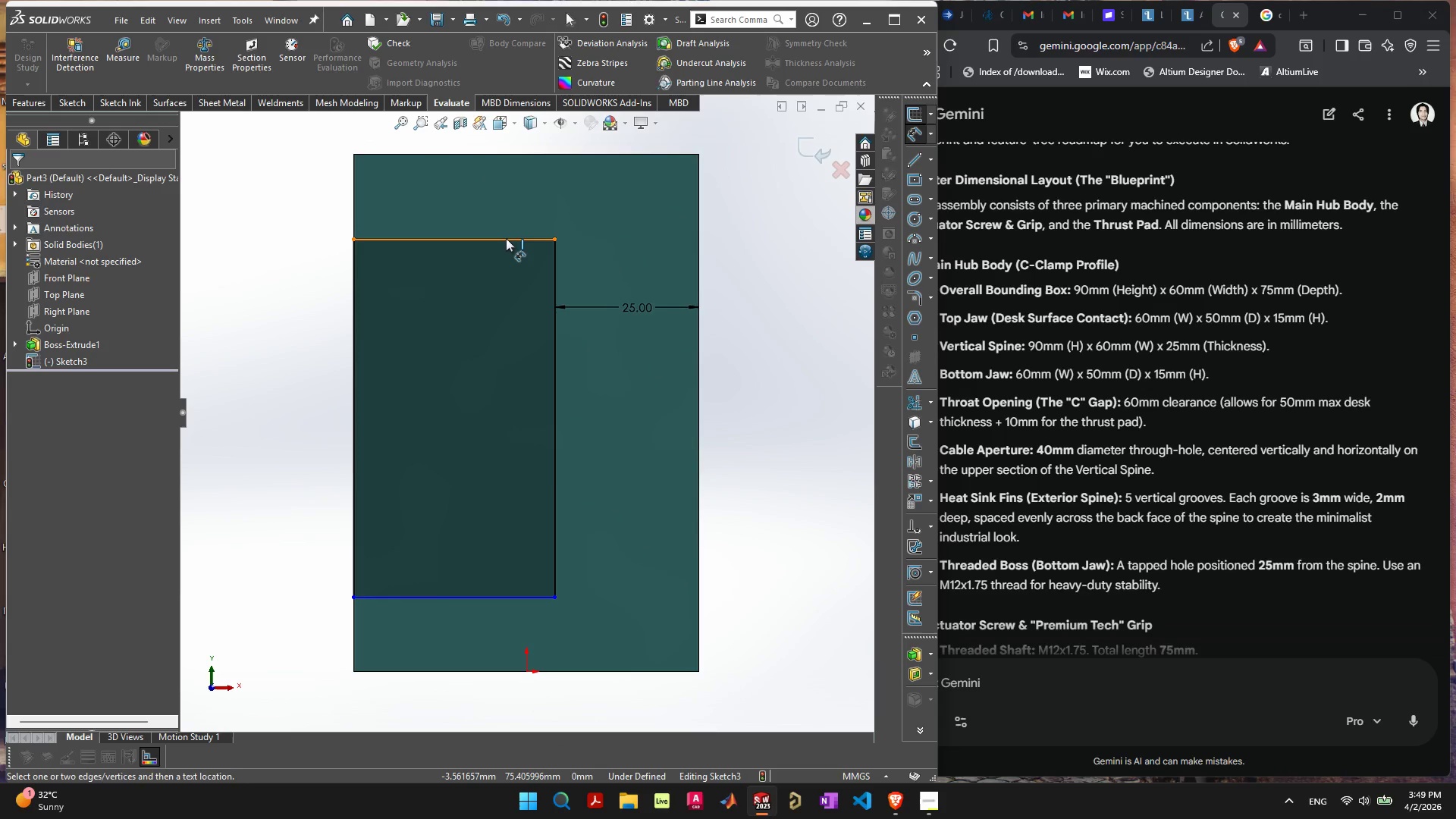 
left_click([506, 238])
 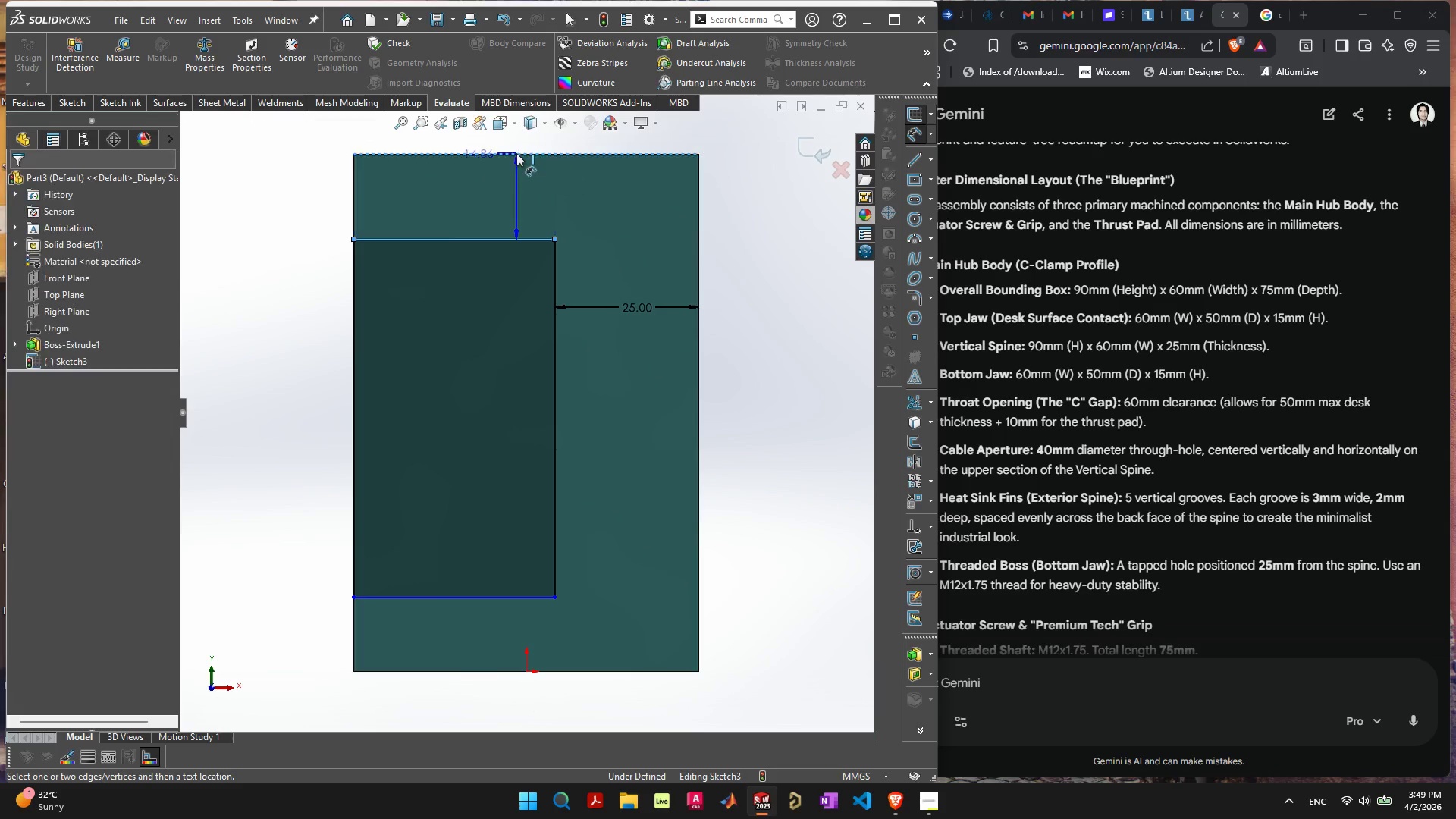 
double_click([494, 190])
 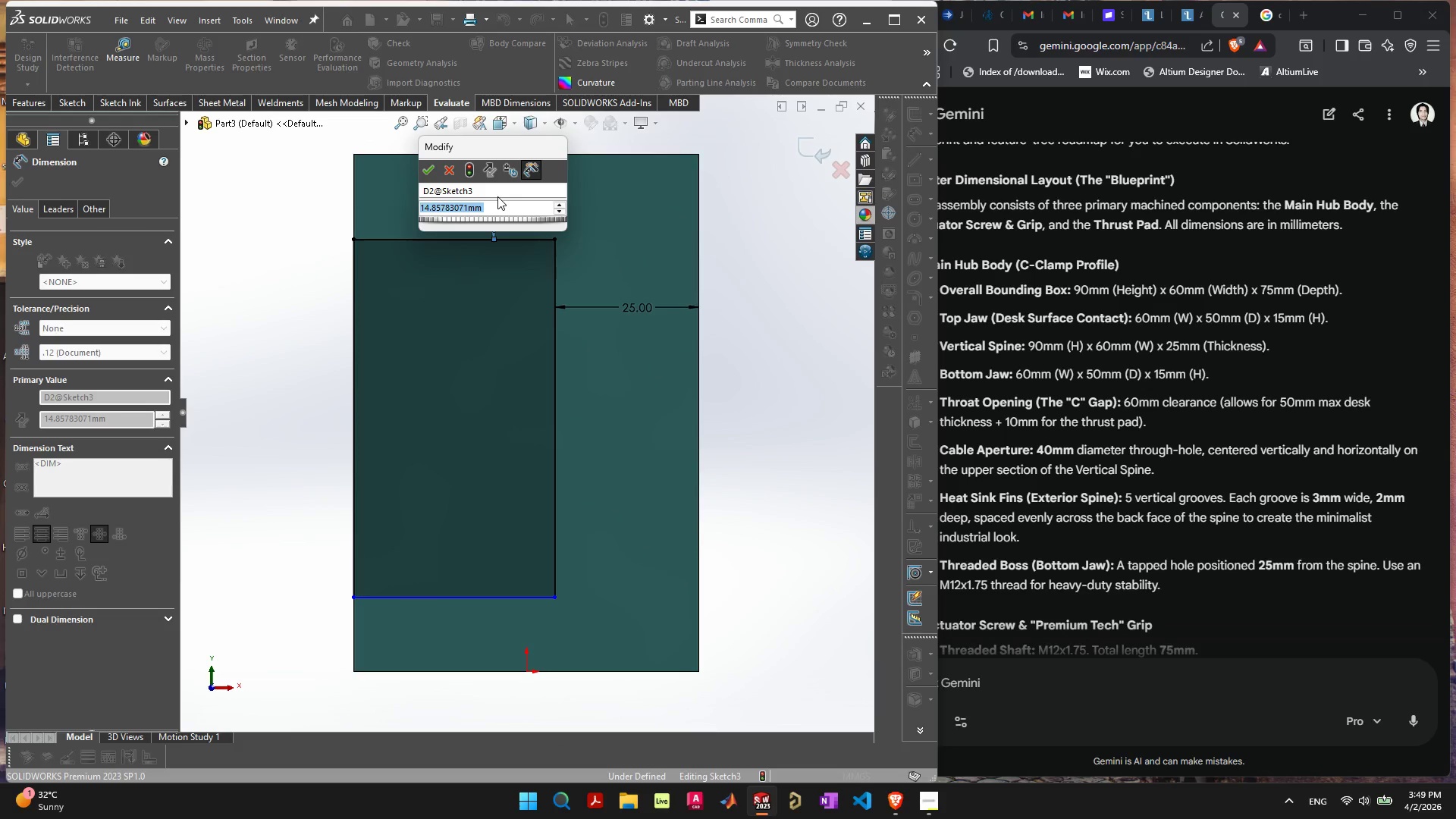 
type(15)
 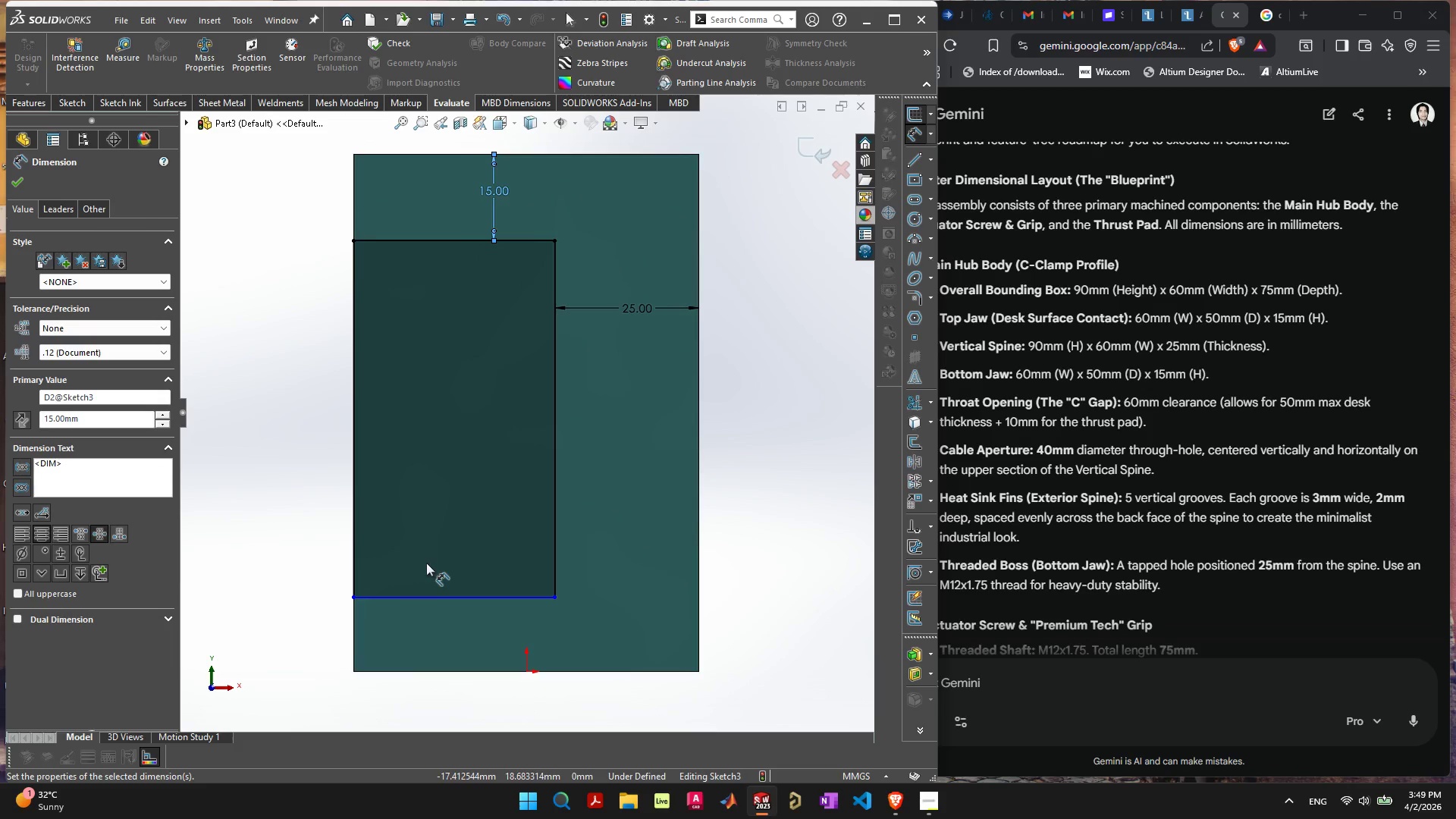 
left_click([436, 595])
 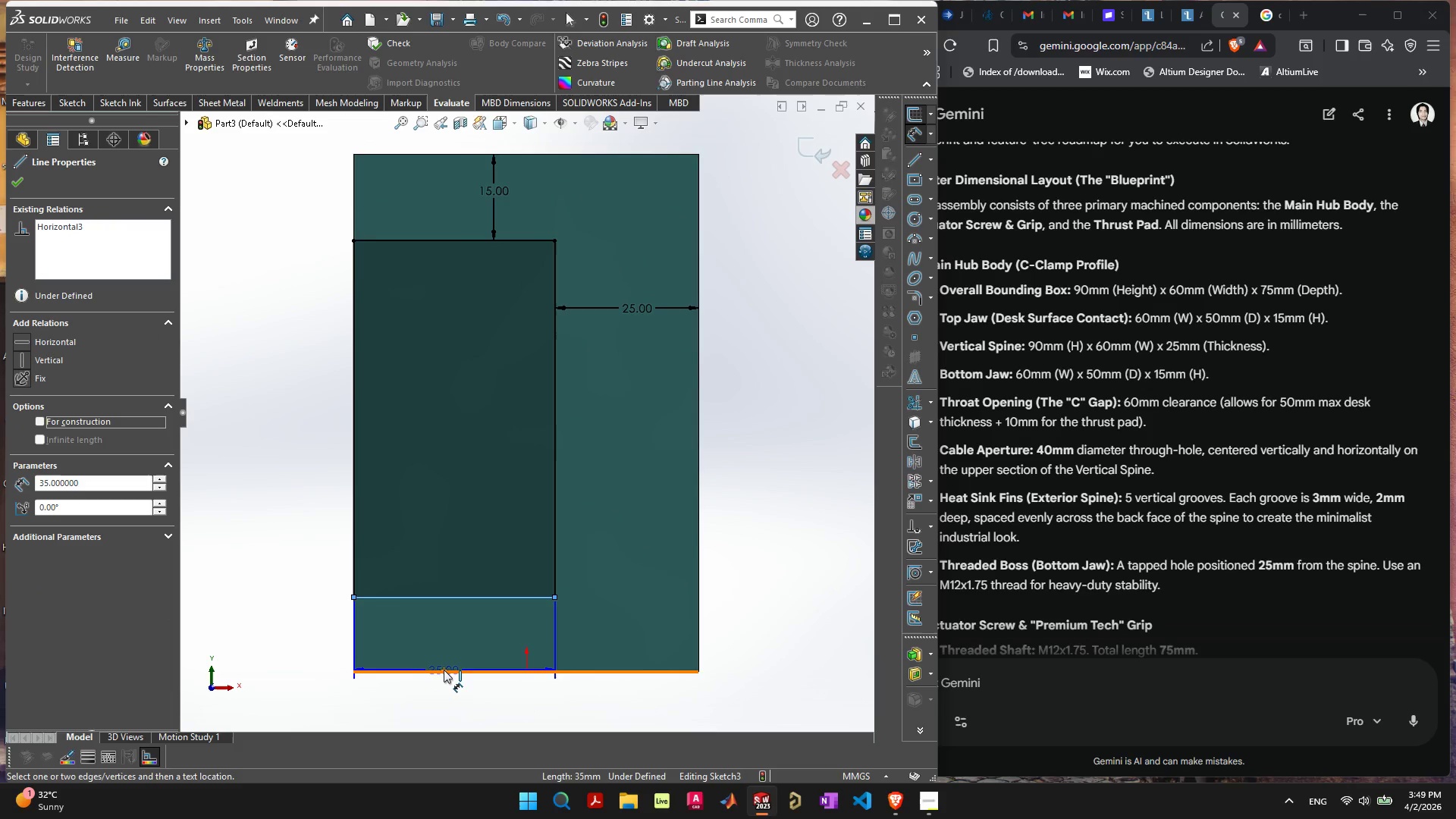 
left_click([444, 671])
 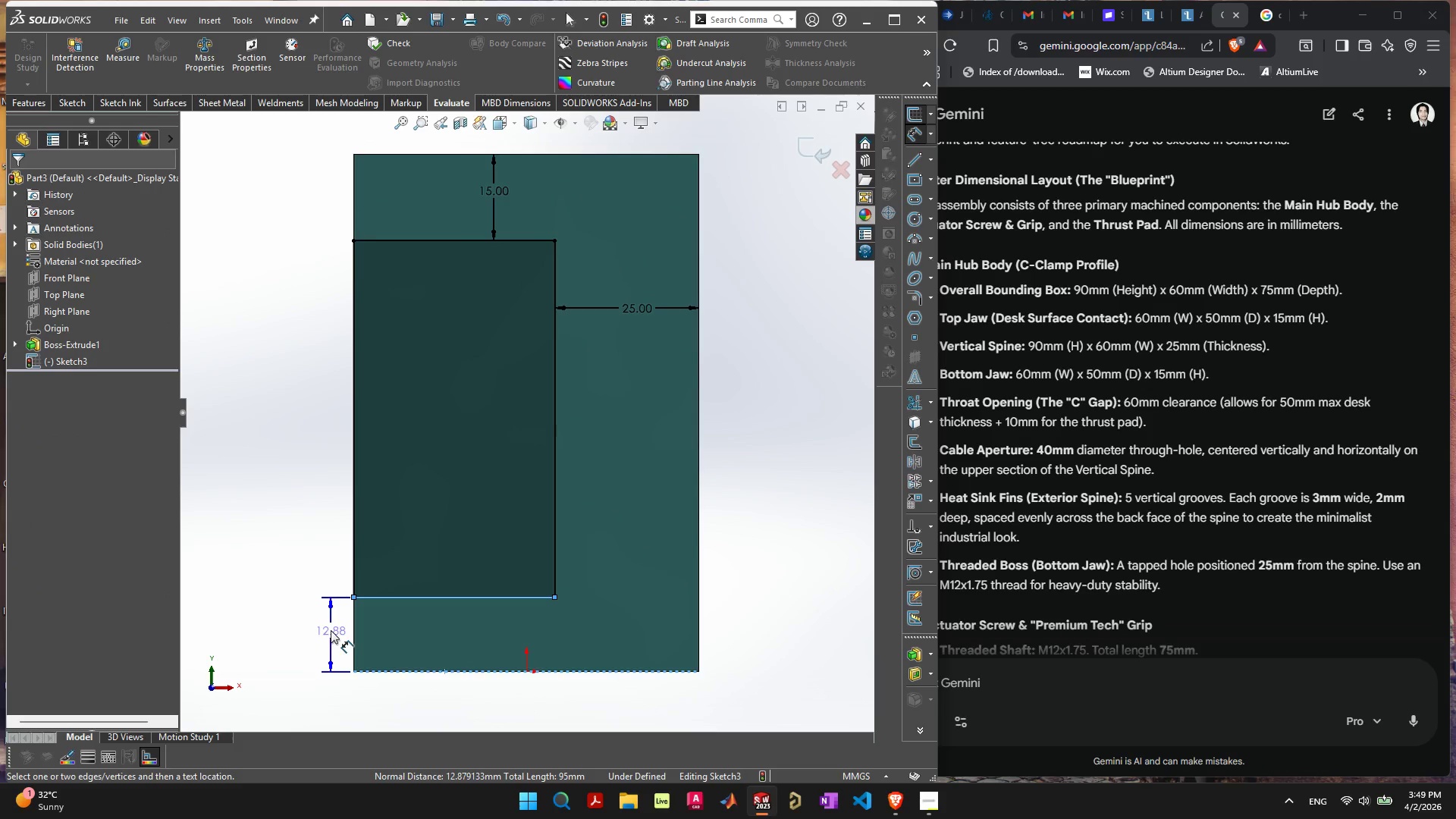 
left_click([323, 630])
 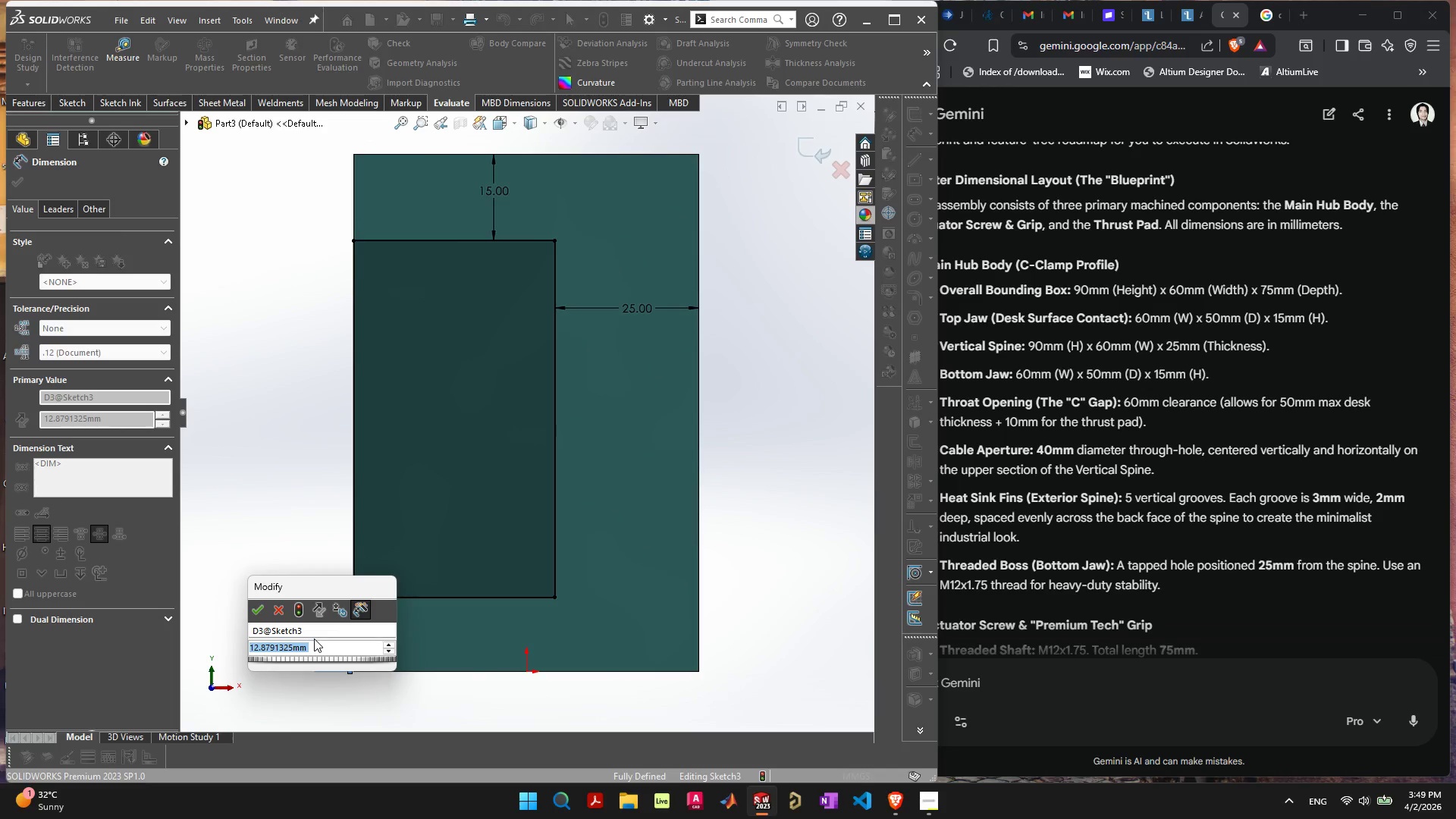 
type(15)
 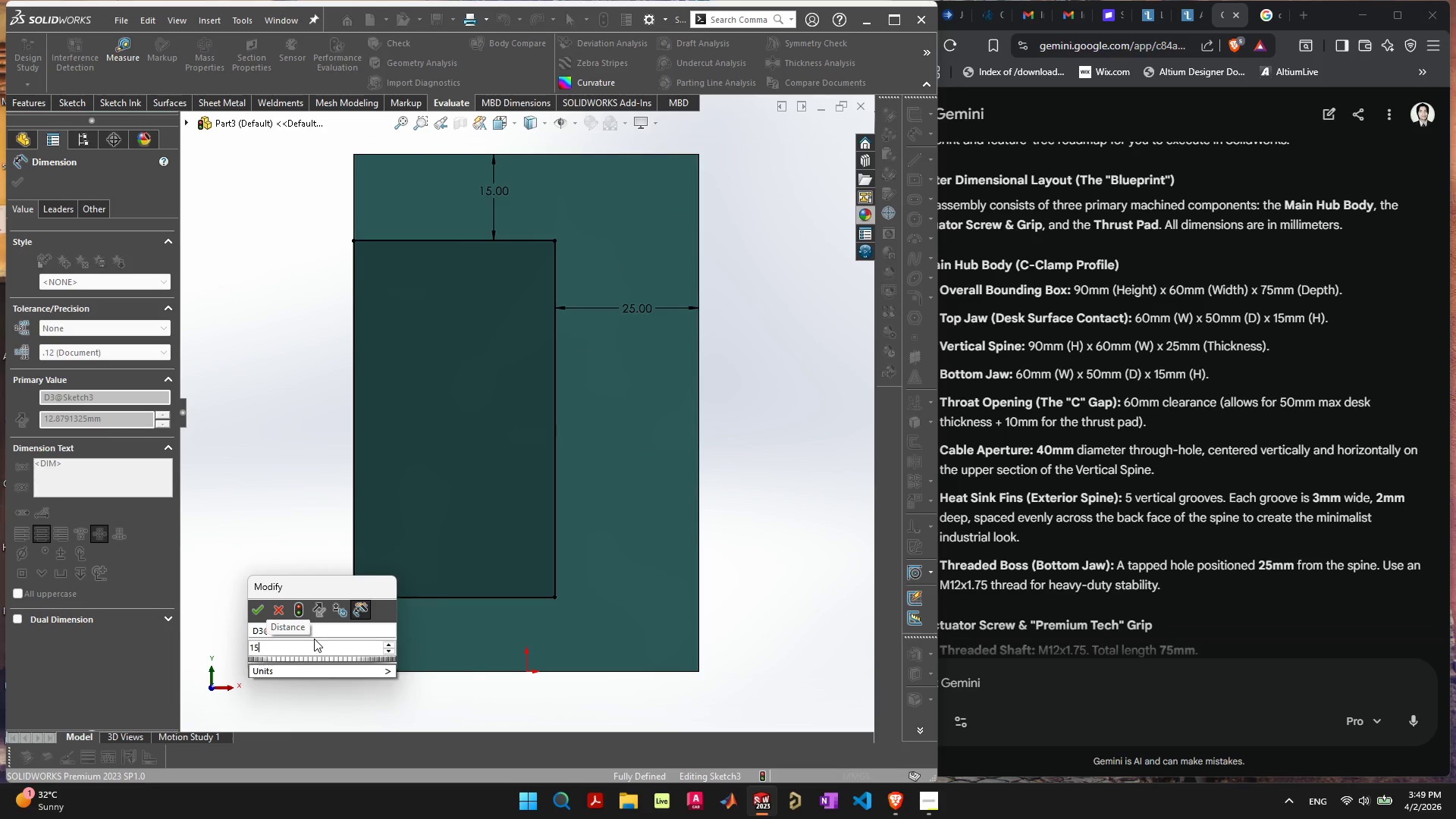 
key(Enter)
 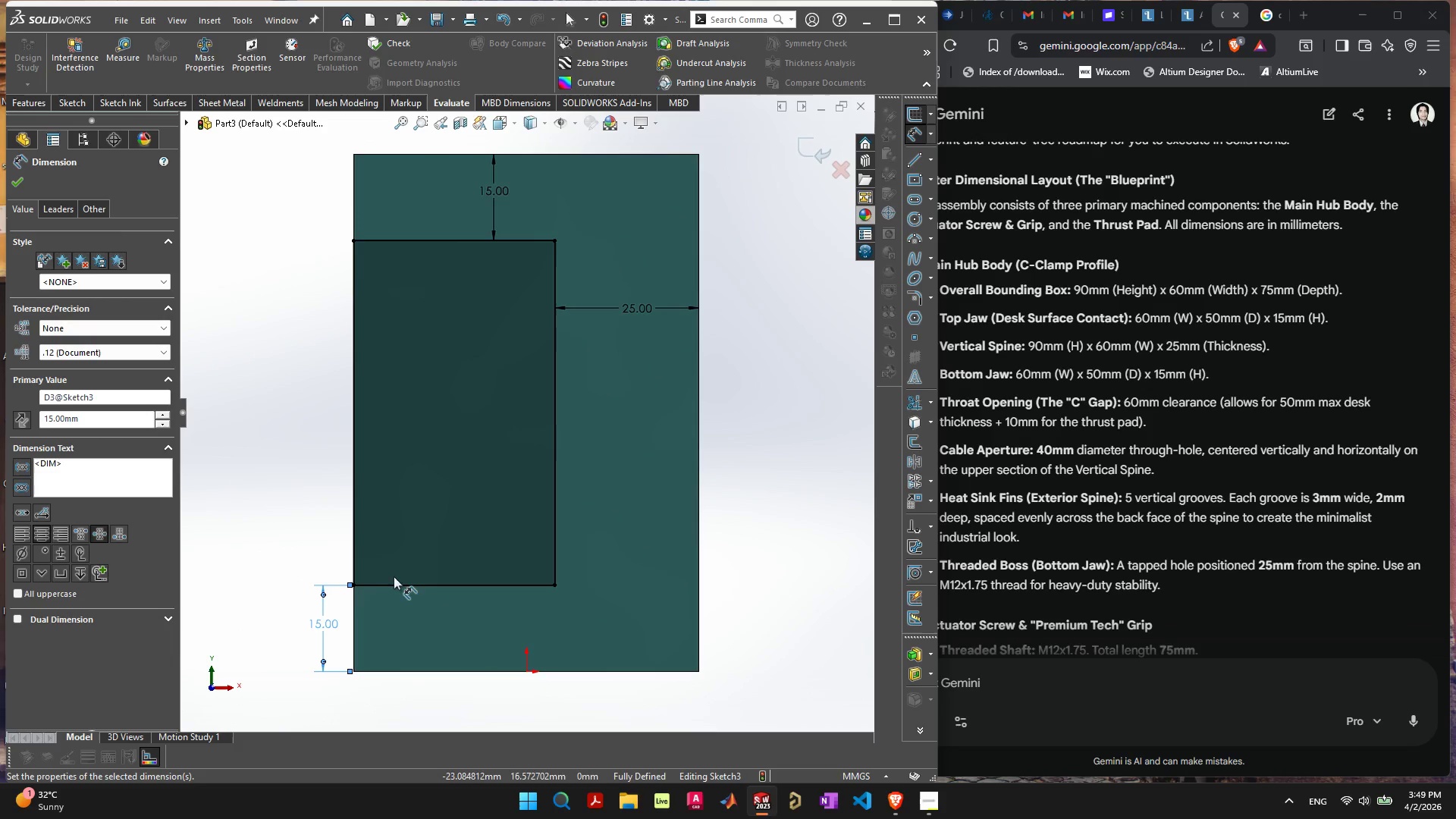 
left_click([245, 297])
 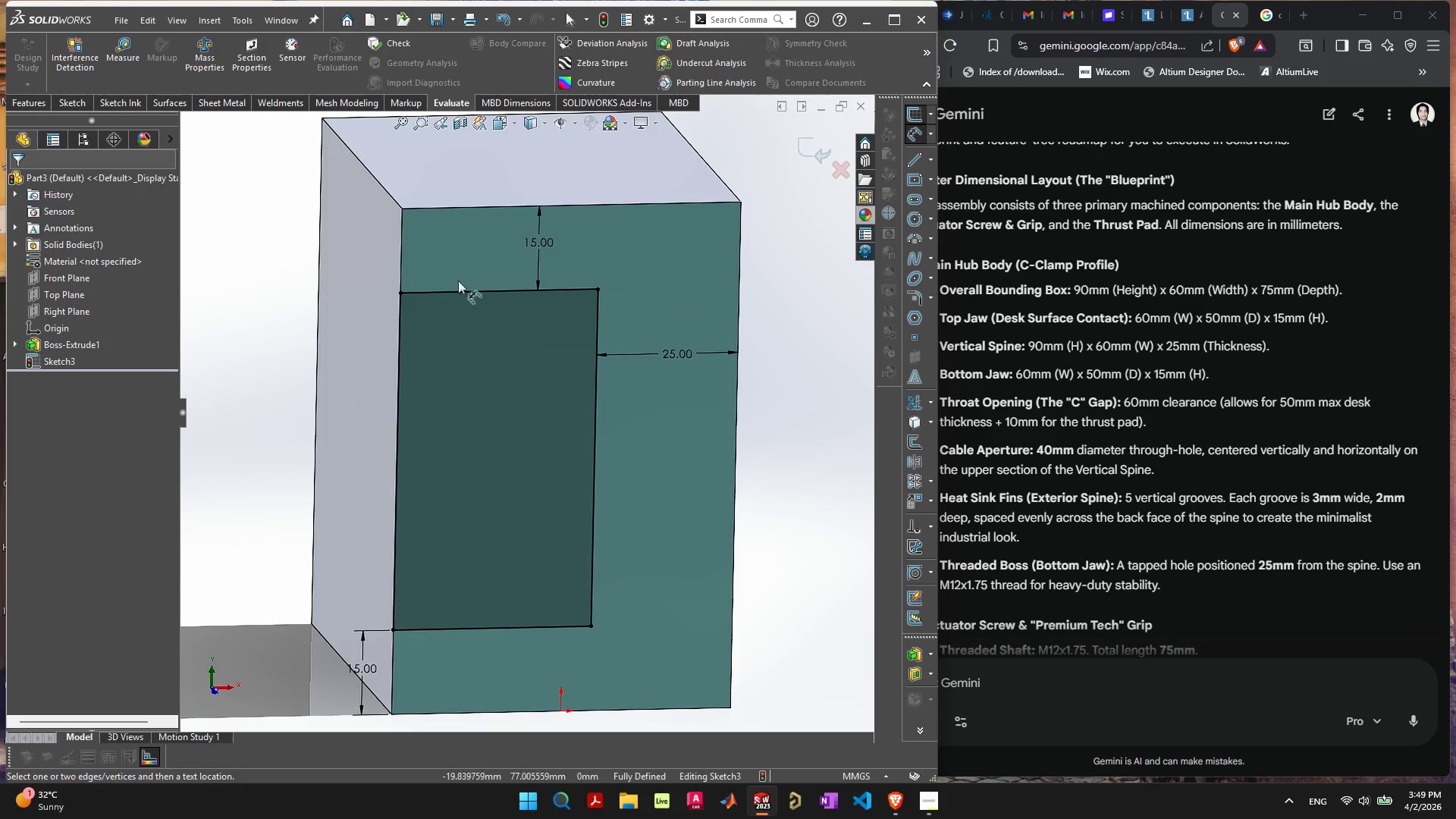 
left_click_drag(start_coordinate=[534, 243], to_coordinate=[346, 243])
 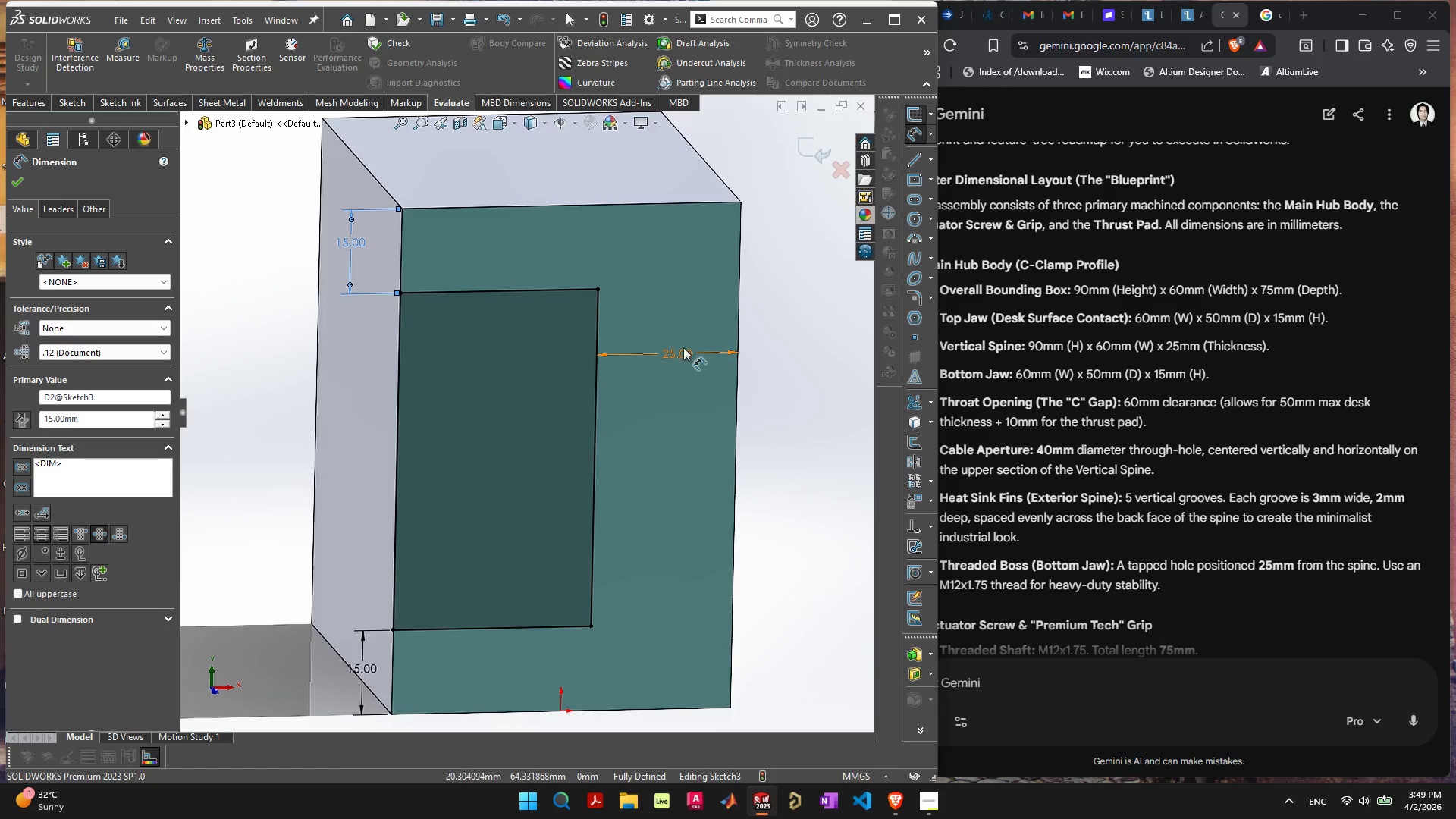 
left_click_drag(start_coordinate=[680, 349], to_coordinate=[651, 160])
 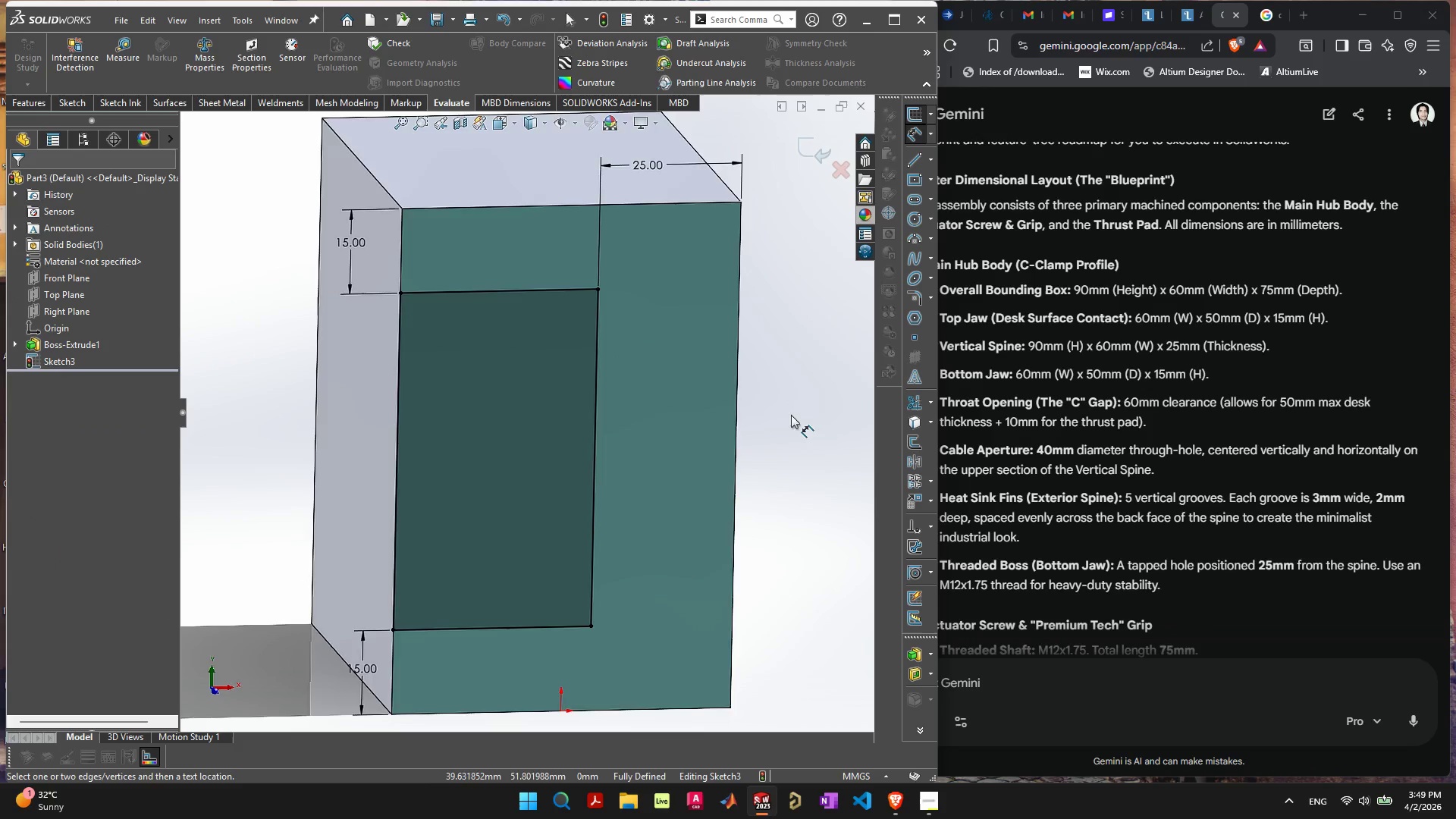 
scroll: coordinate [791, 422], scroll_direction: down, amount: 3.0
 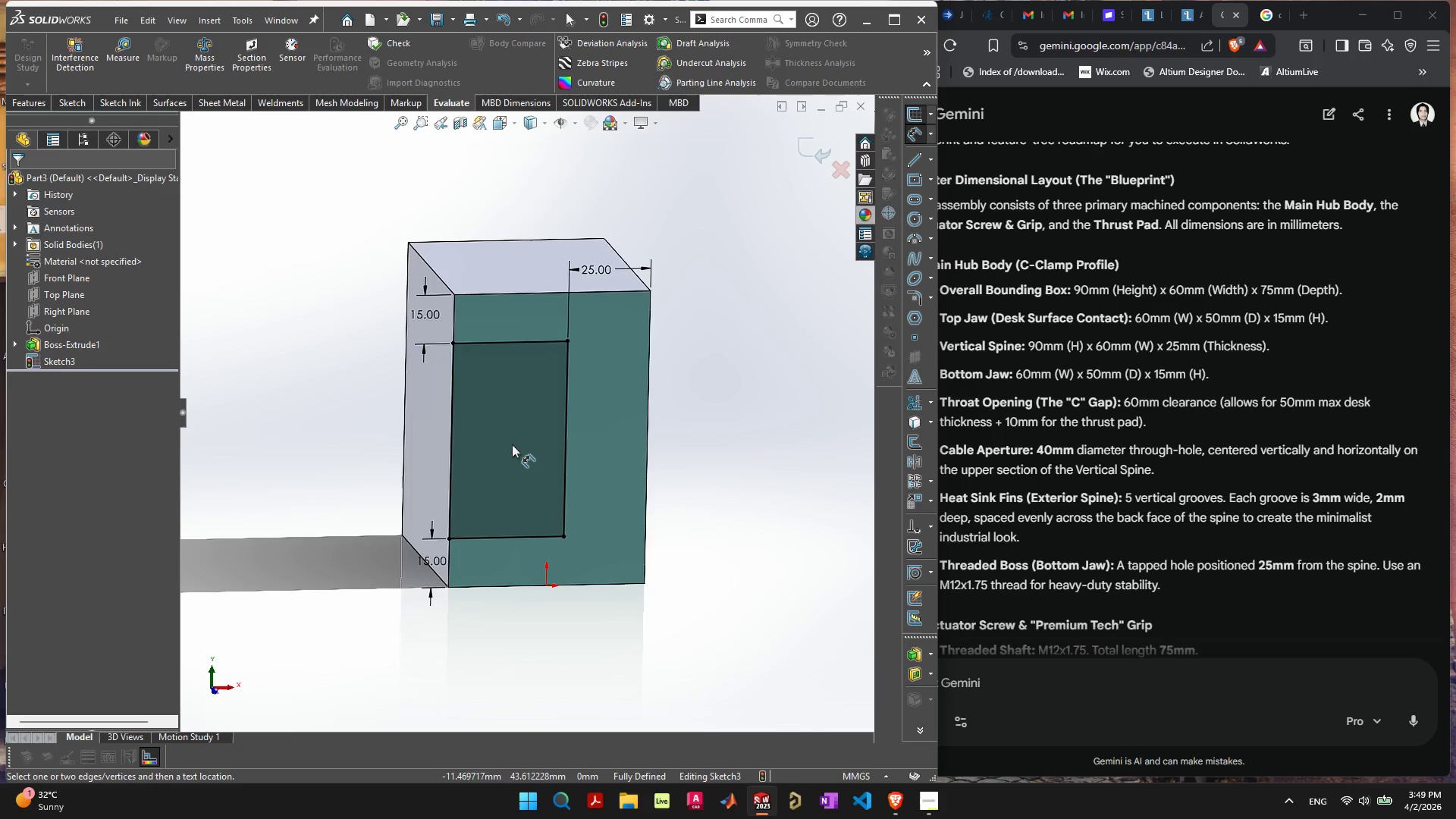 
key(Escape)
 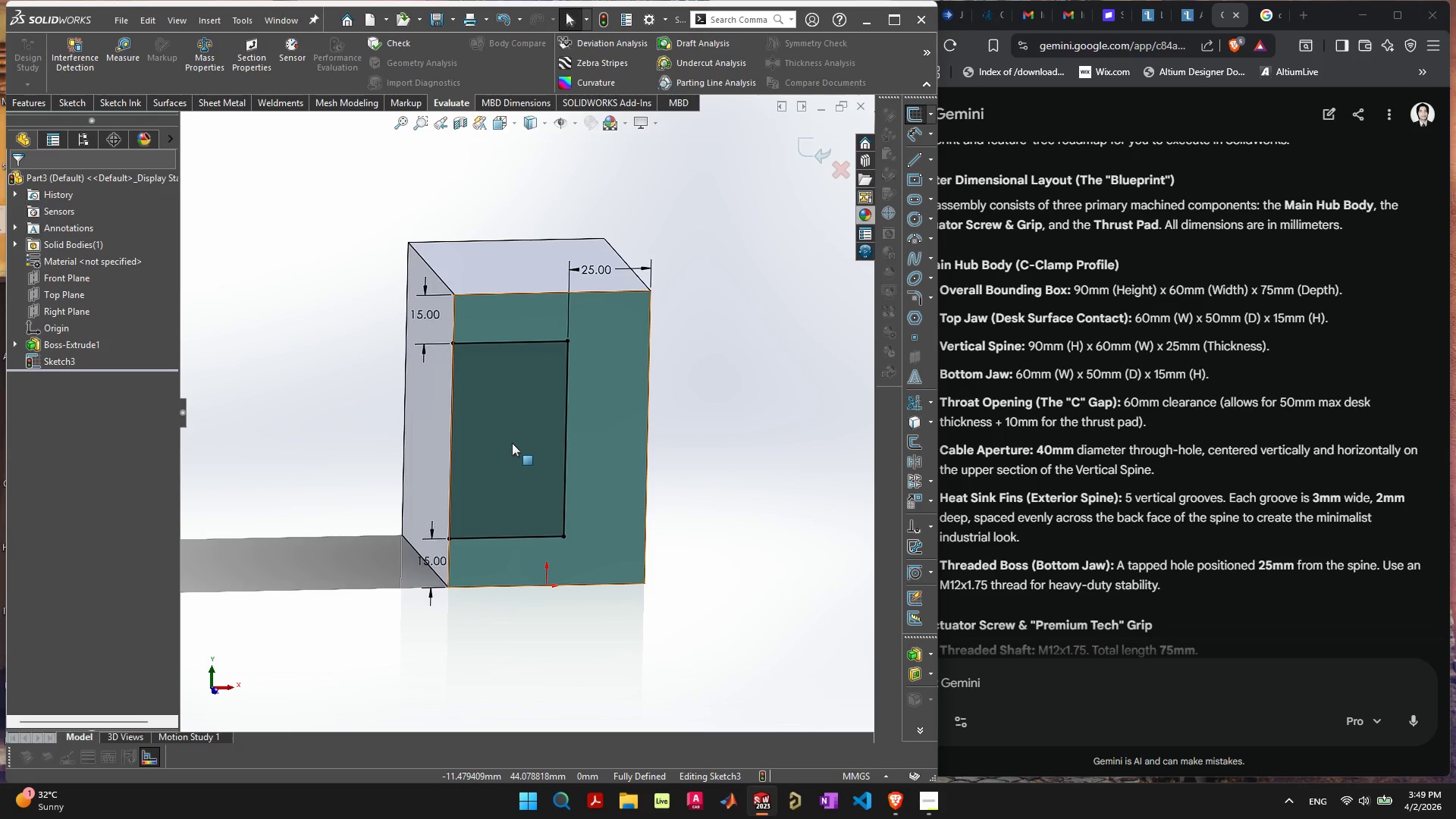 
left_click([512, 443])
 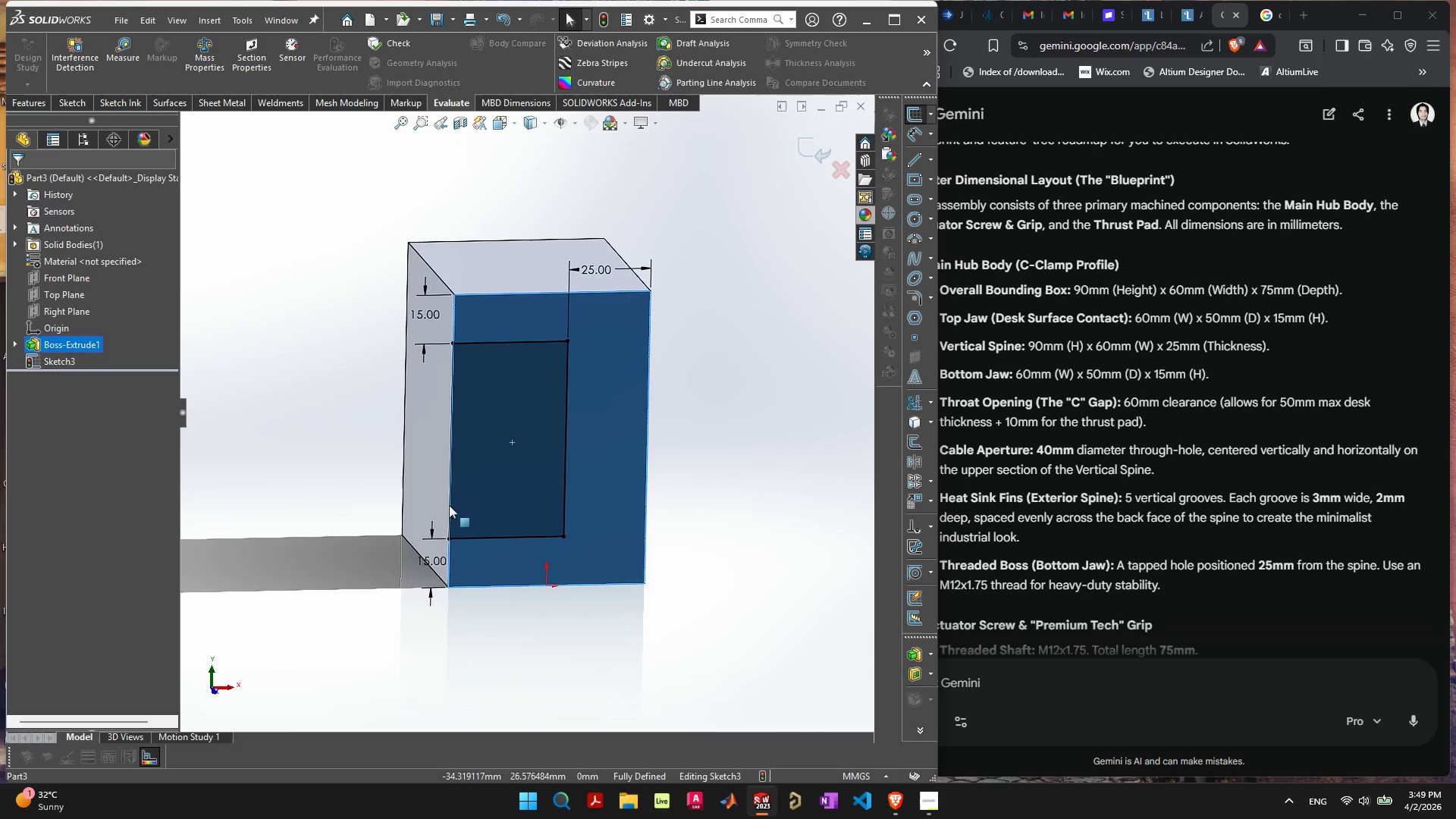 
left_click([307, 410])
 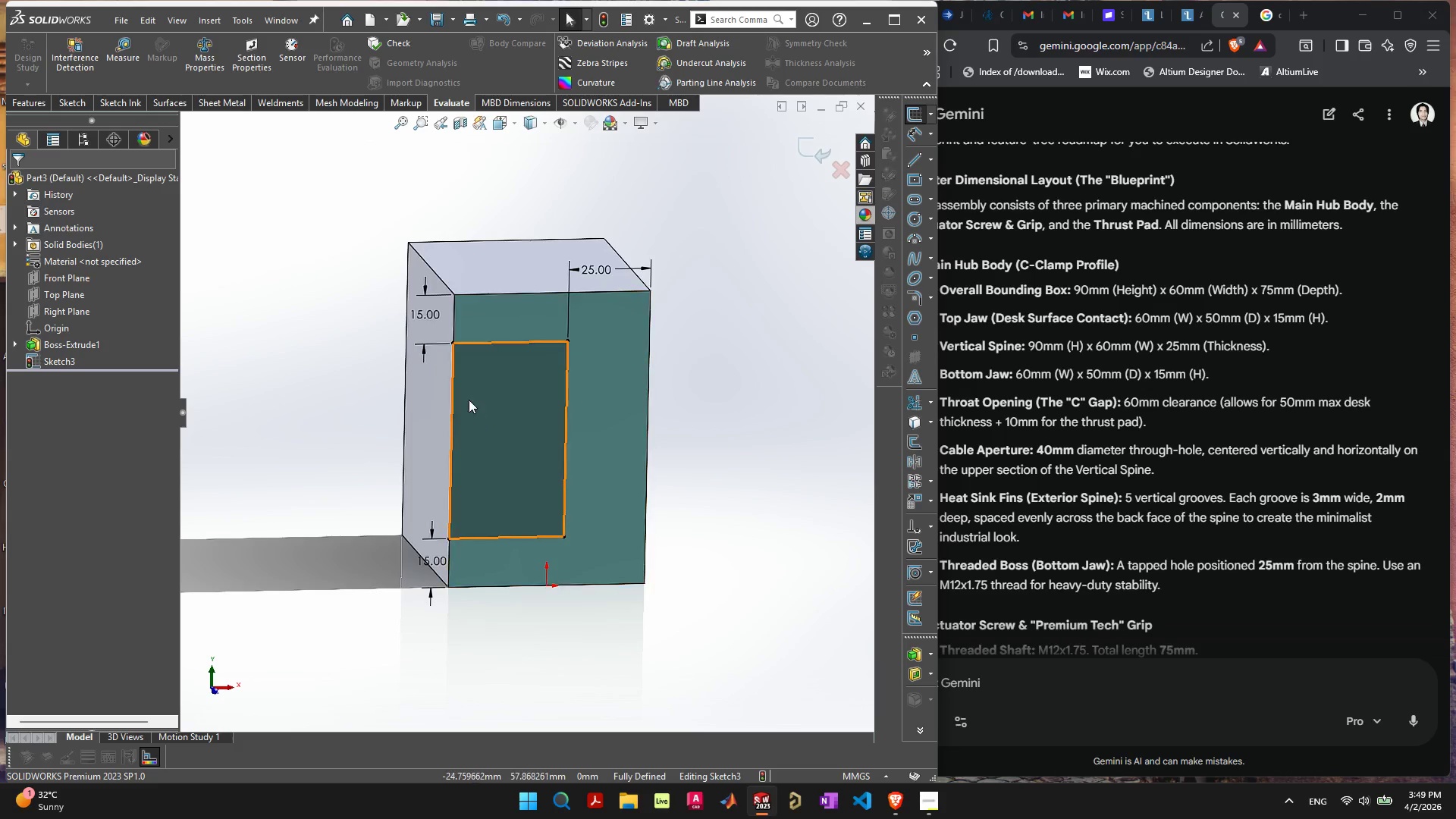 
left_click([472, 397])
 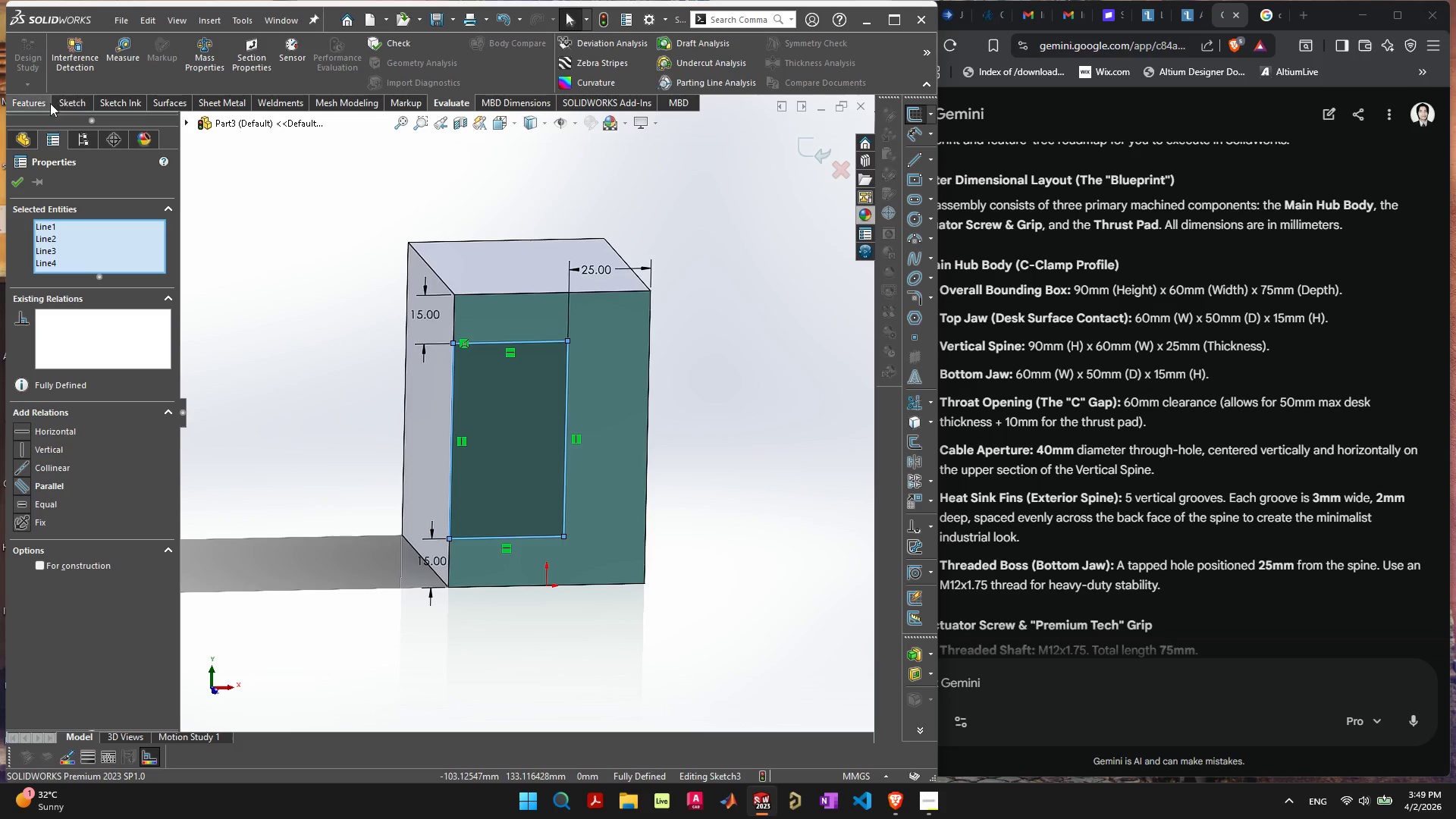 
left_click([45, 102])
 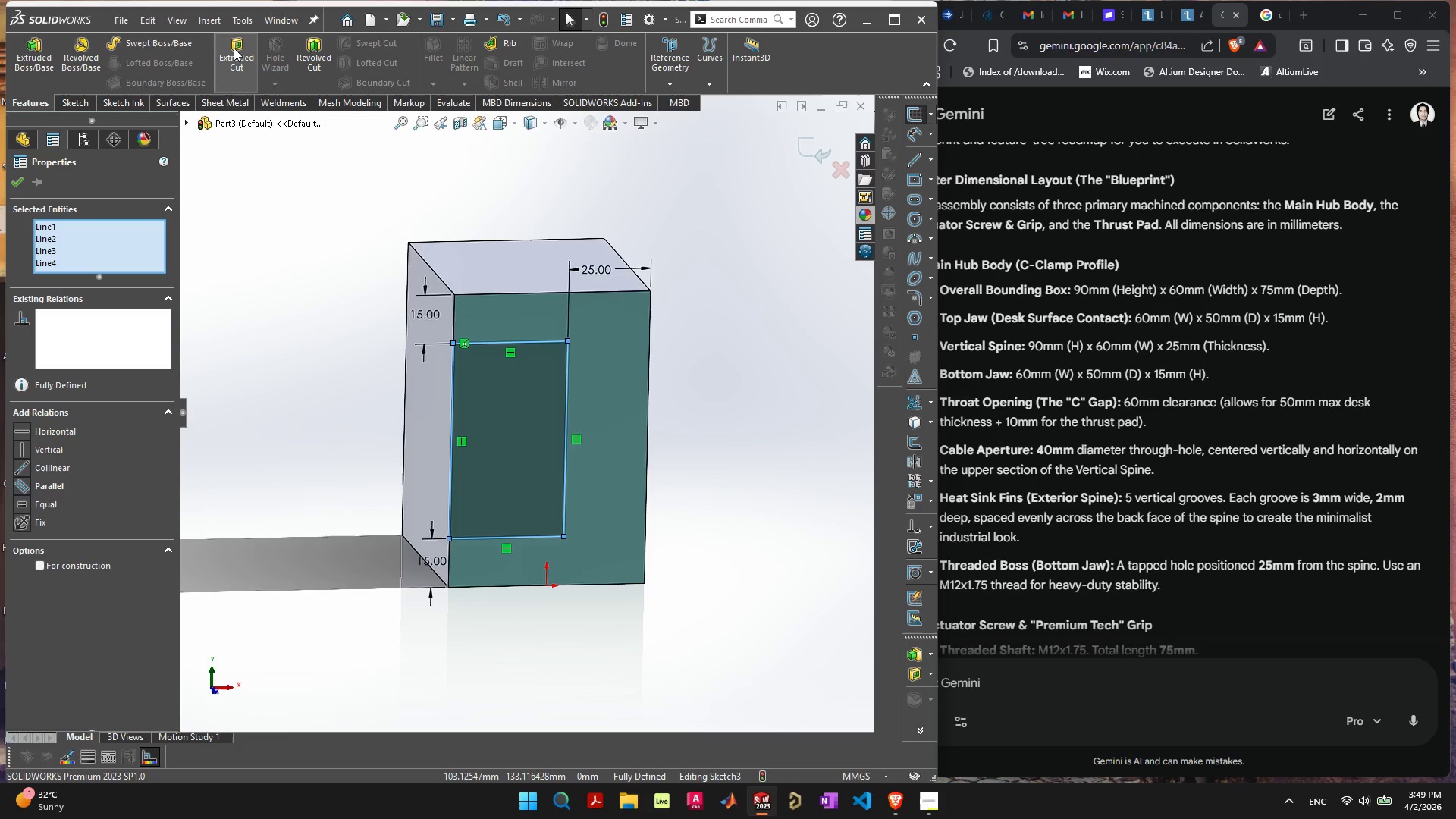 
left_click([234, 48])
 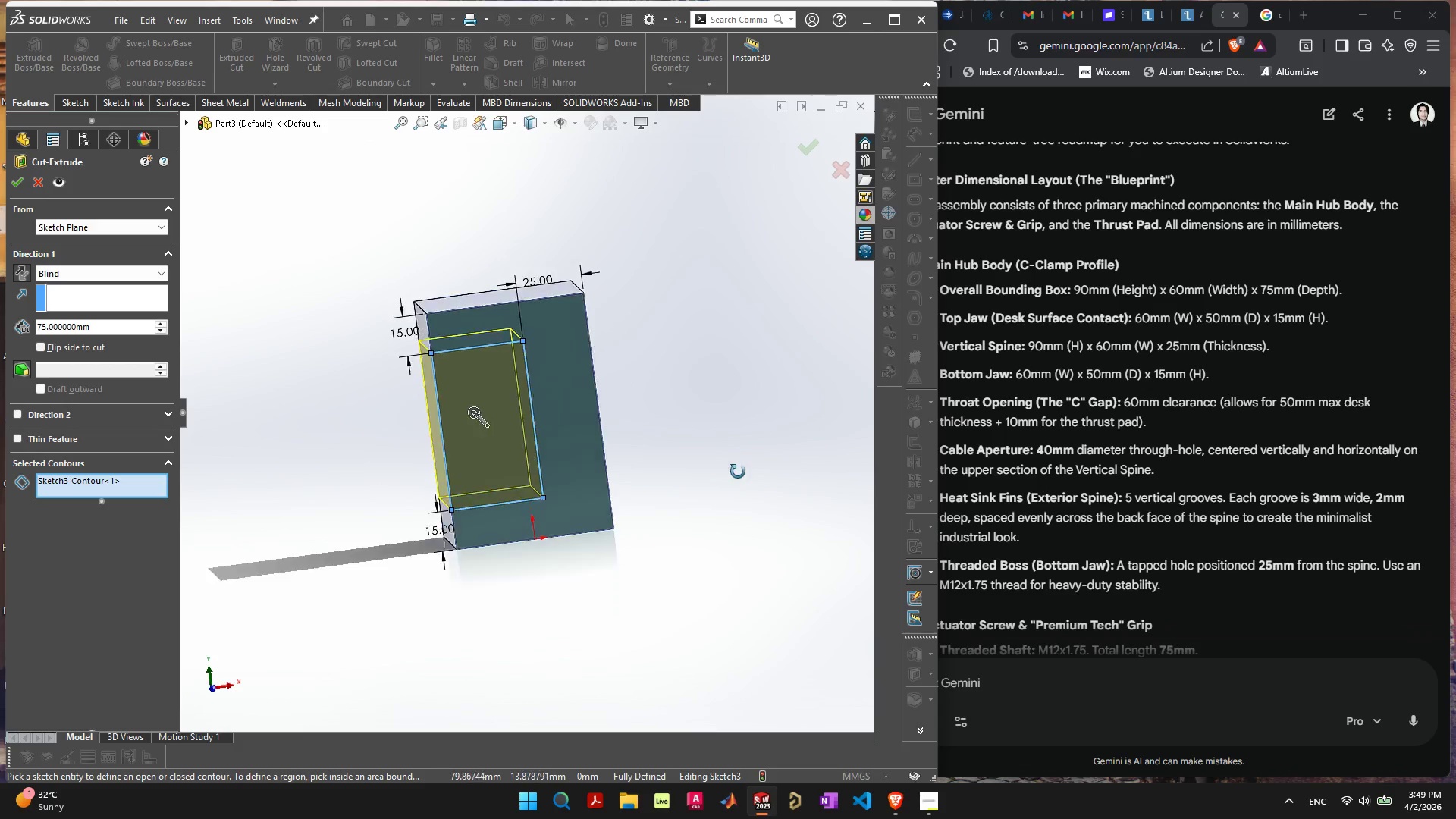 
wait(6.42)
 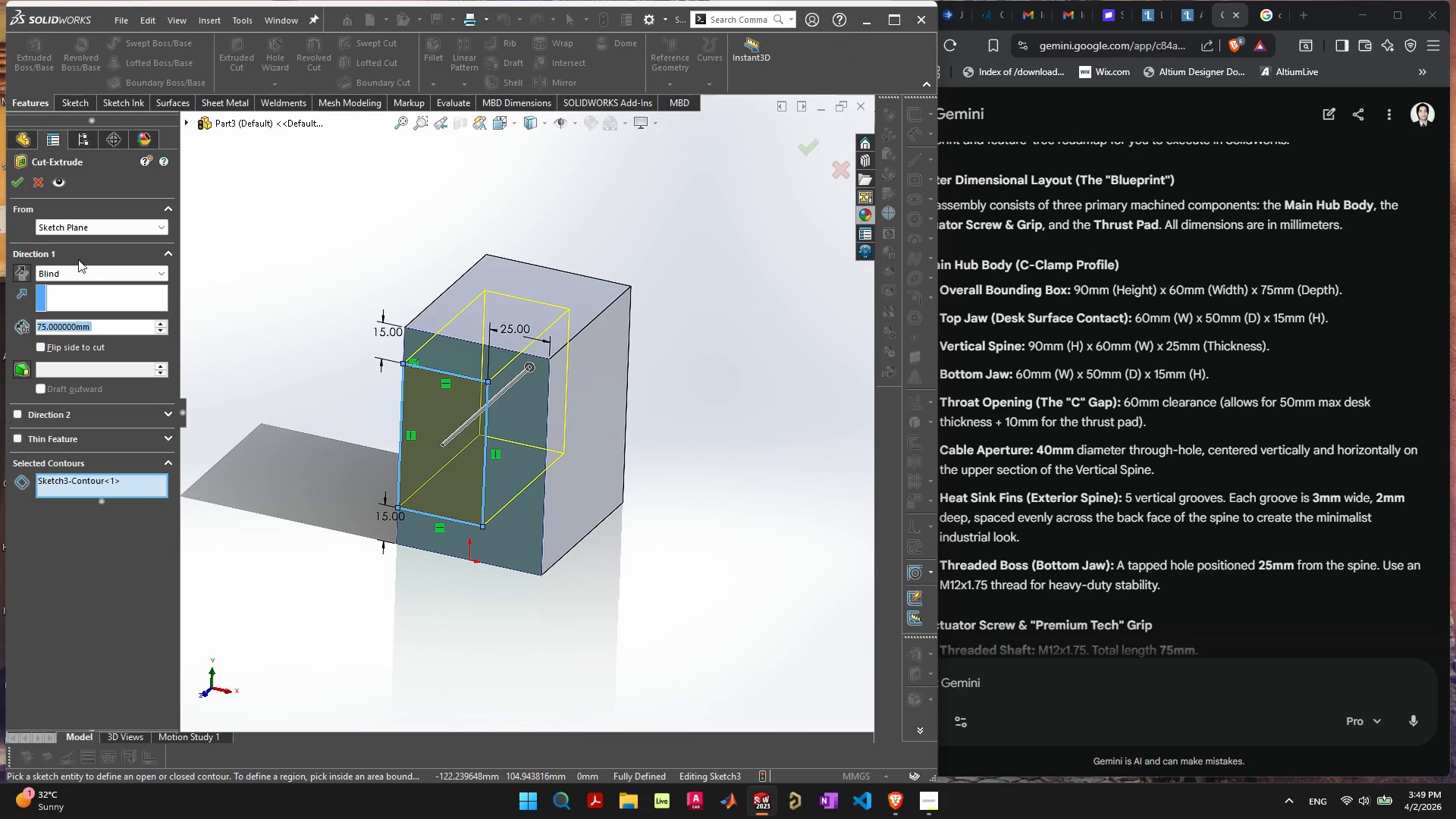 
left_click([15, 182])
 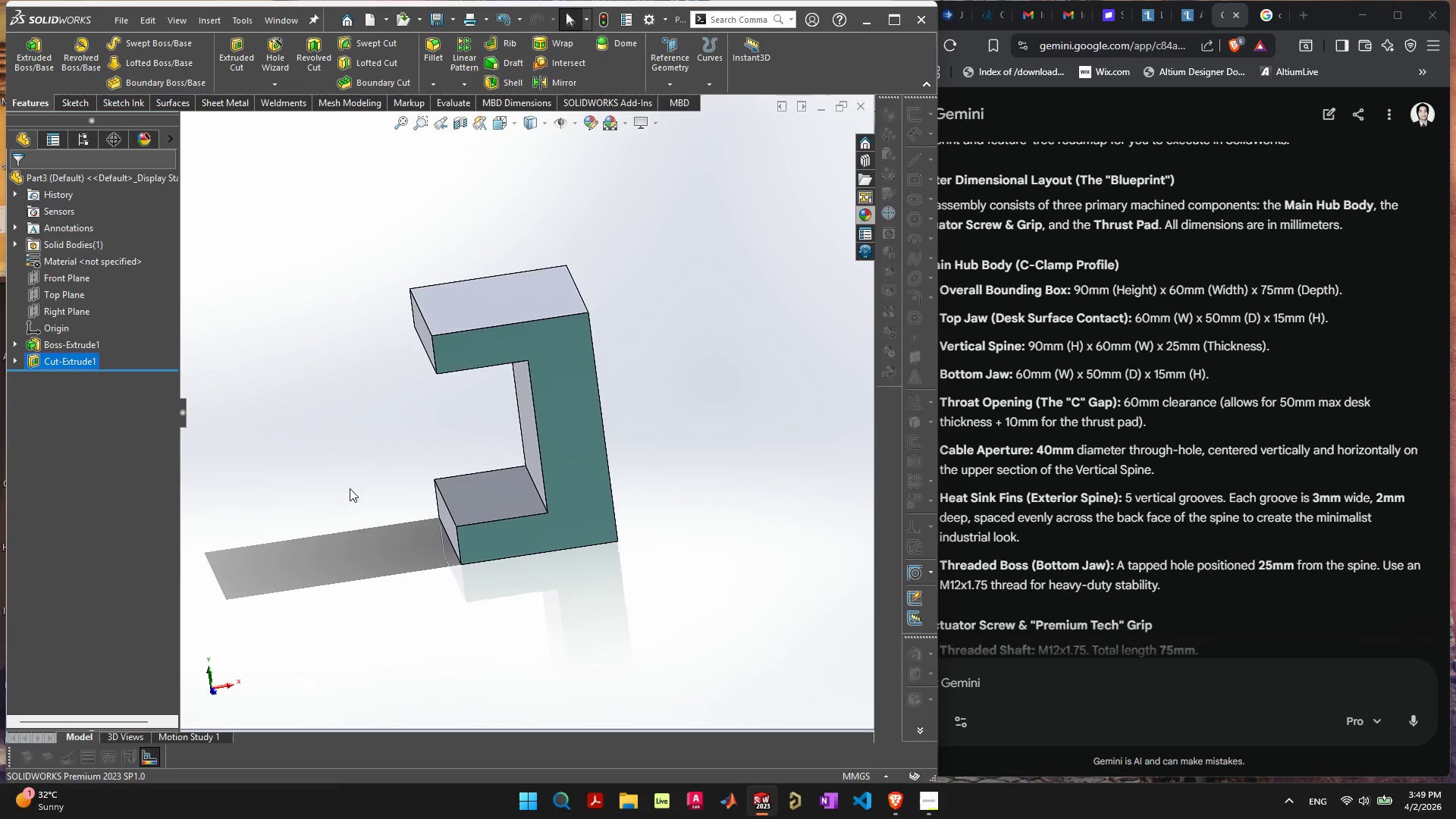 
left_click([352, 522])
 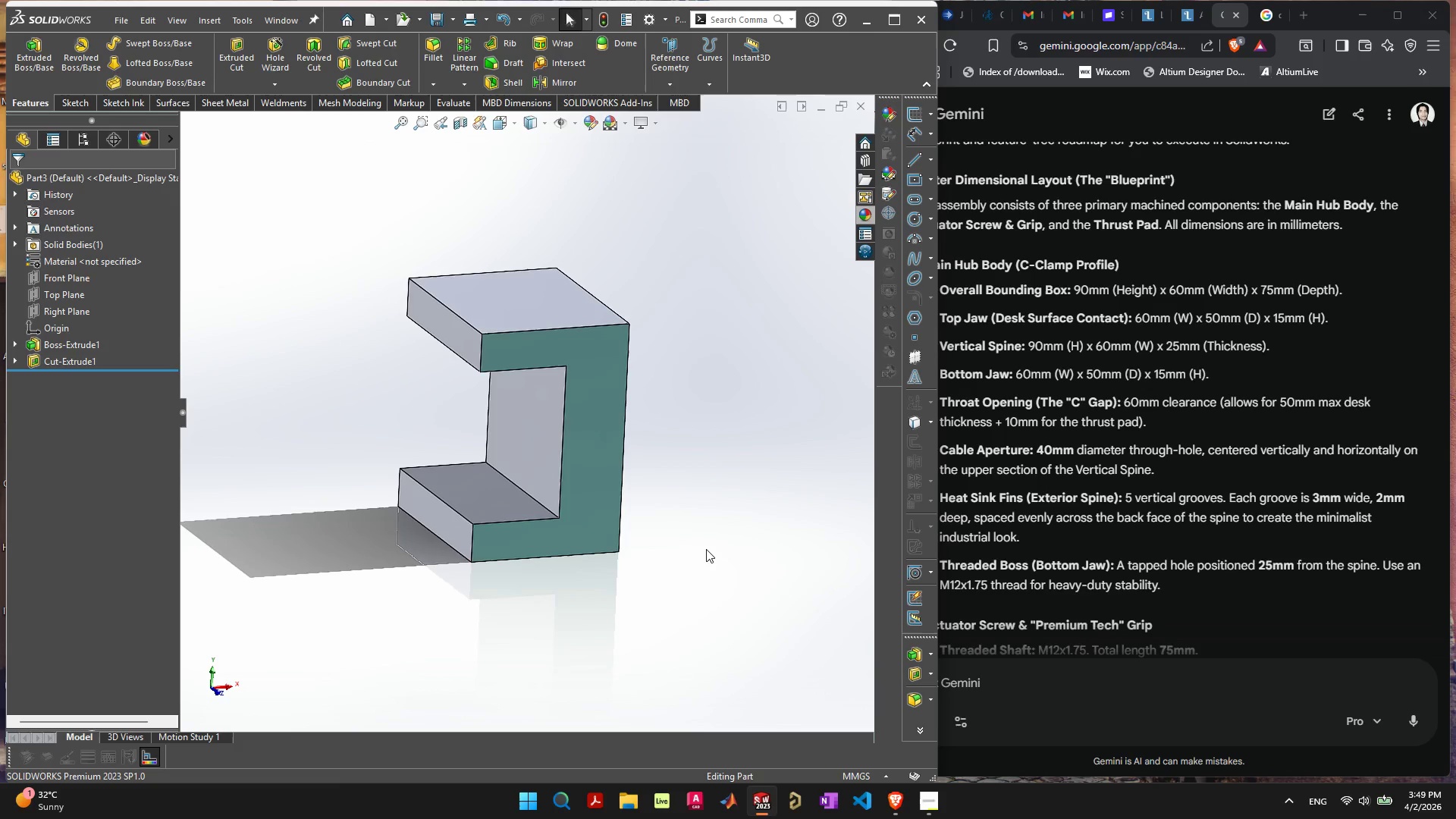 
wait(14.97)
 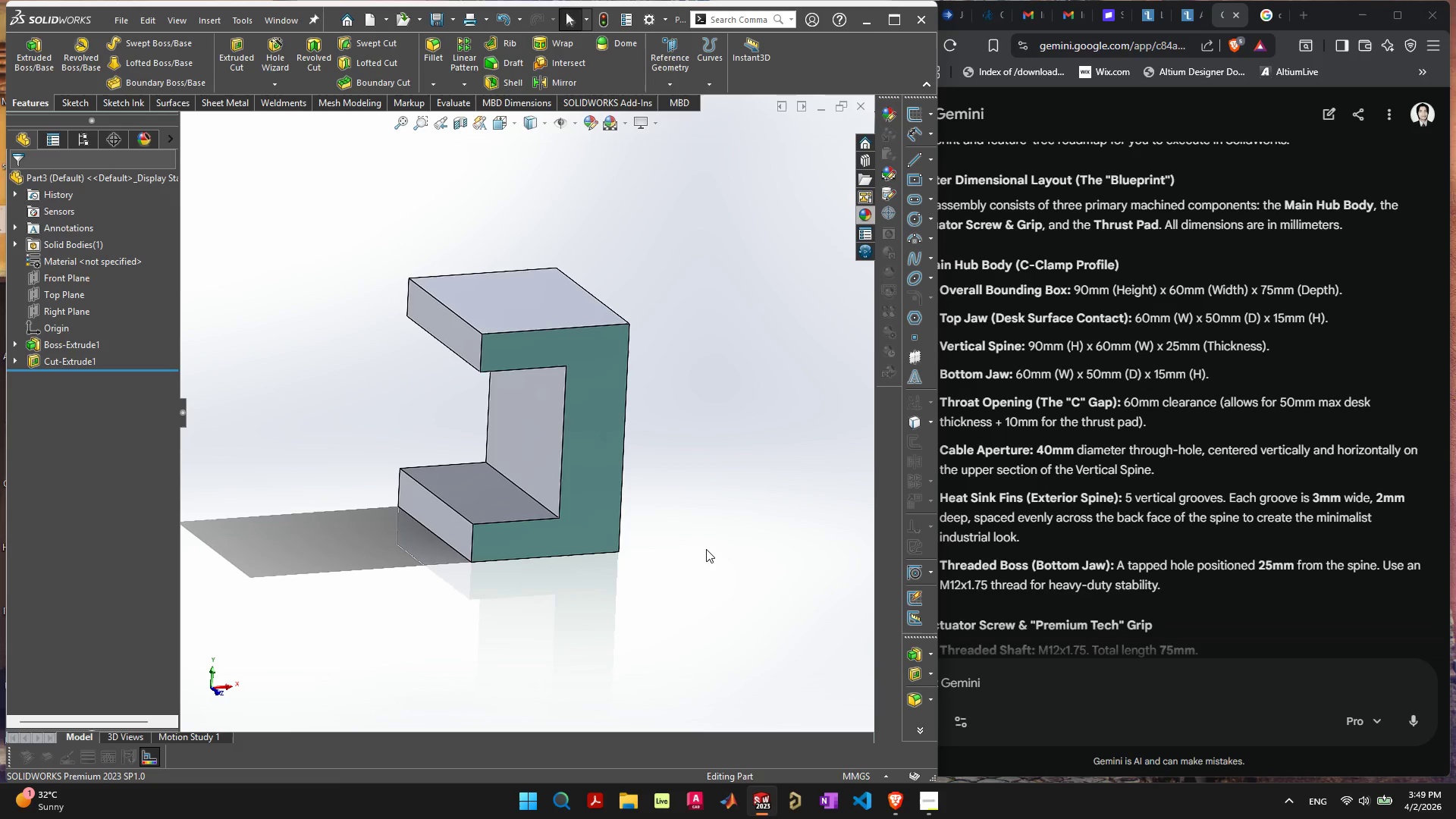 
left_click([14, 358])
 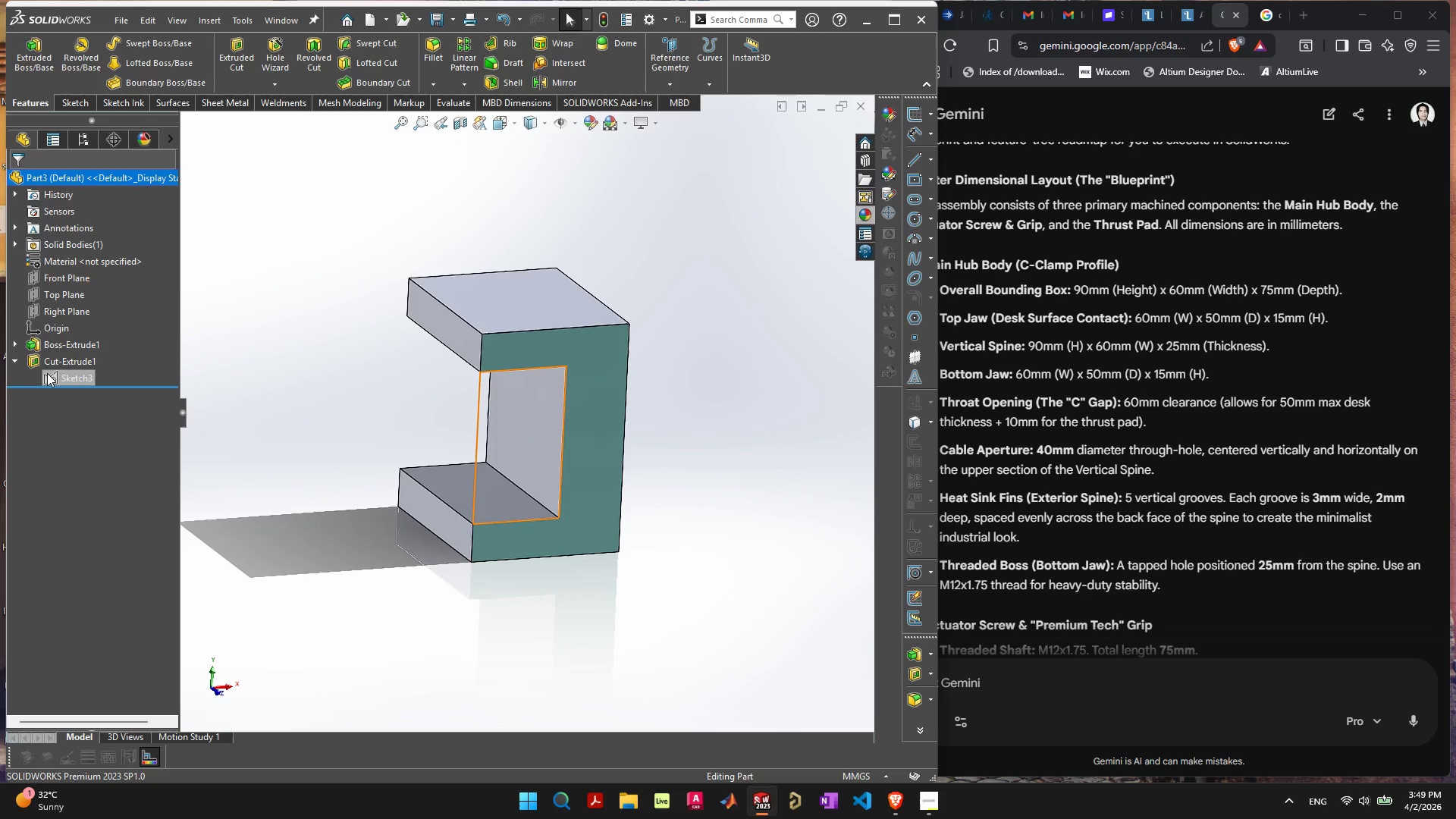 
left_click_drag(start_coordinate=[47, 373], to_coordinate=[70, 381])
 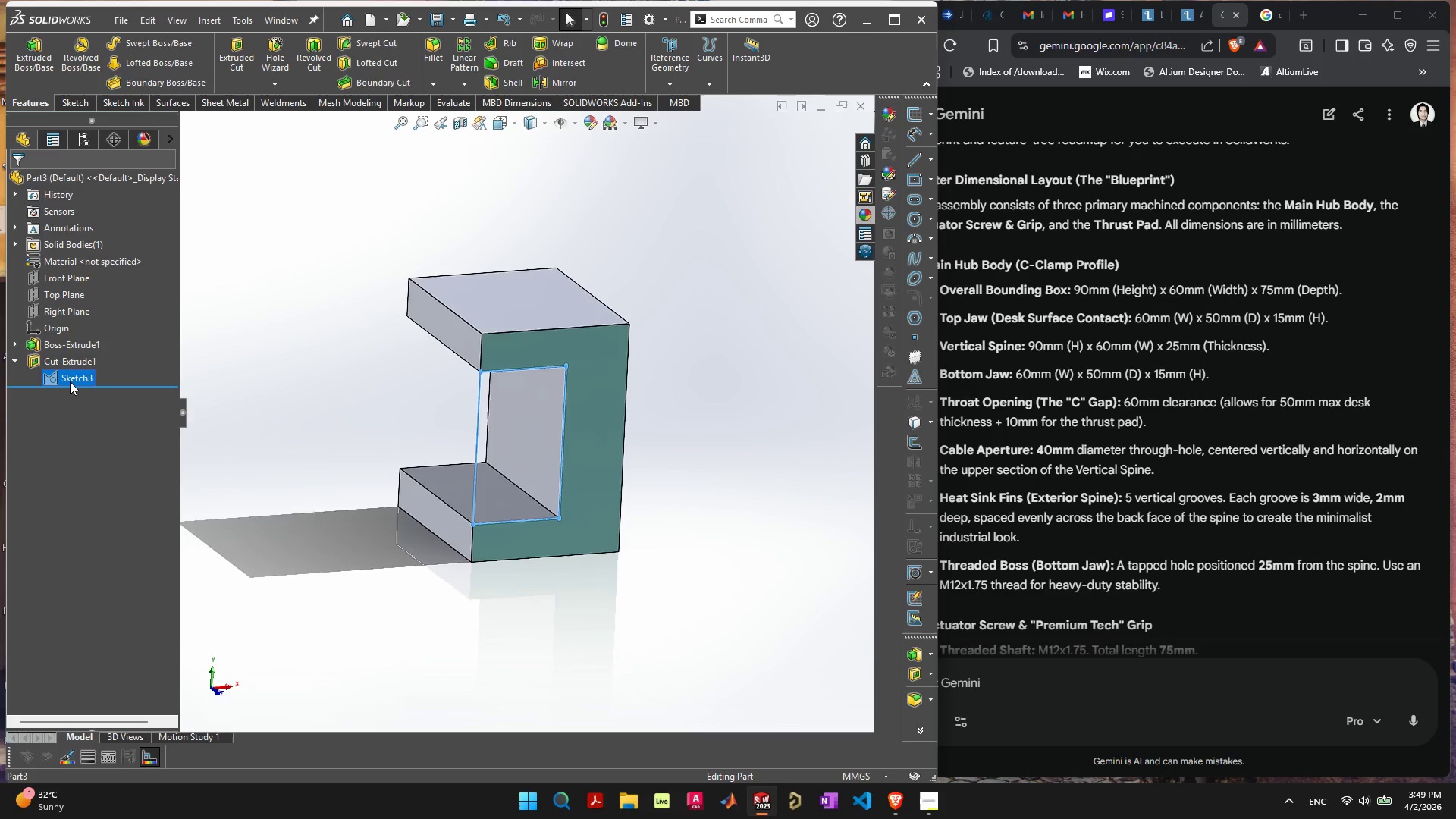 
right_click([70, 381])
 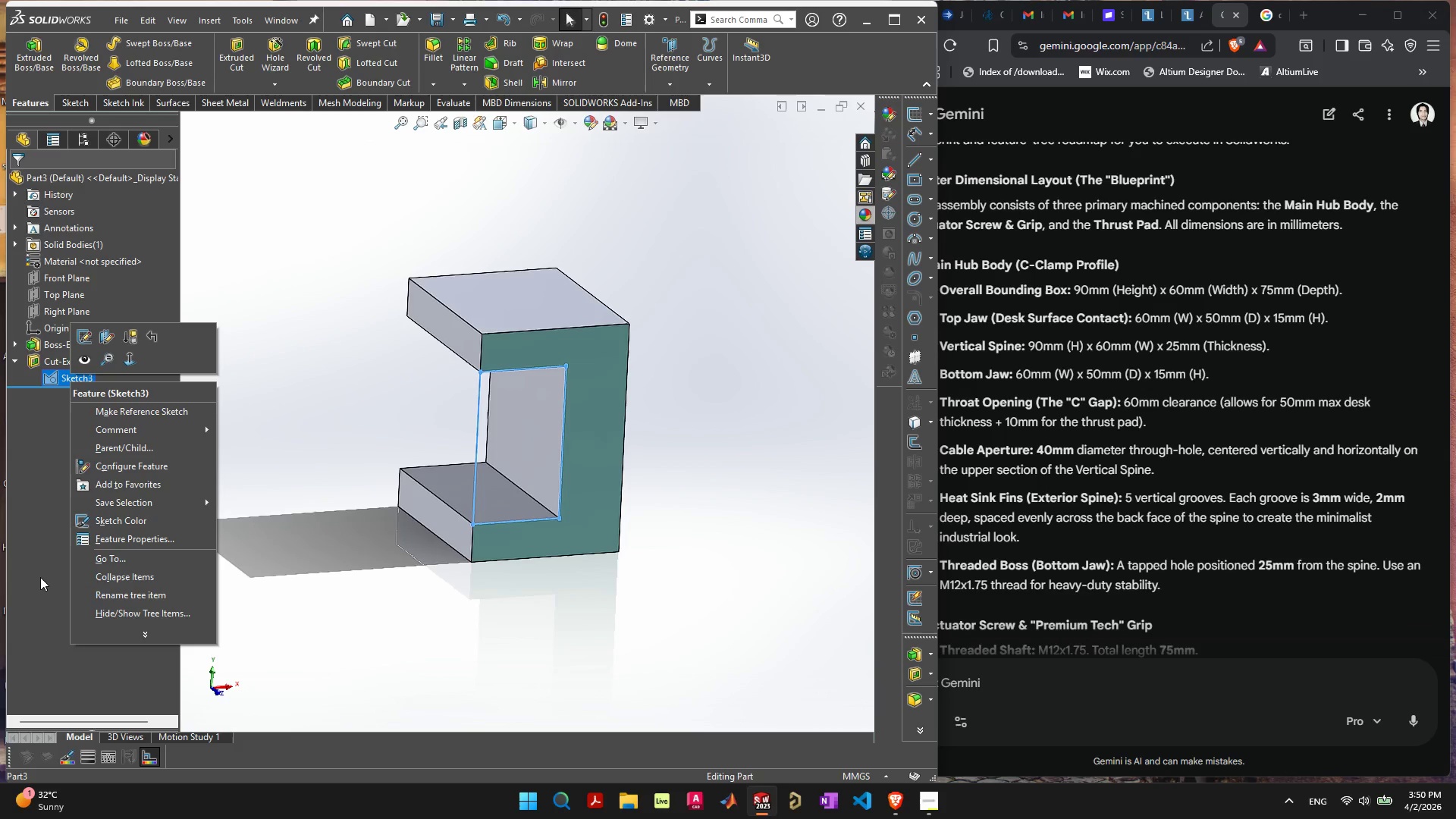 
left_click([40, 577])
 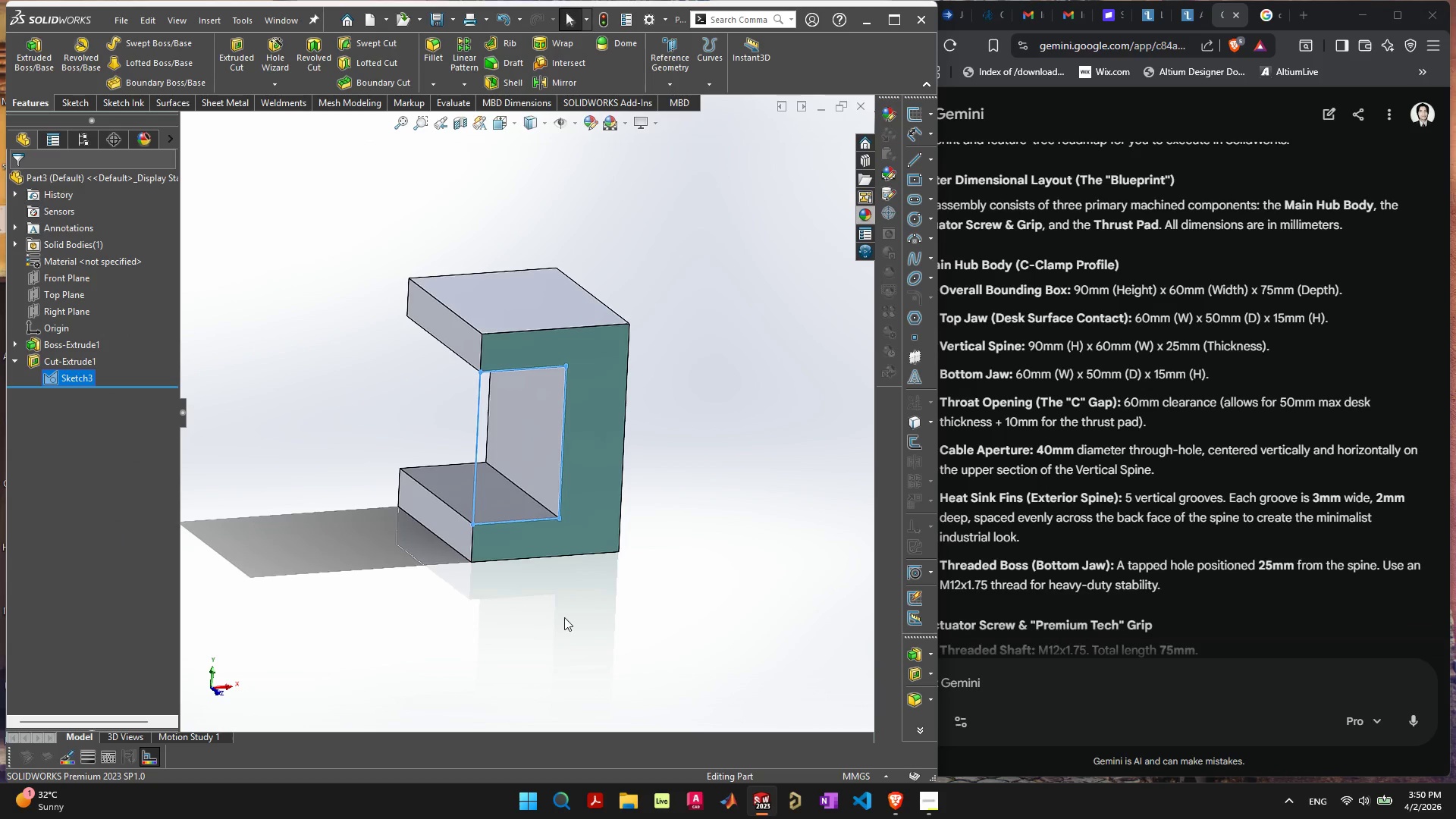 
left_click([570, 618])
 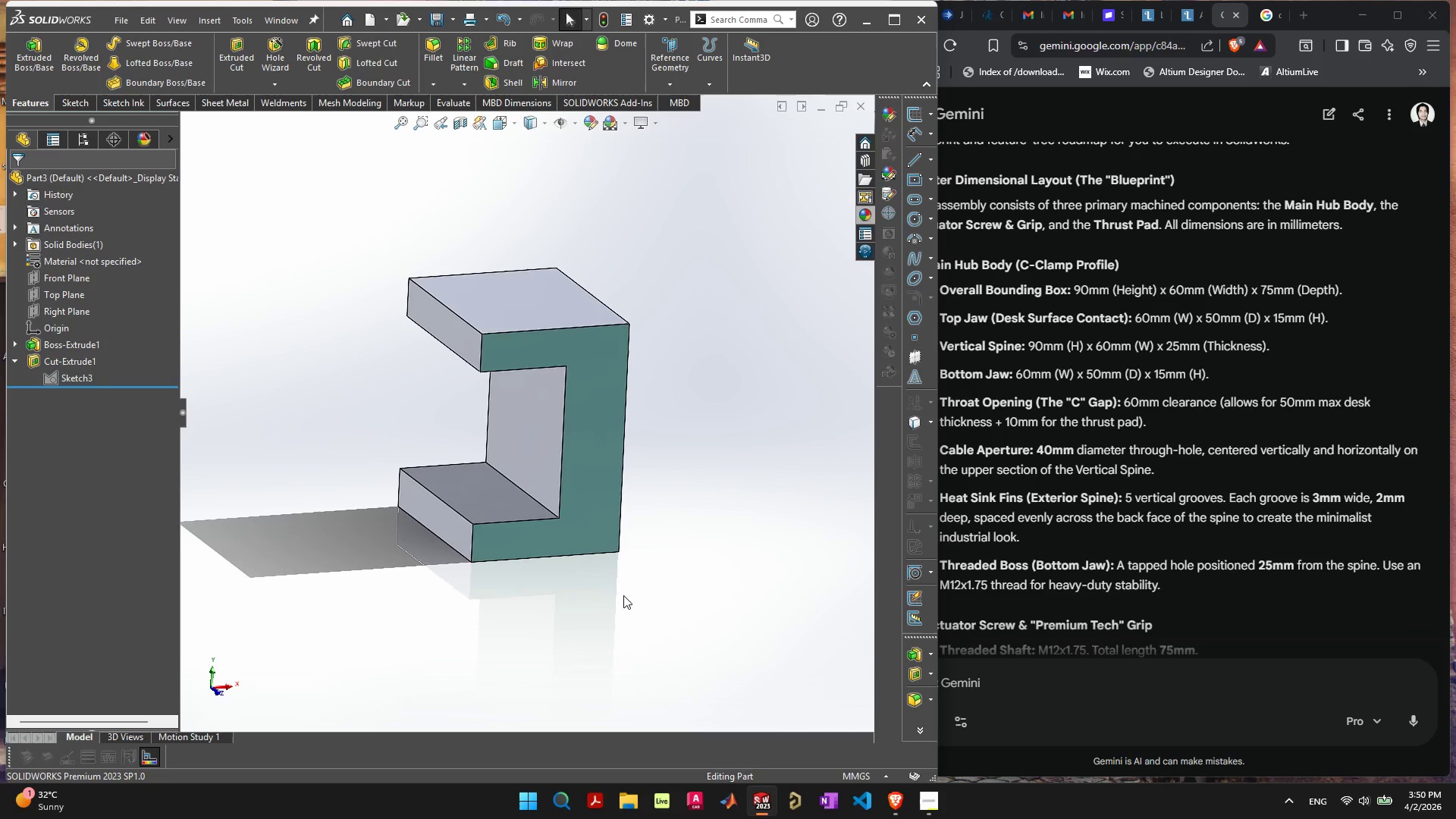 
left_click([1166, 445])
 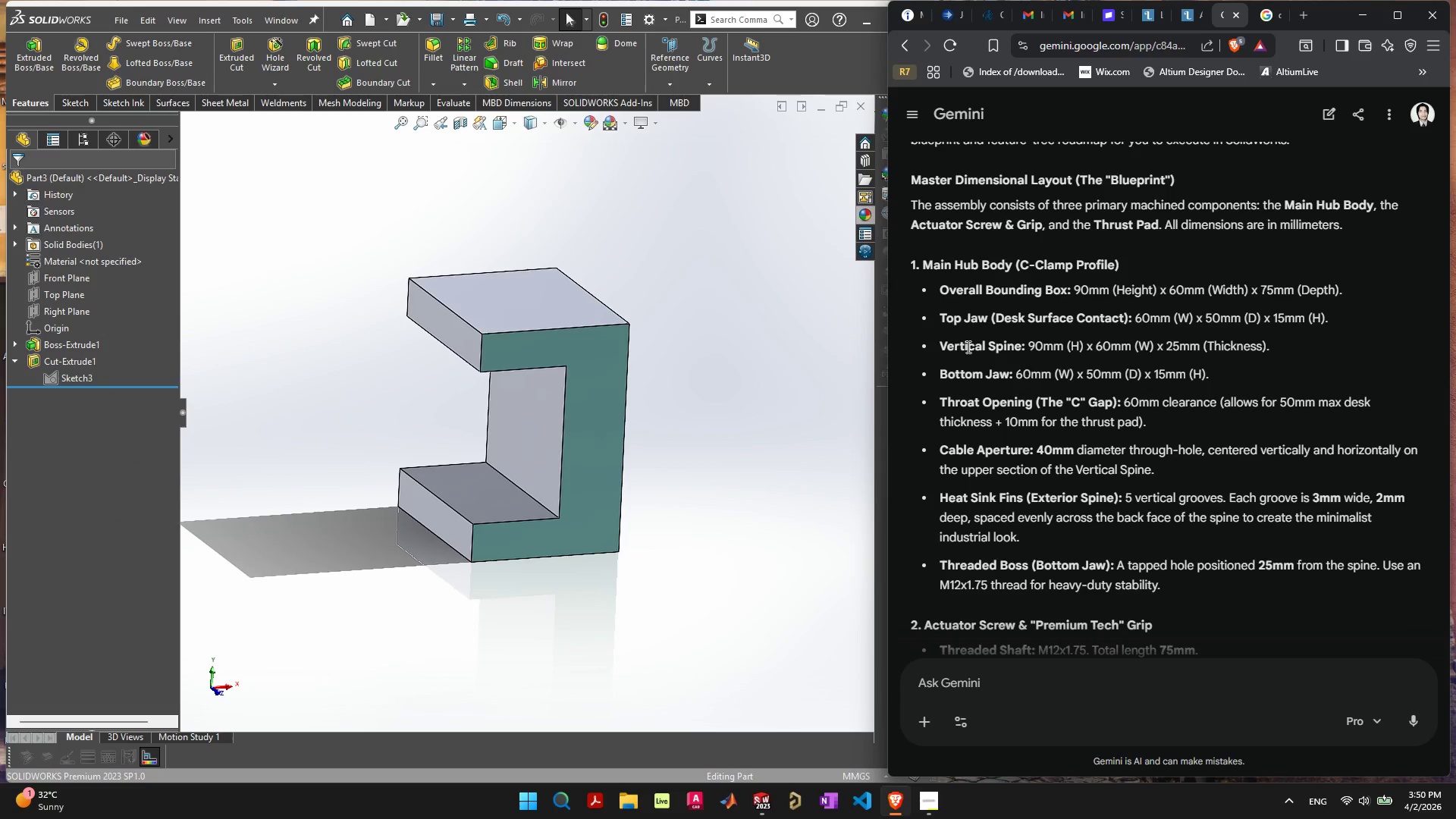 
left_click_drag(start_coordinate=[968, 344], to_coordinate=[1200, 340])
 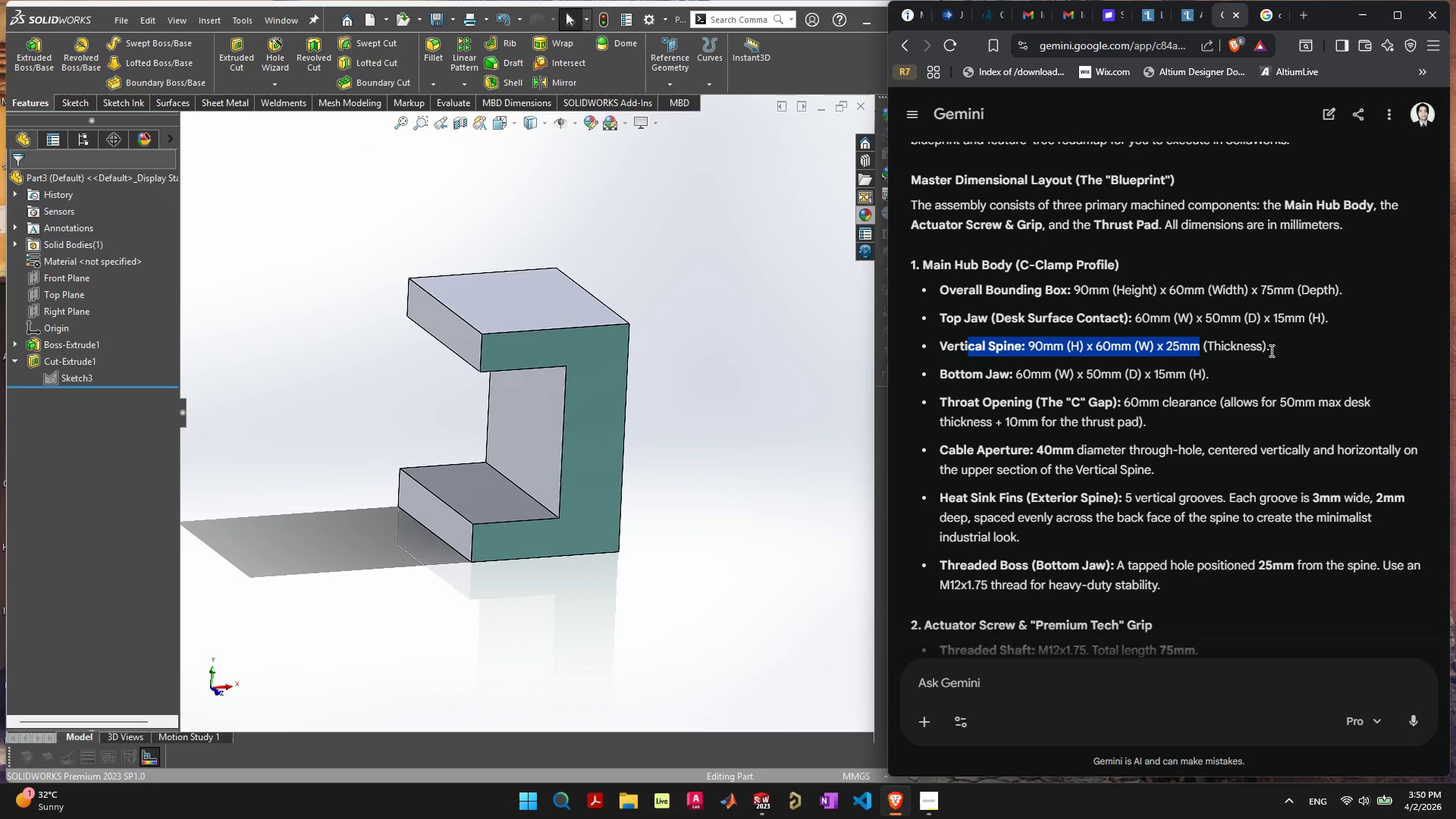 
left_click([1283, 360])
 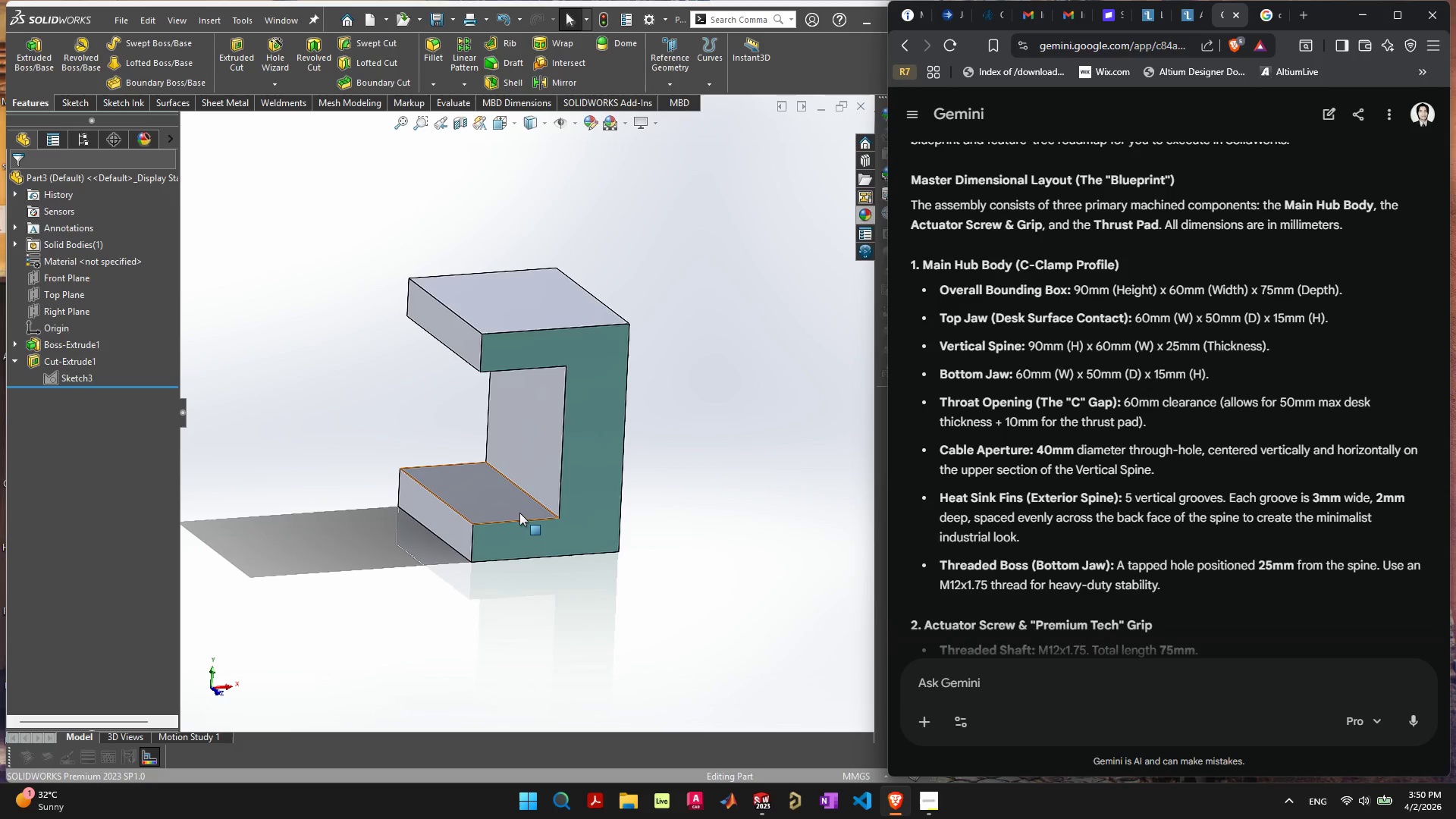 
left_click([519, 513])
 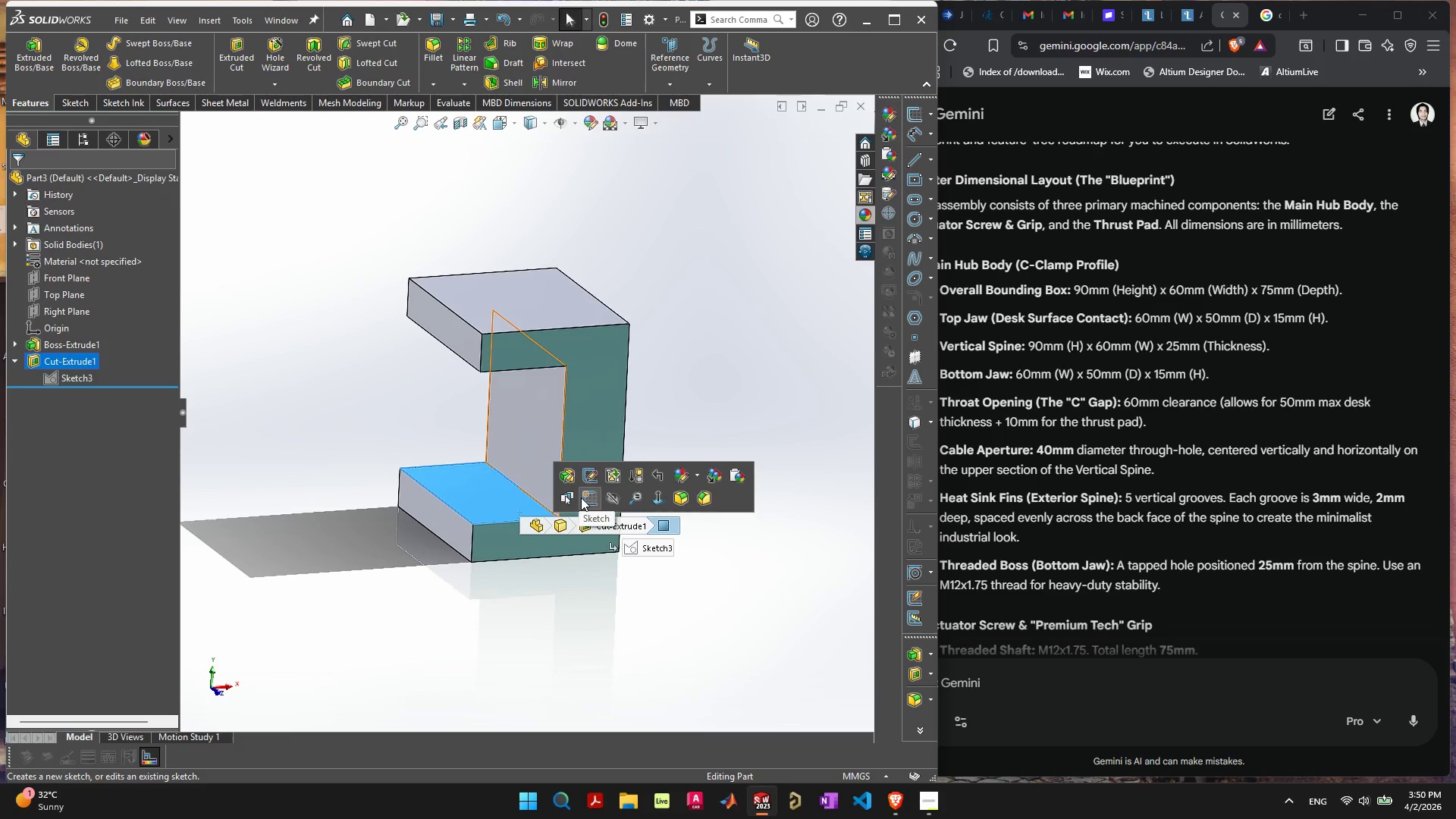 
wait(20.17)
 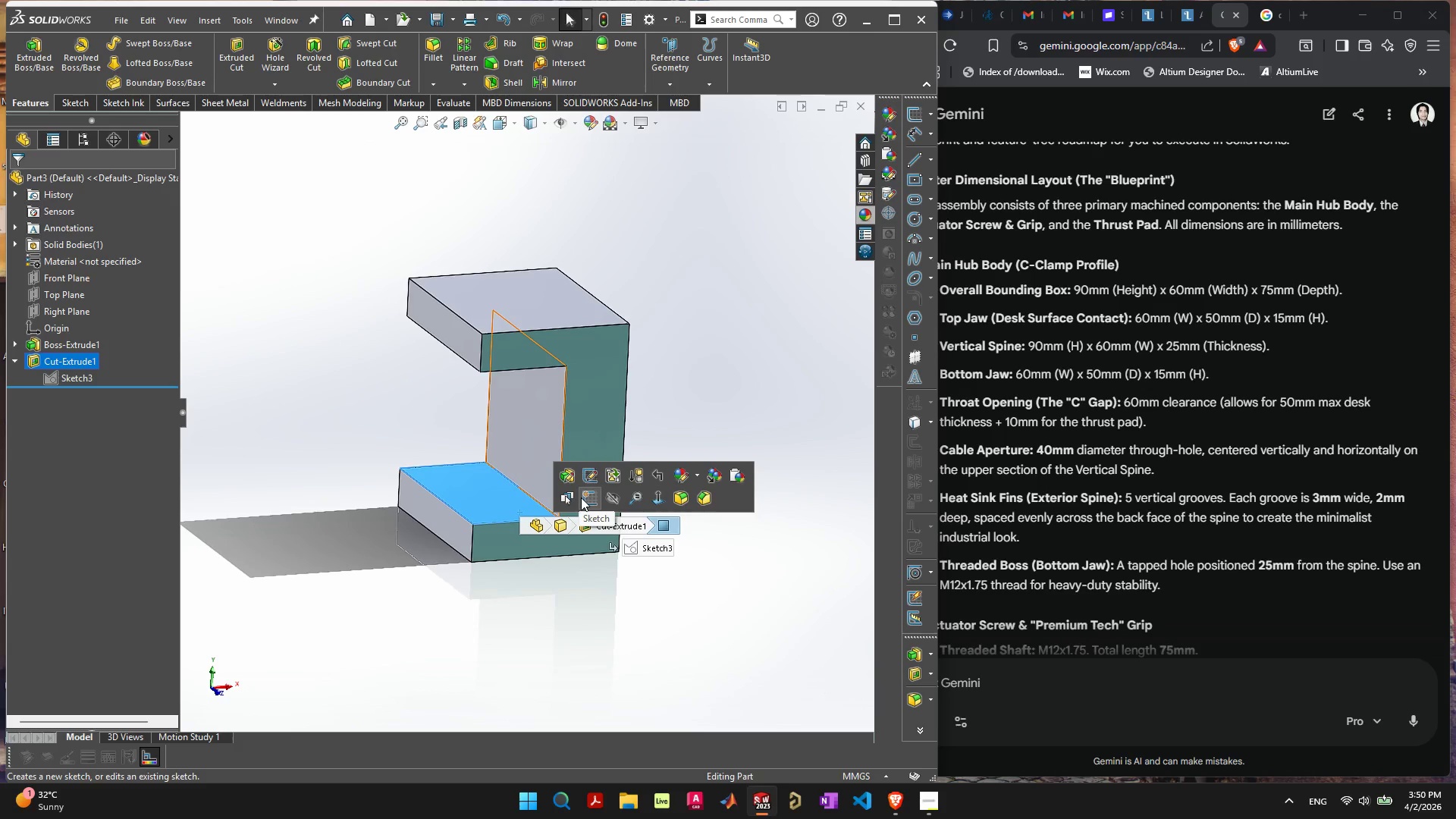 
left_click([79, 102])
 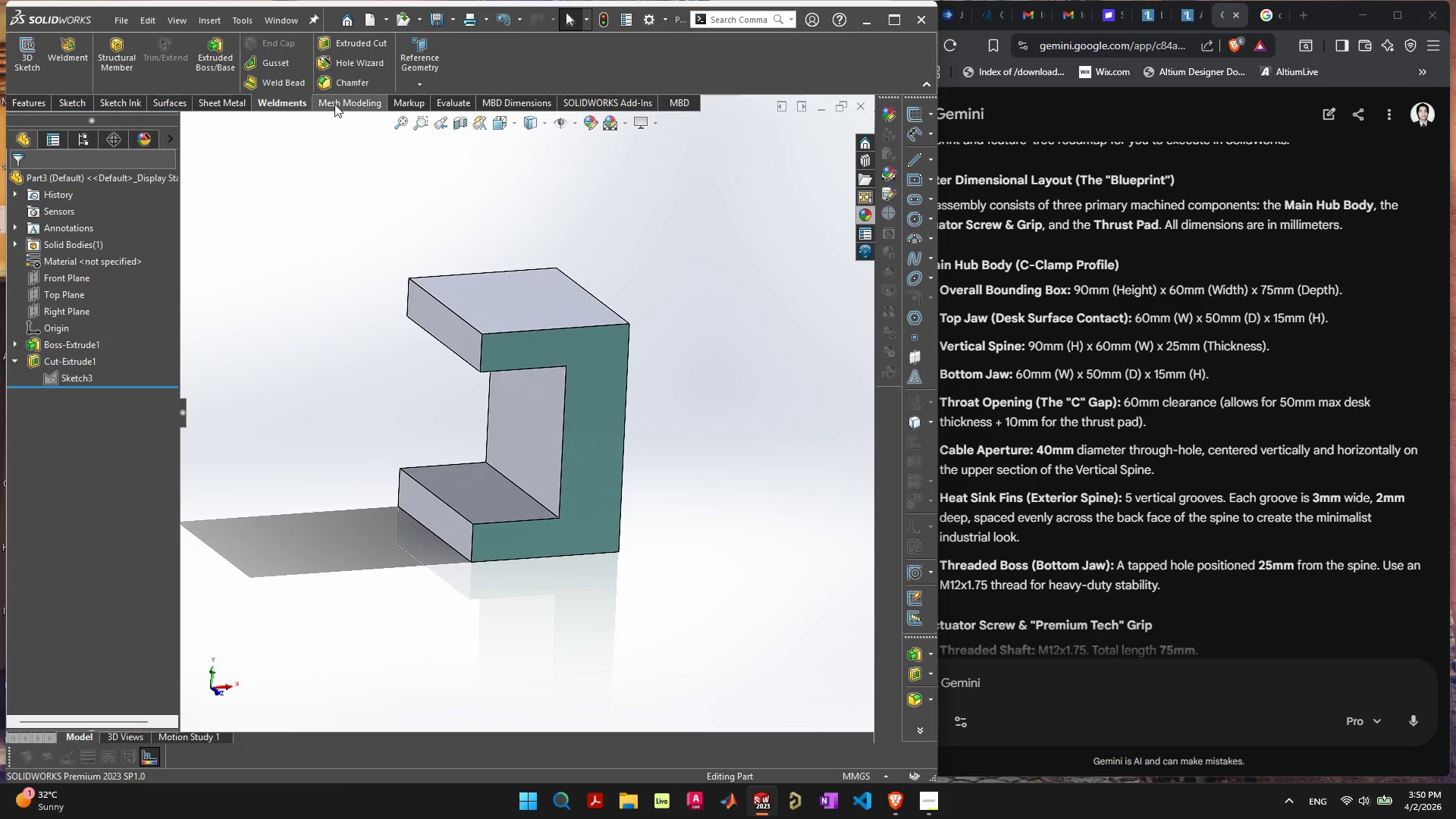 
double_click([347, 104])
 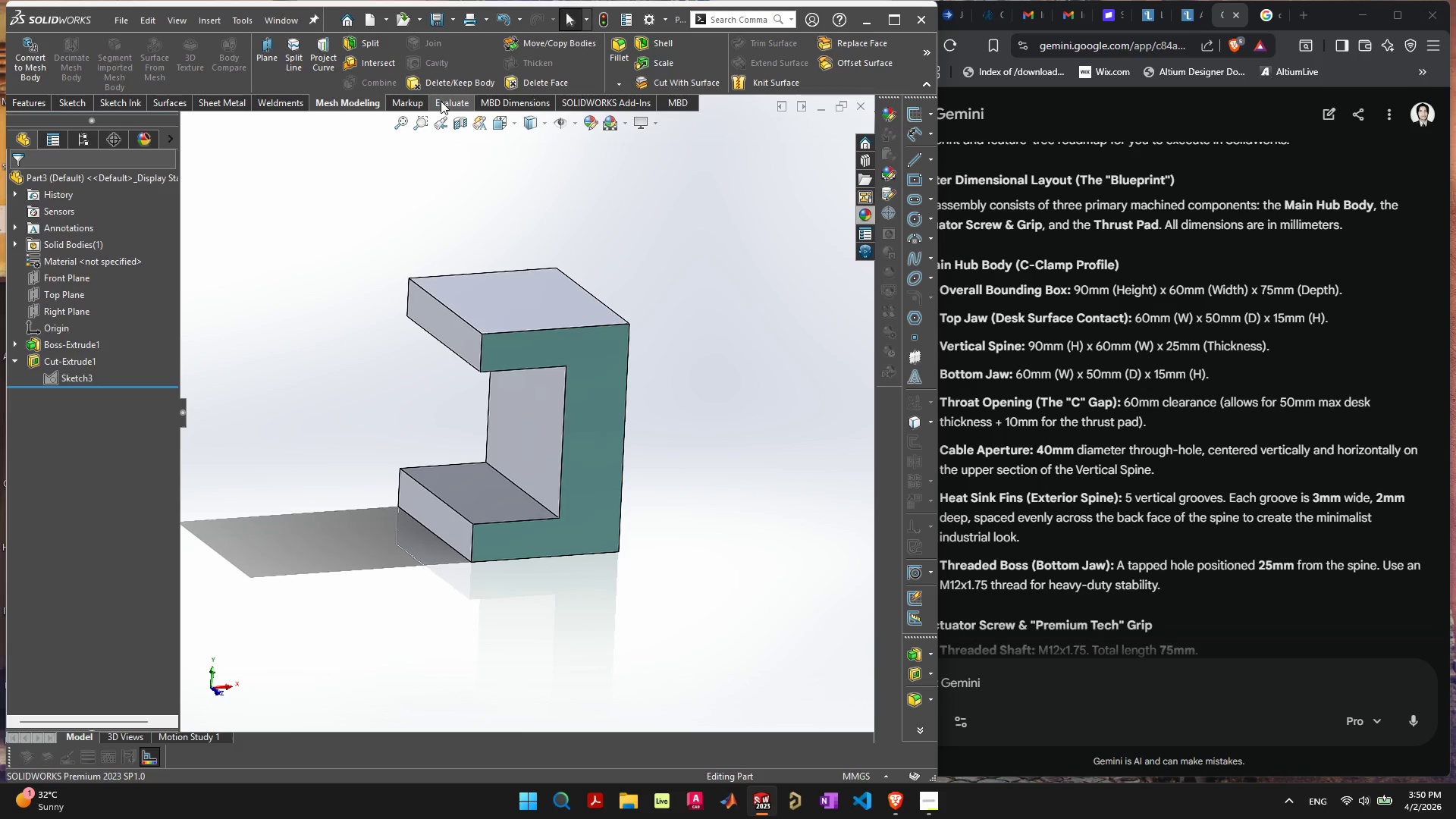 
left_click([441, 102])
 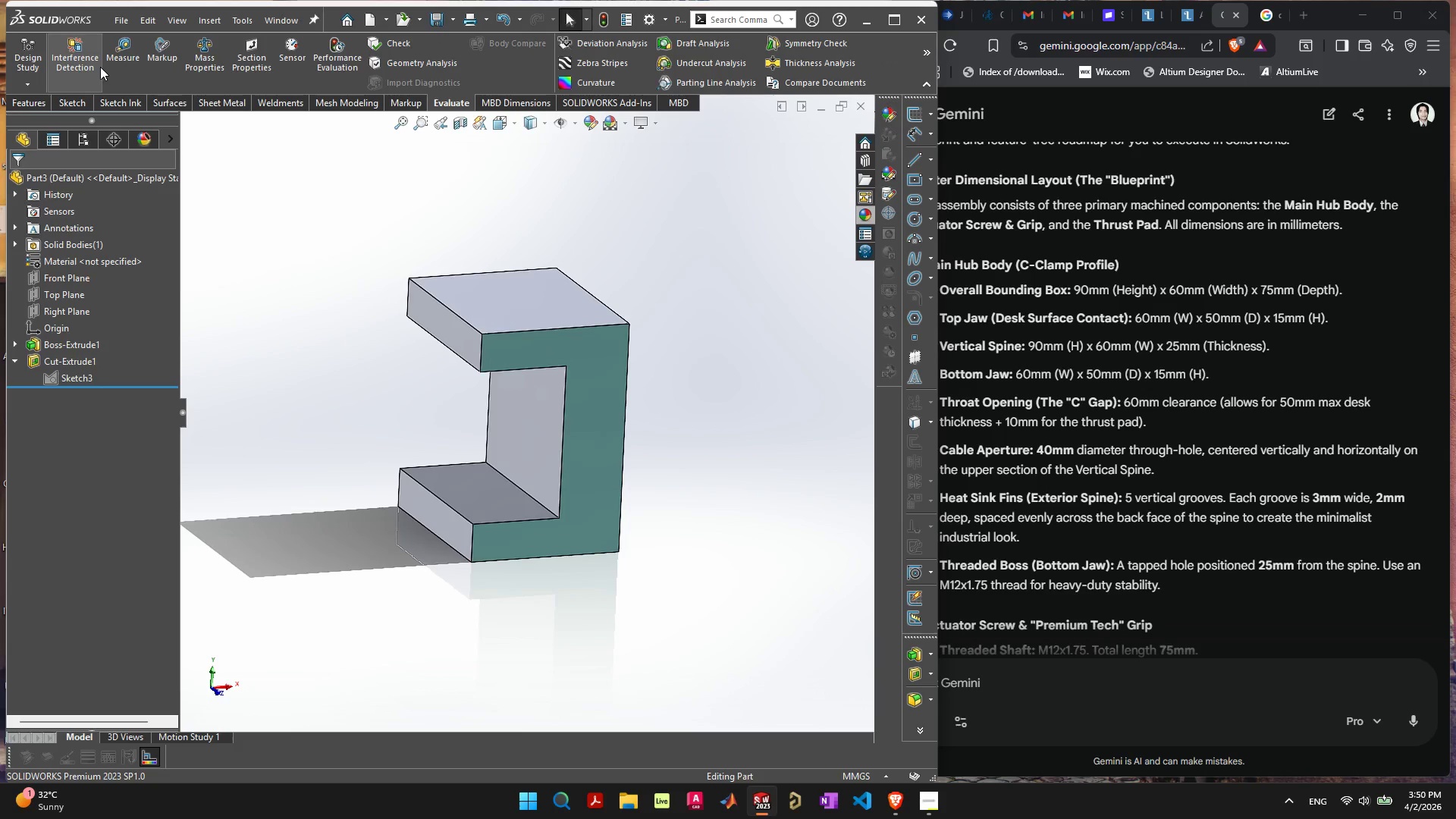 
left_click([118, 58])
 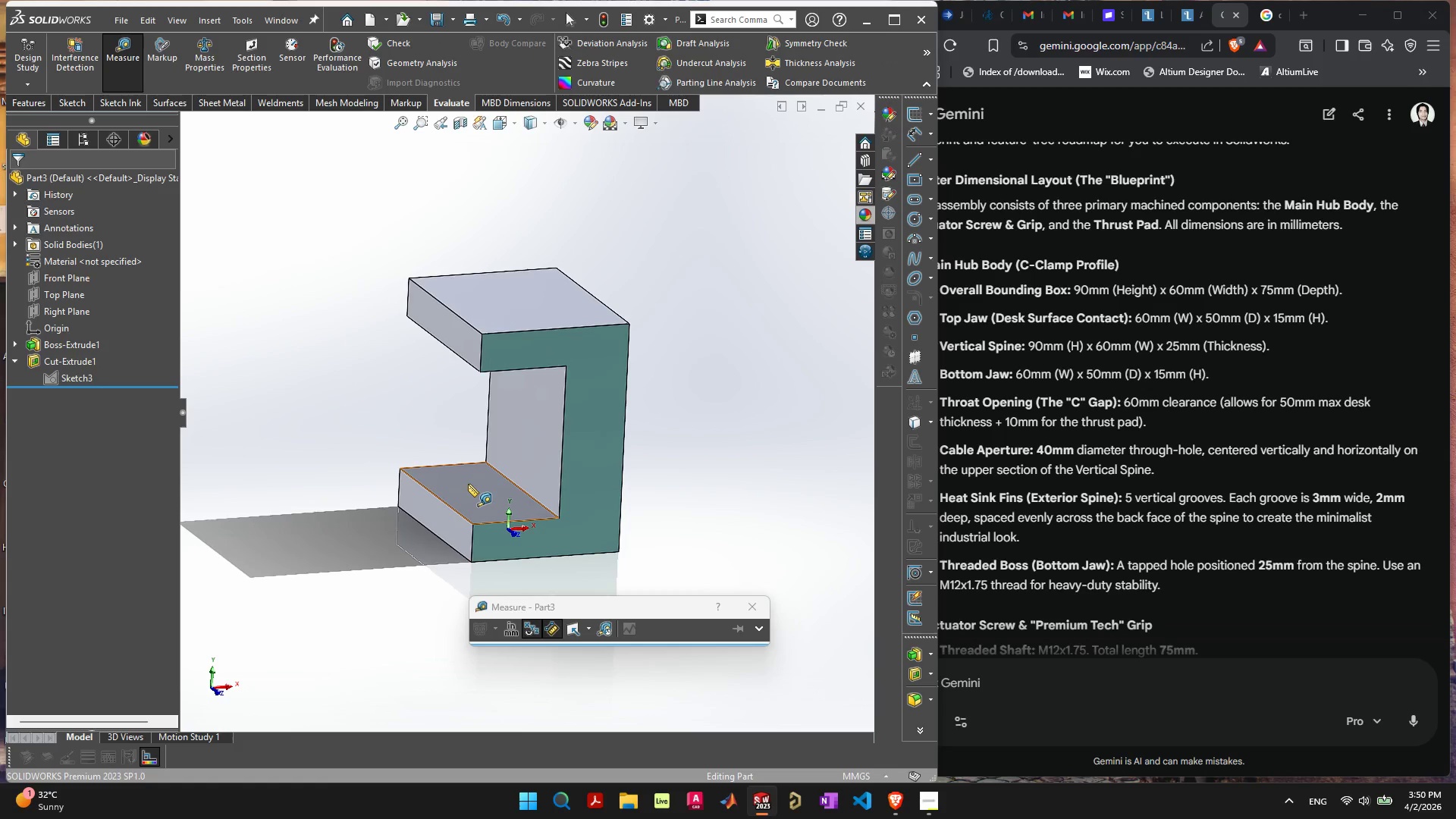 
left_click([469, 486])
 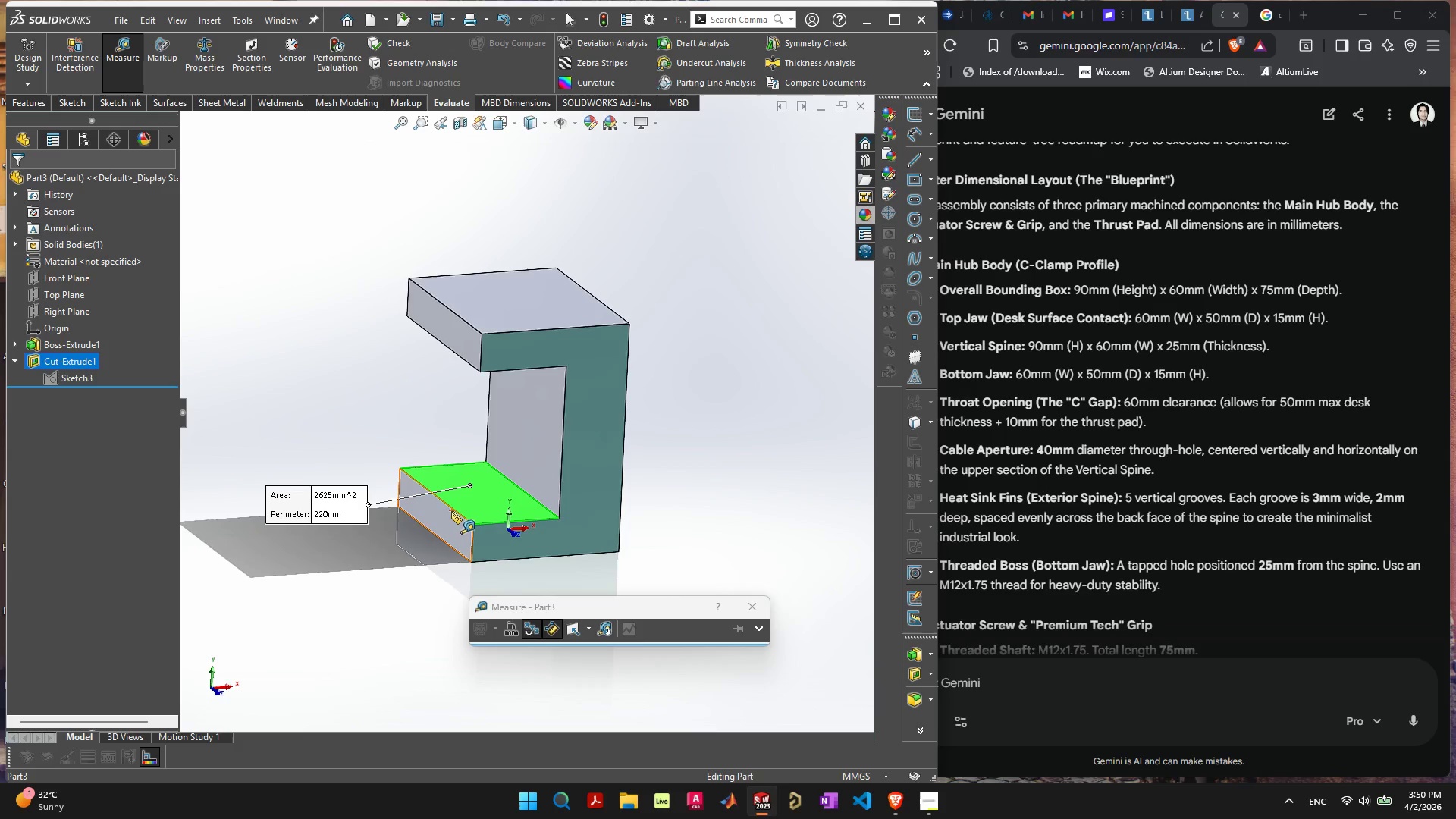 
left_click([460, 514])
 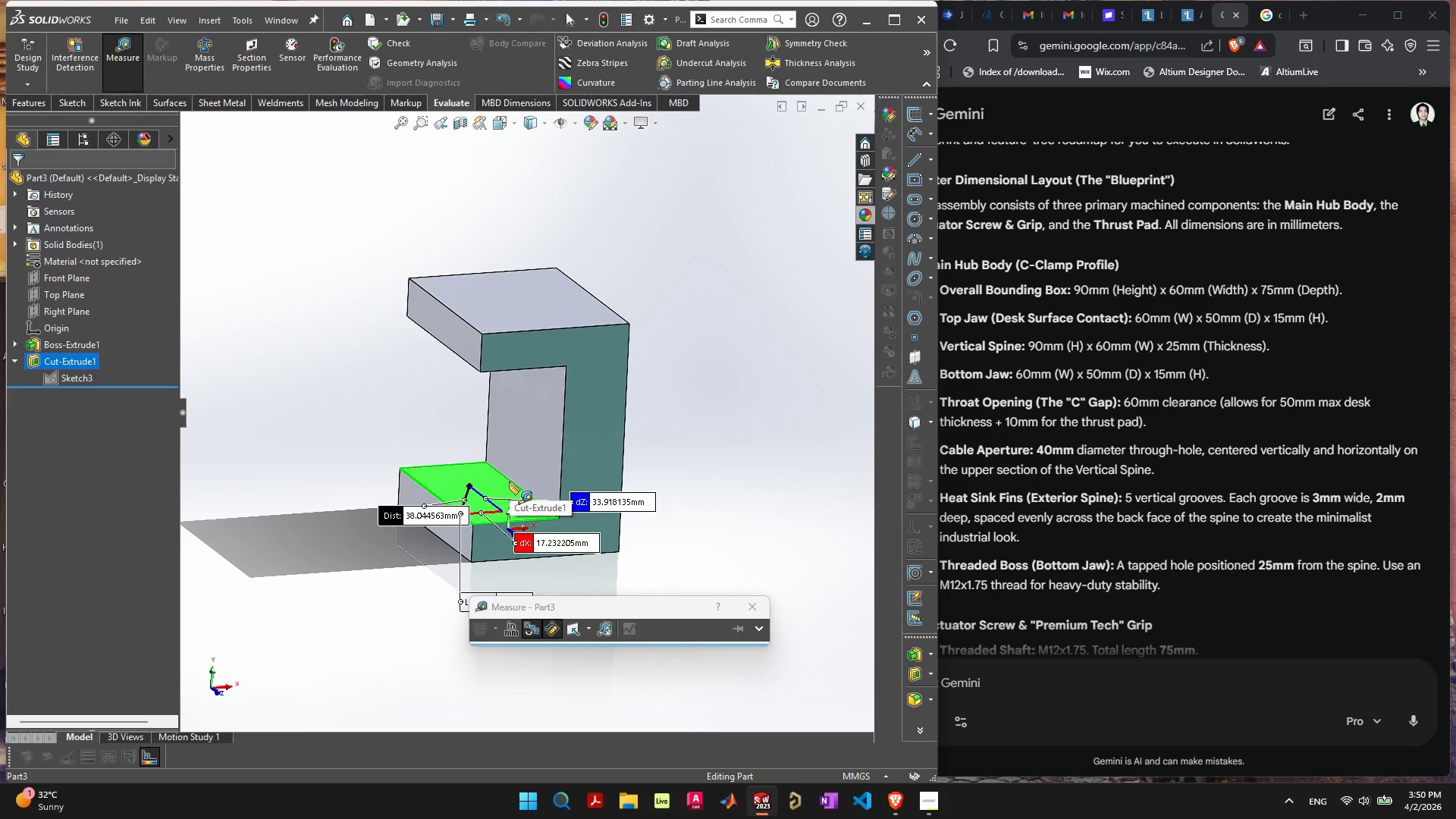 
left_click([508, 482])
 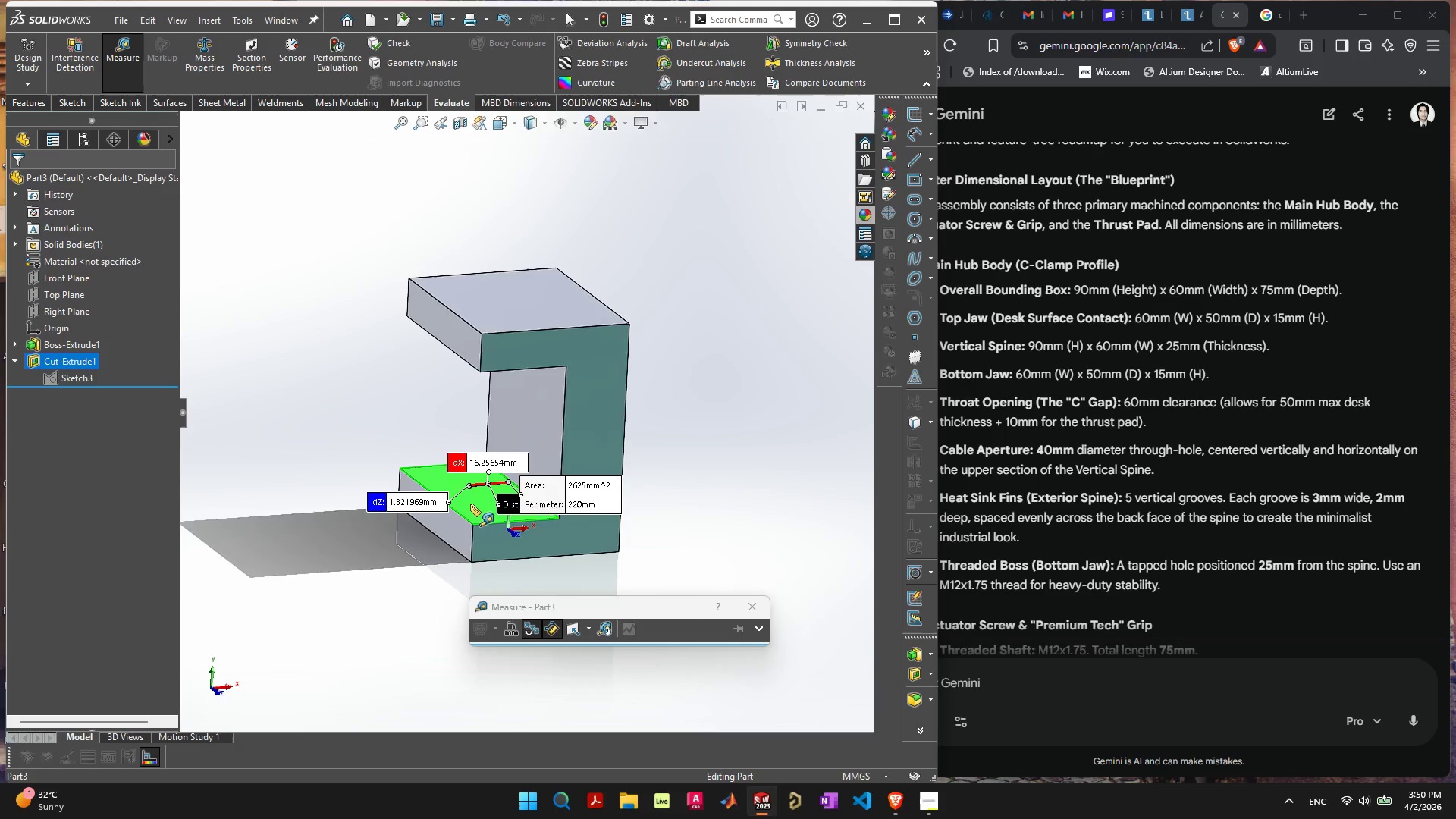 
scroll: coordinate [472, 505], scroll_direction: up, amount: 8.0
 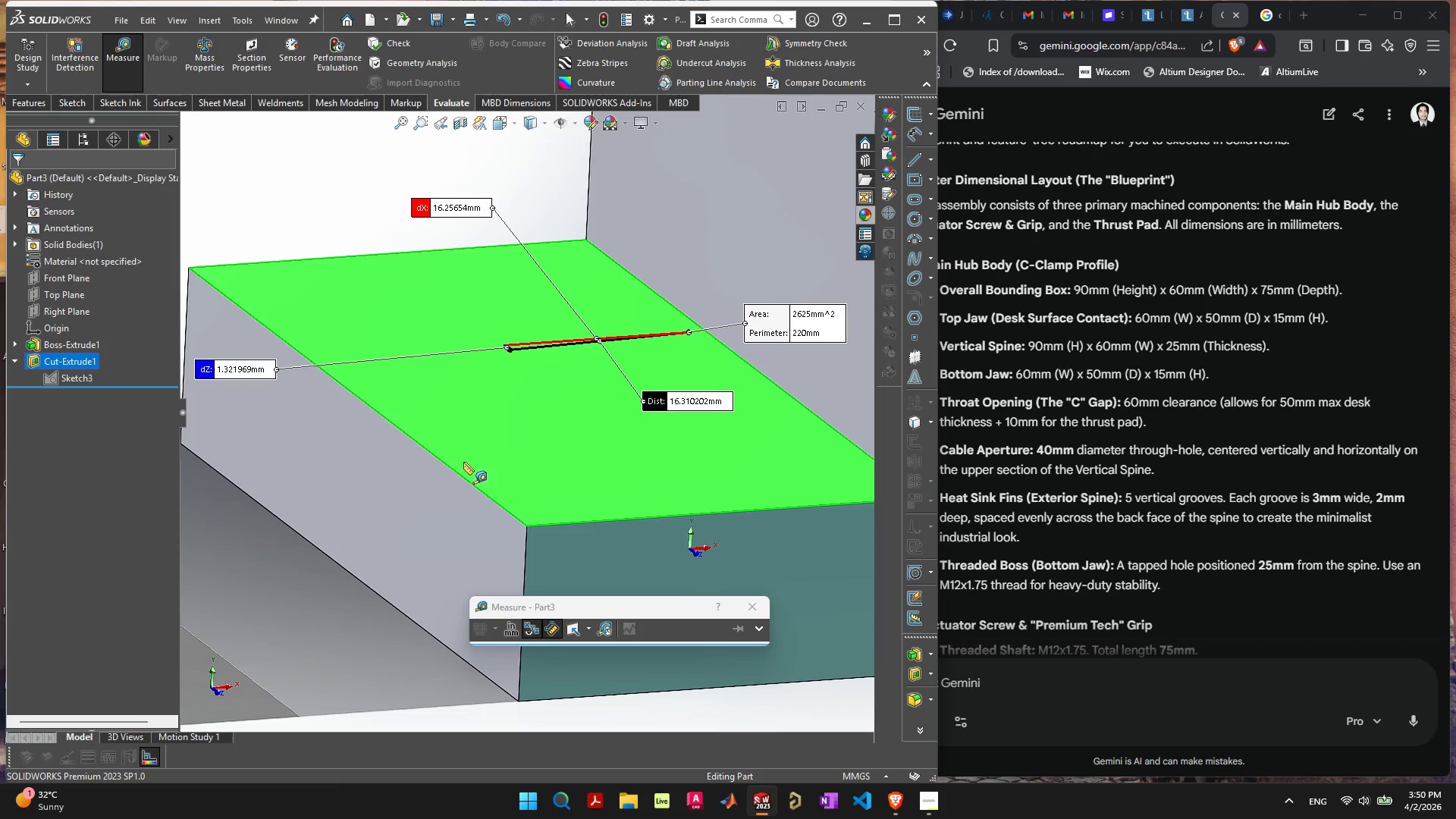 
left_click([455, 472])
 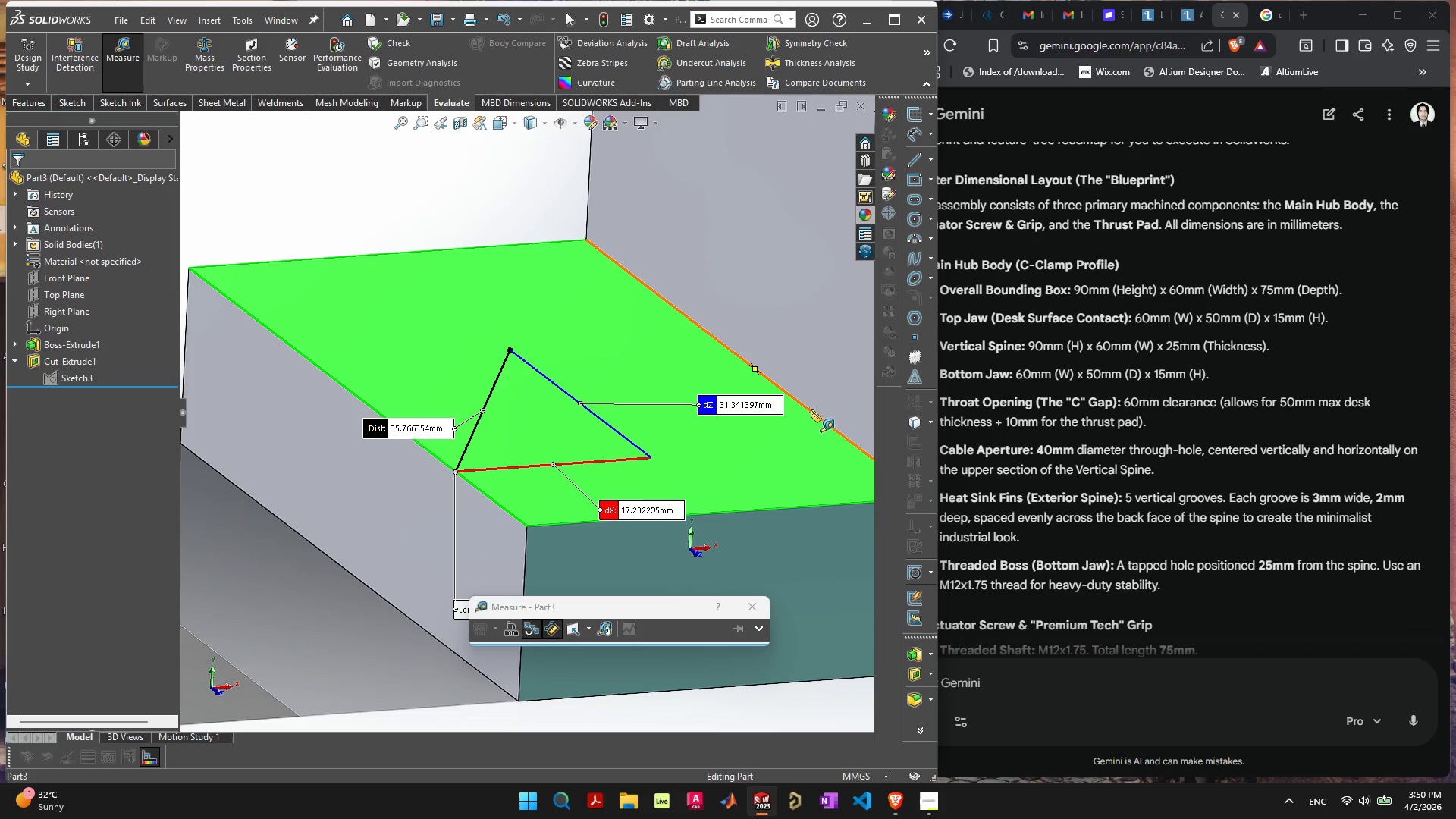 
left_click([811, 410])
 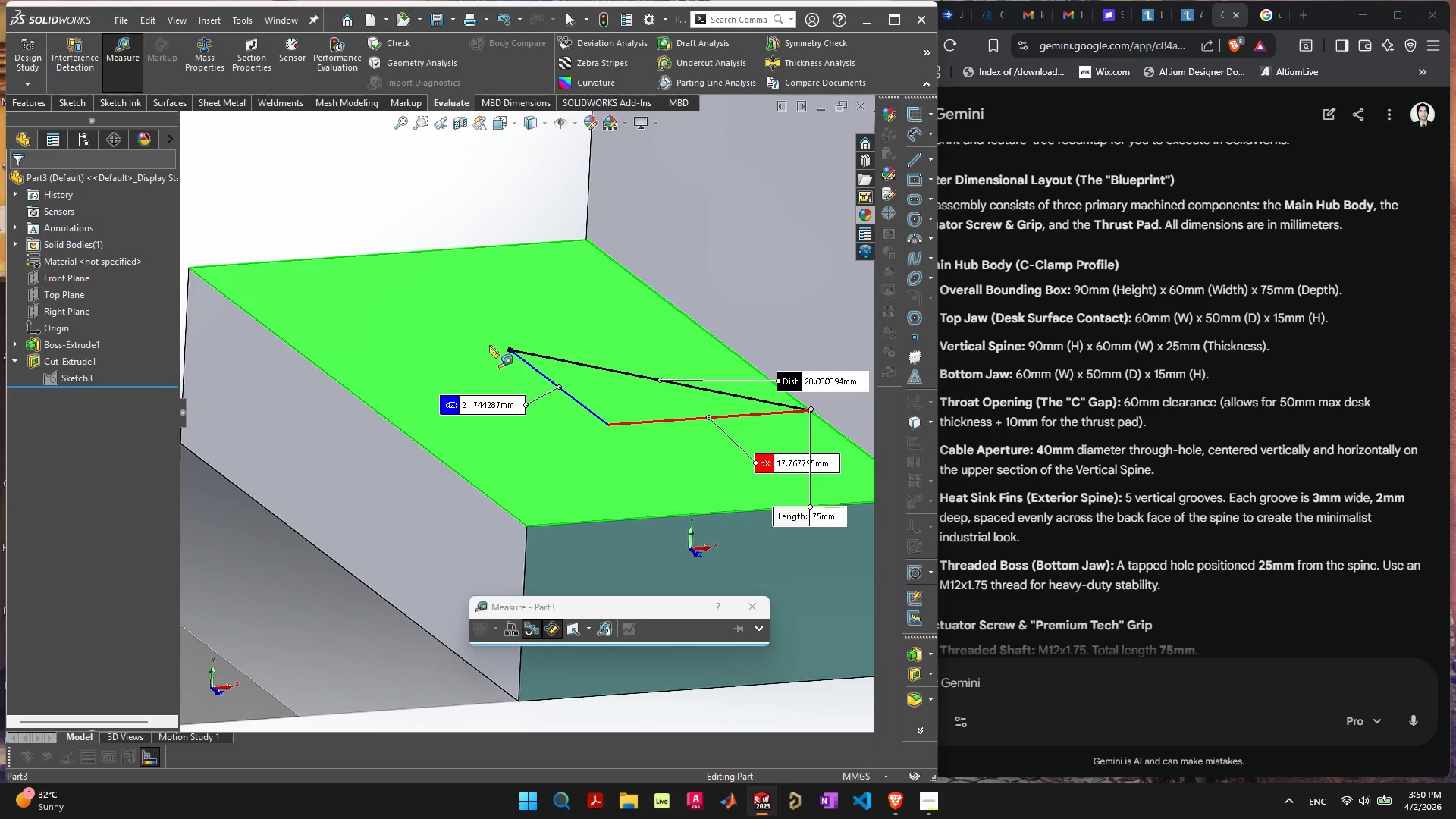 
left_click_drag(start_coordinate=[508, 353], to_coordinate=[416, 444])
 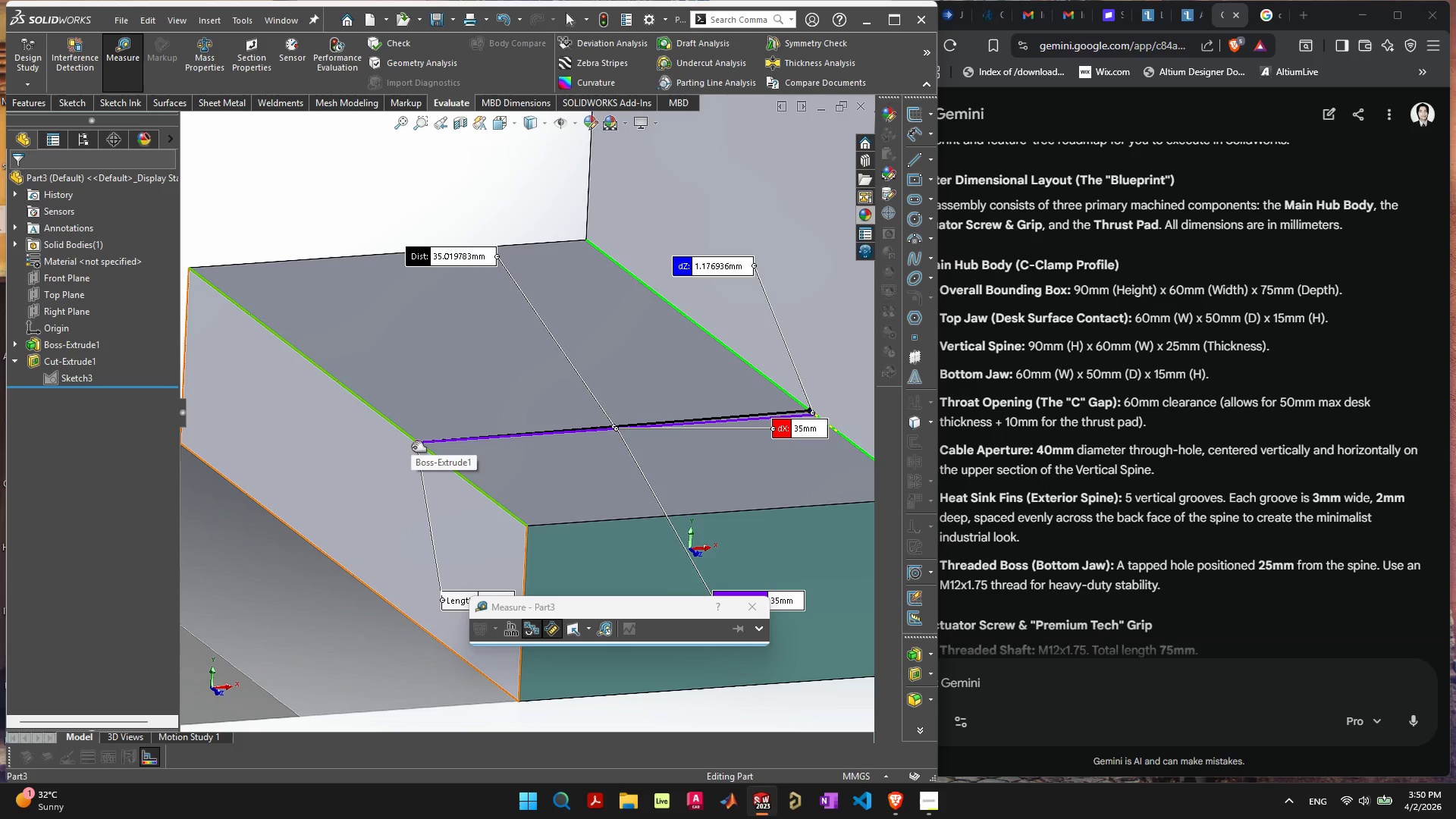 
scroll: coordinate [410, 450], scroll_direction: down, amount: 7.0
 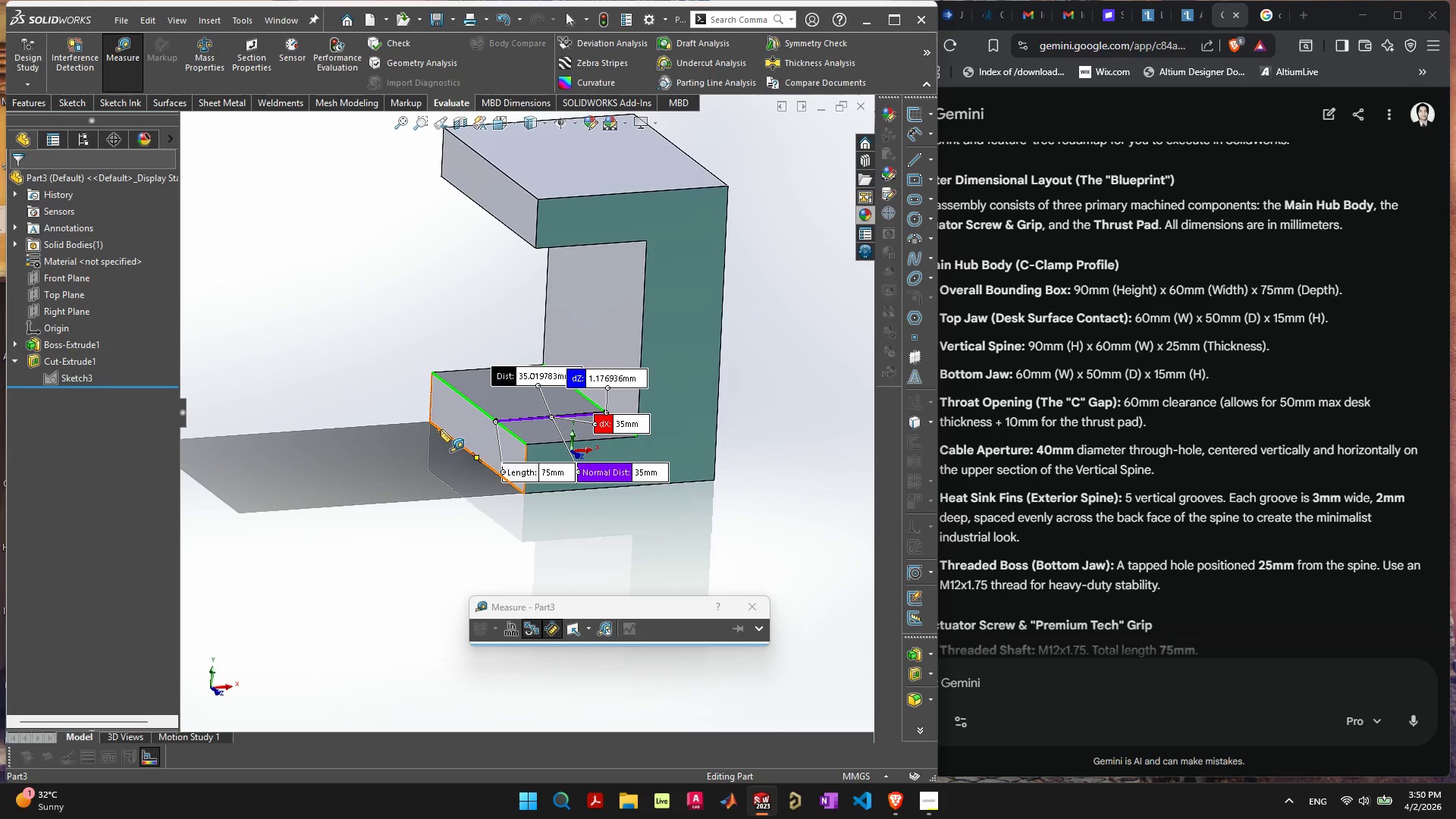 
key(Escape)
 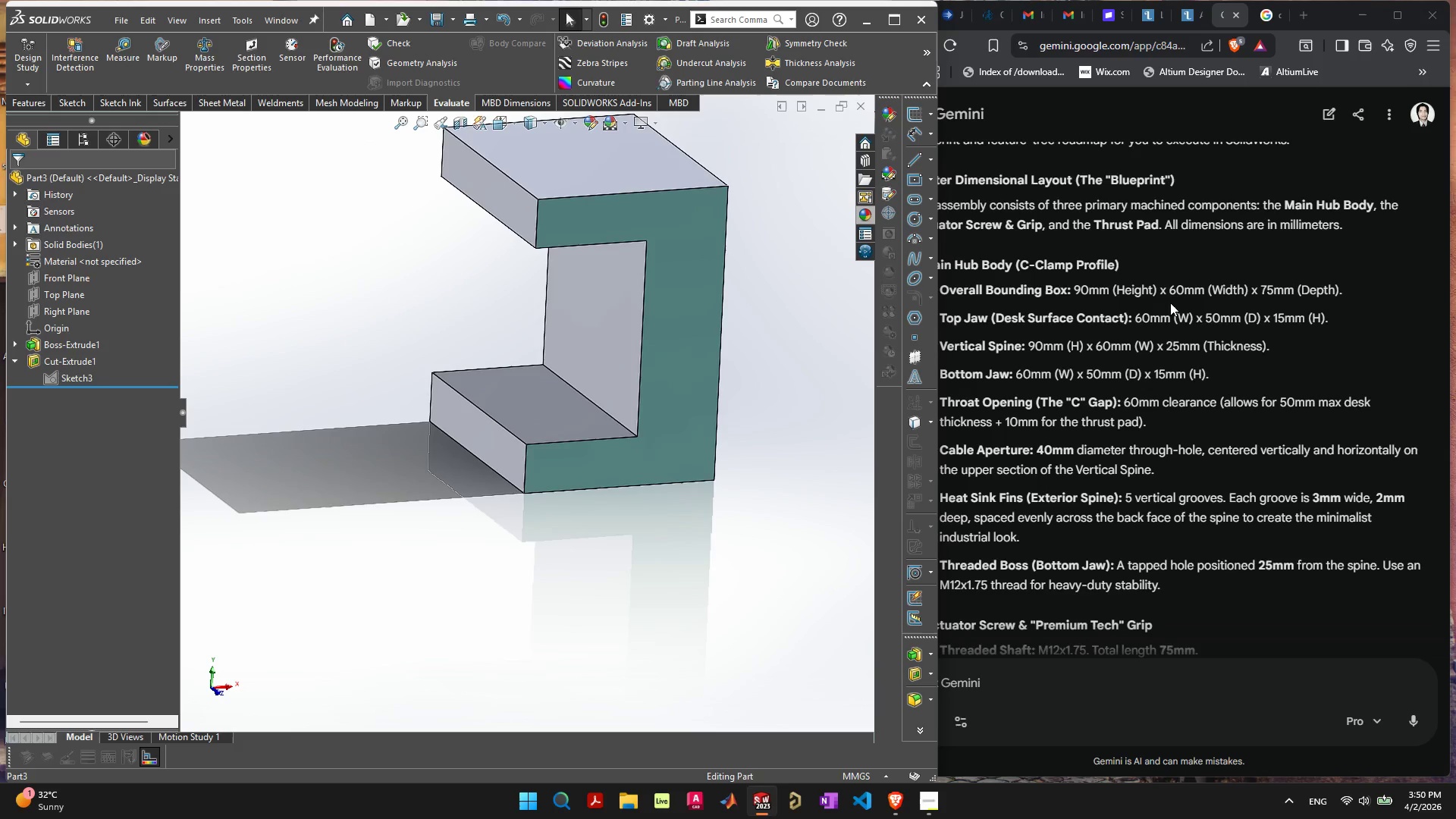 
left_click([1290, 315])
 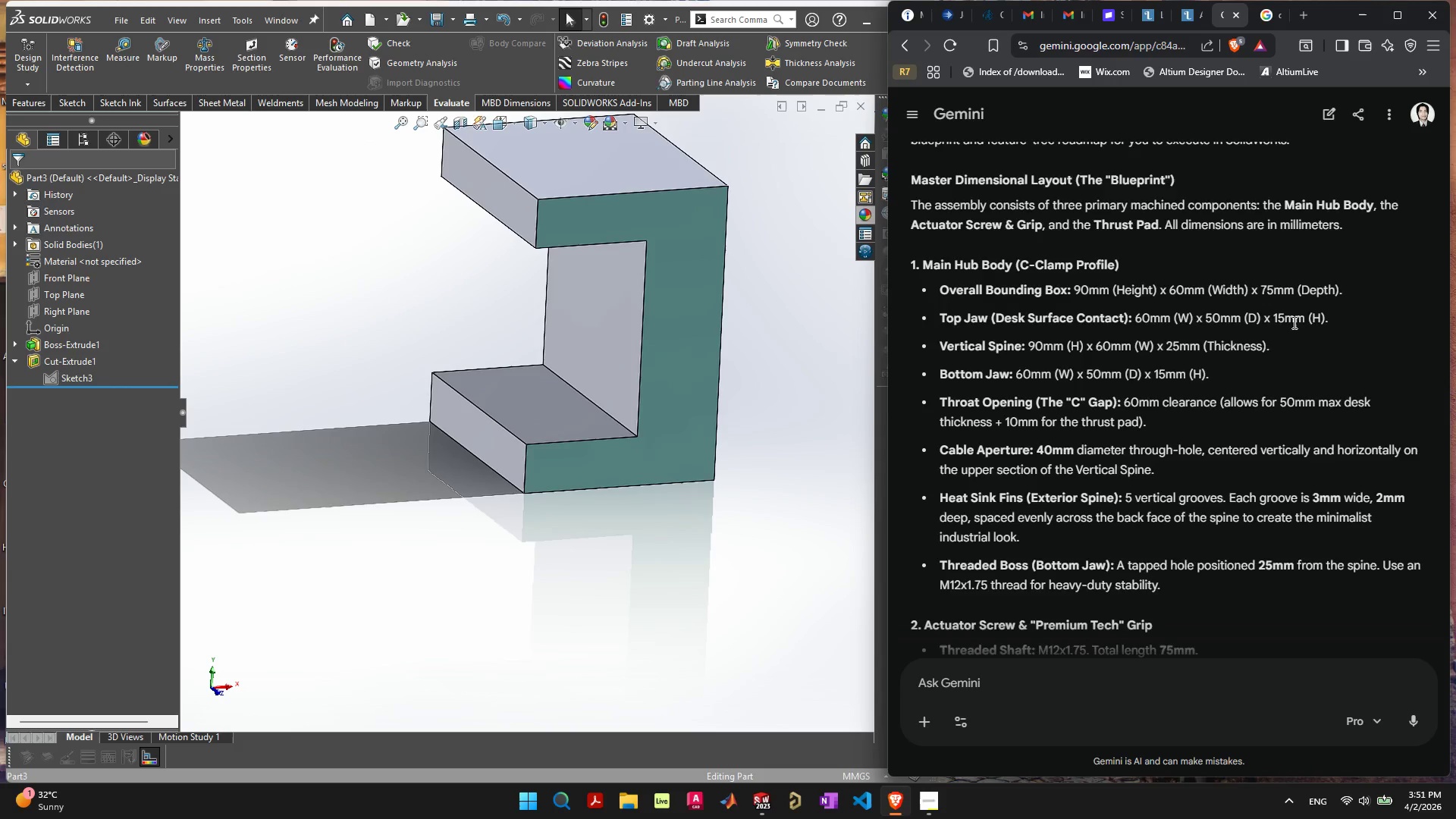 
scroll: coordinate [1286, 340], scroll_direction: none, amount: 0.0
 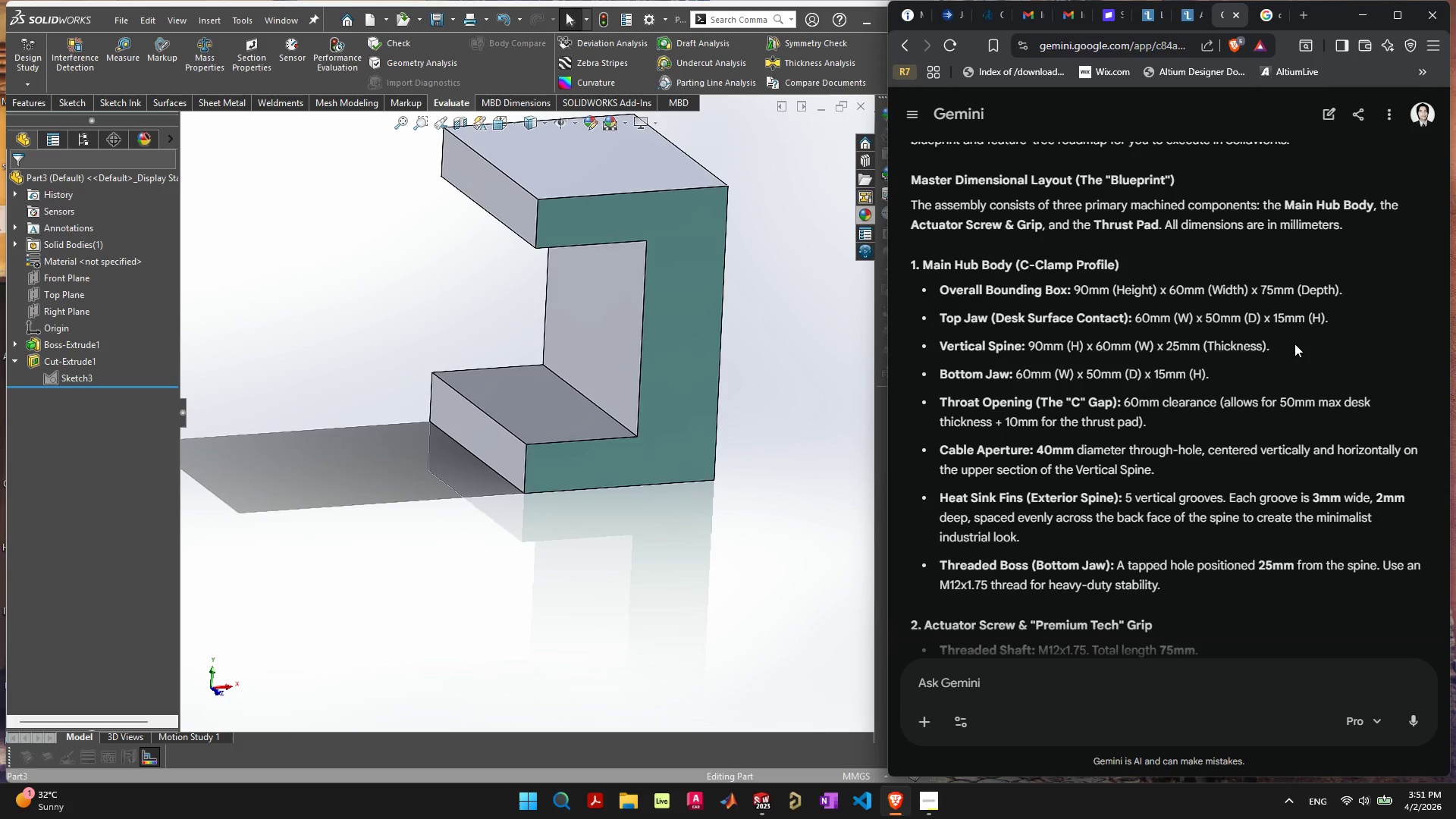 
wait(19.64)
 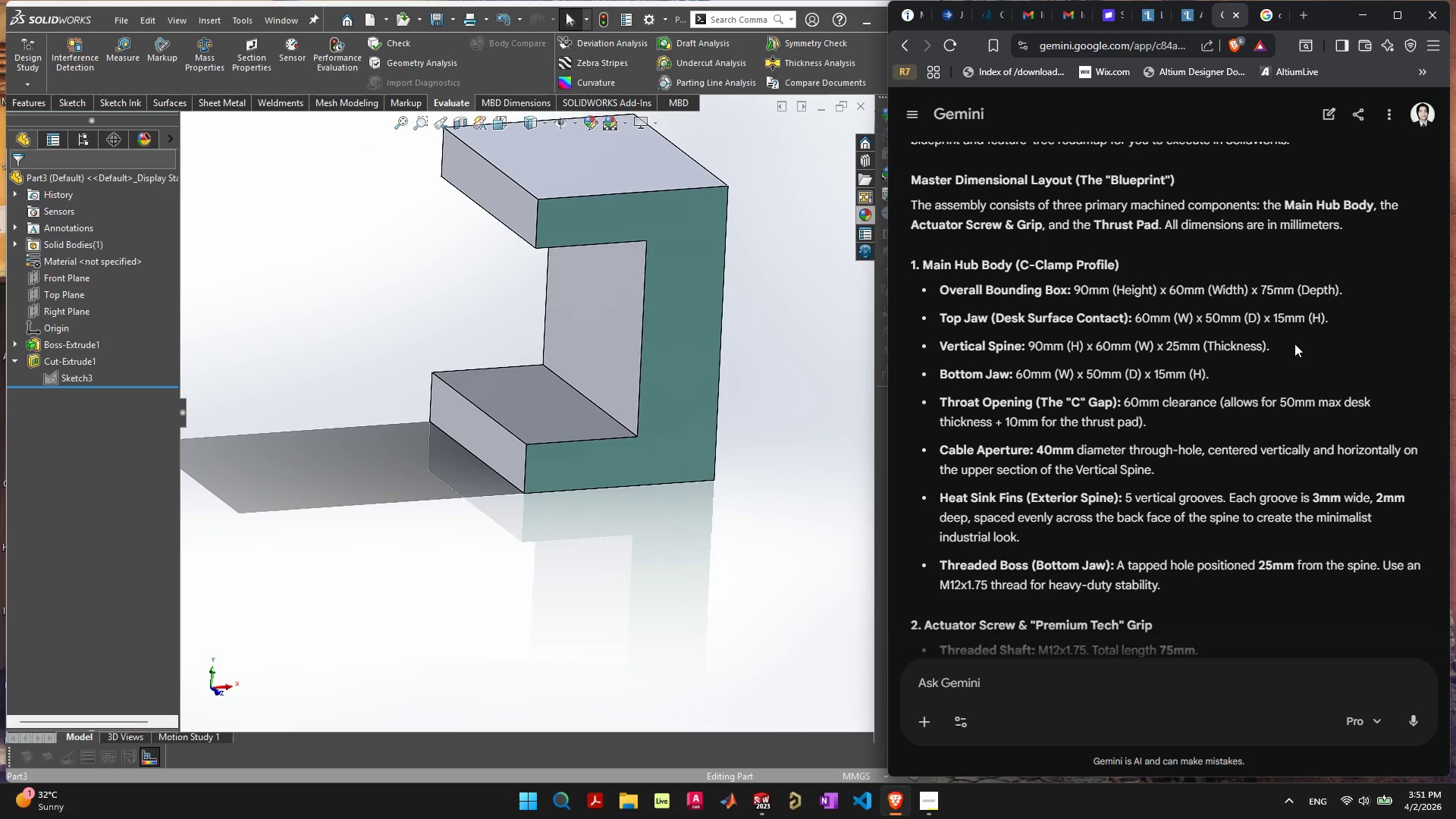 
left_click([740, 535])
 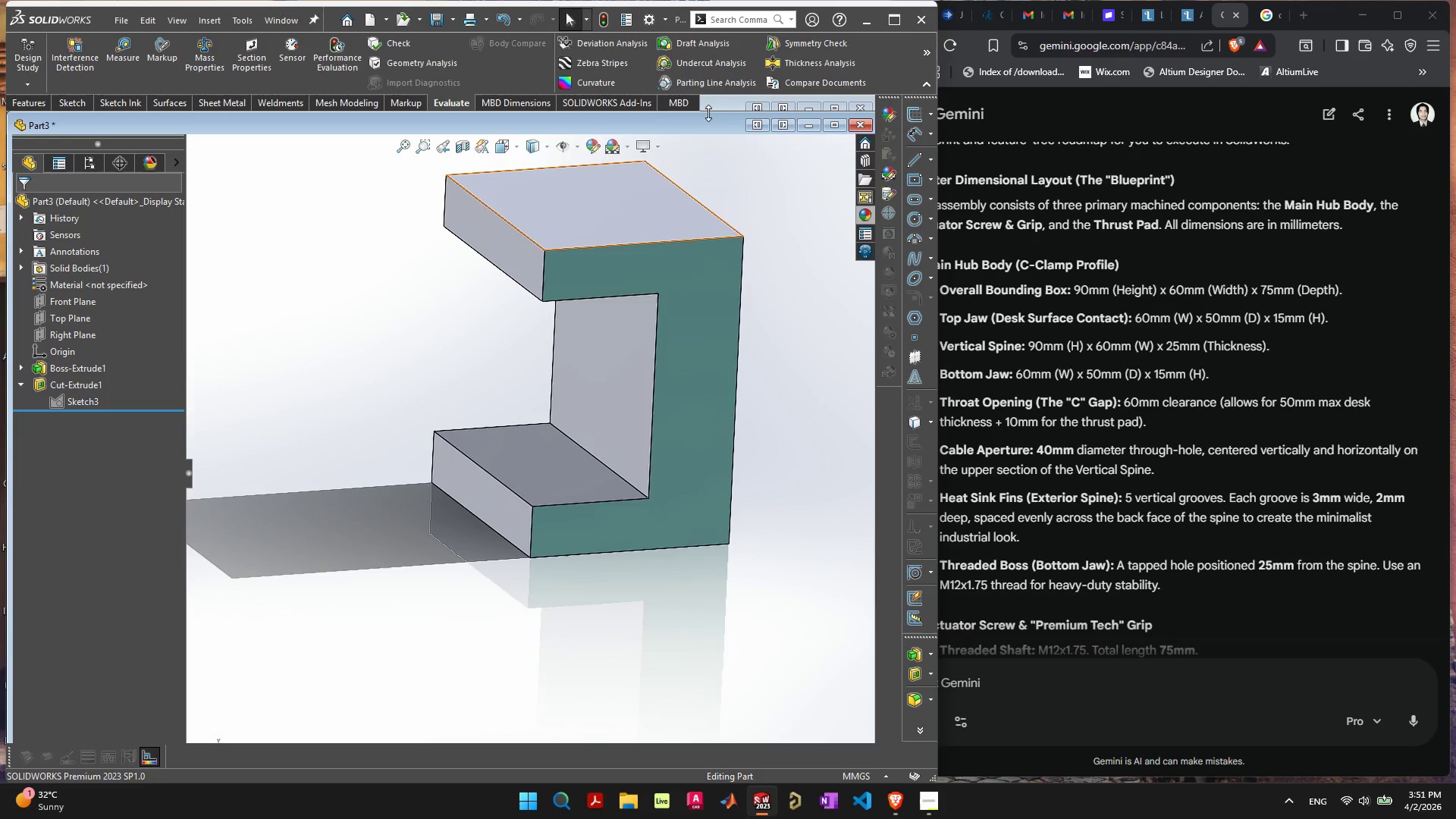 
left_click([725, 105])
 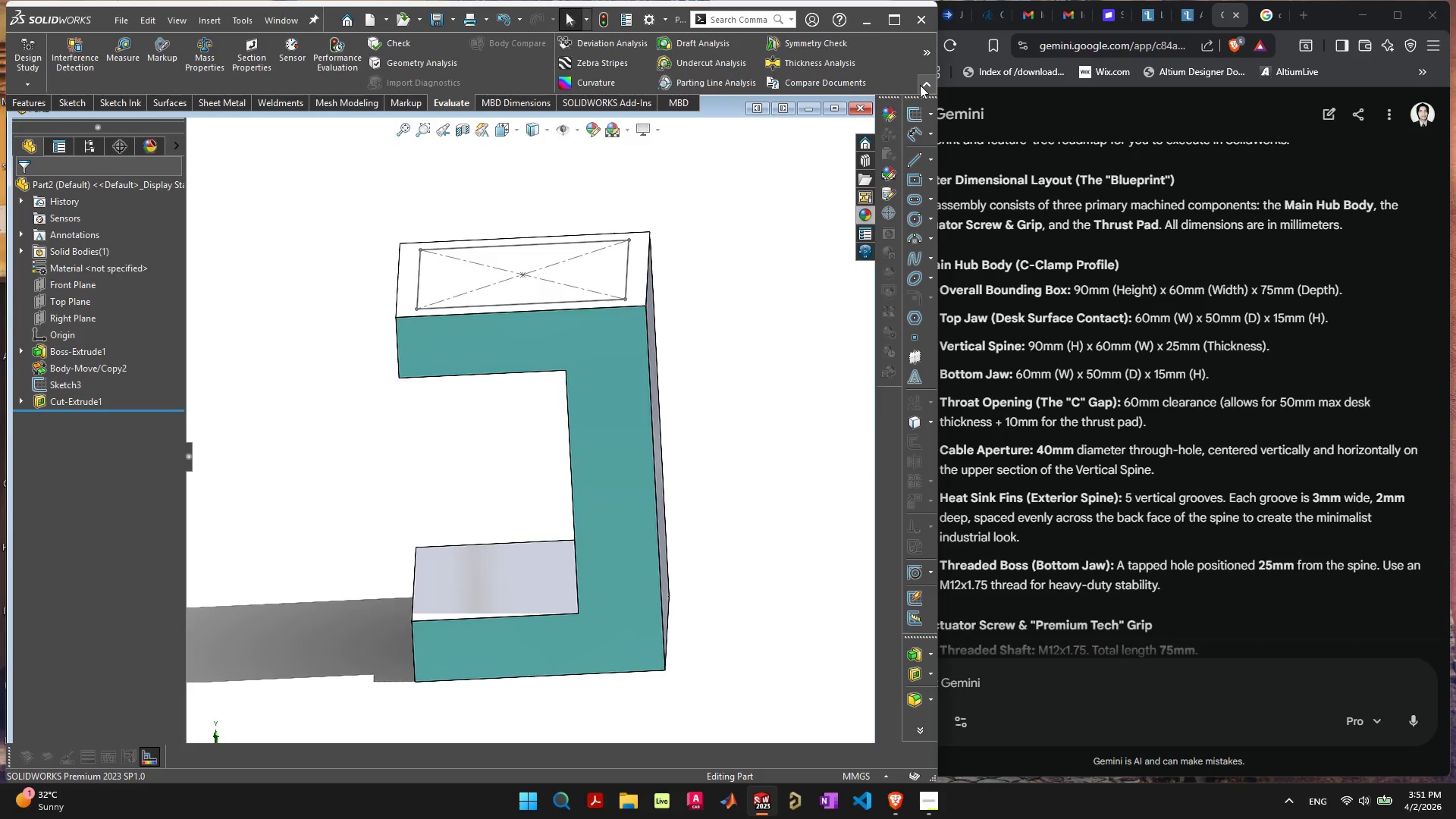 
left_click([871, 110])
 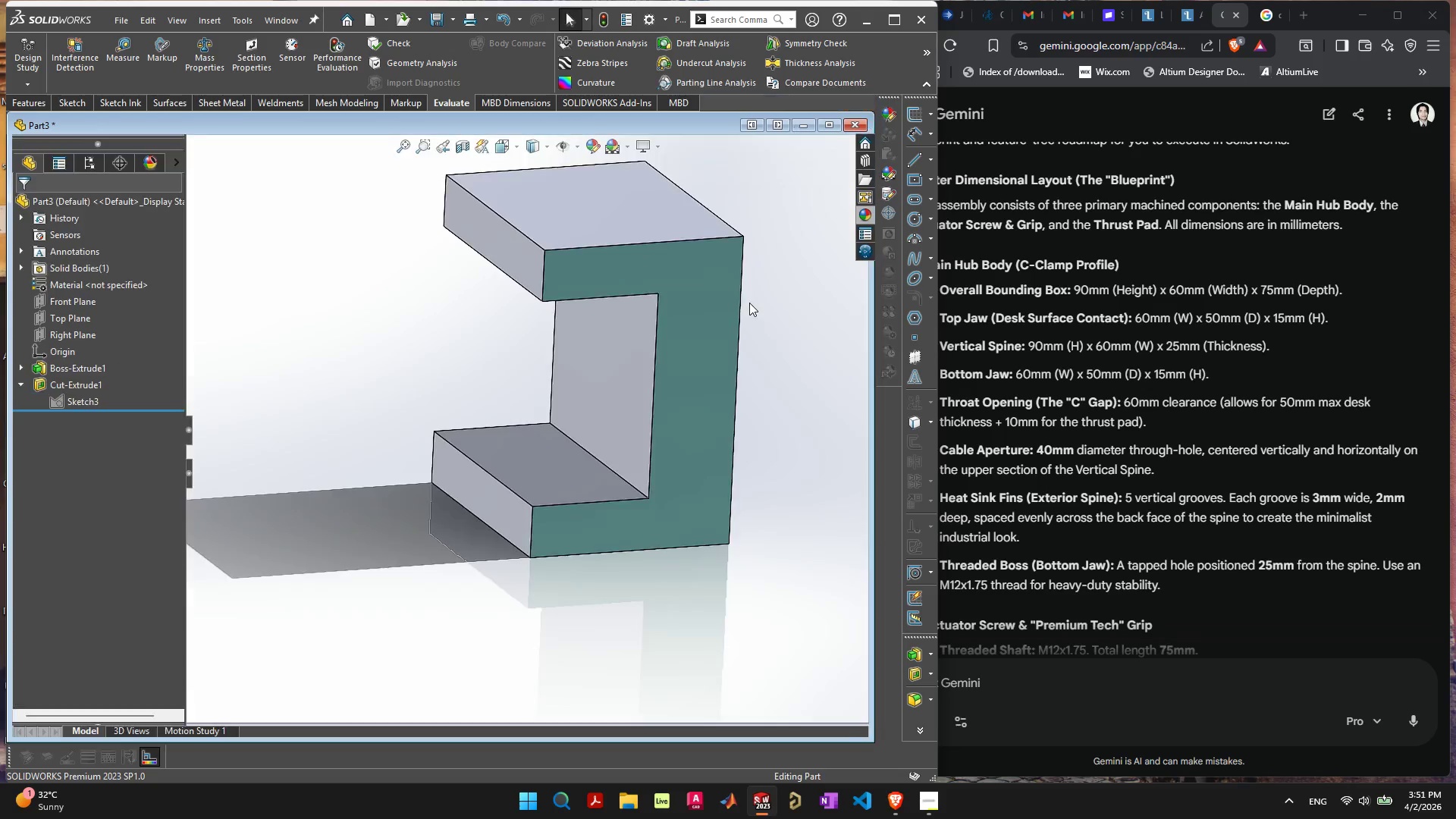 
left_click([790, 327])
 